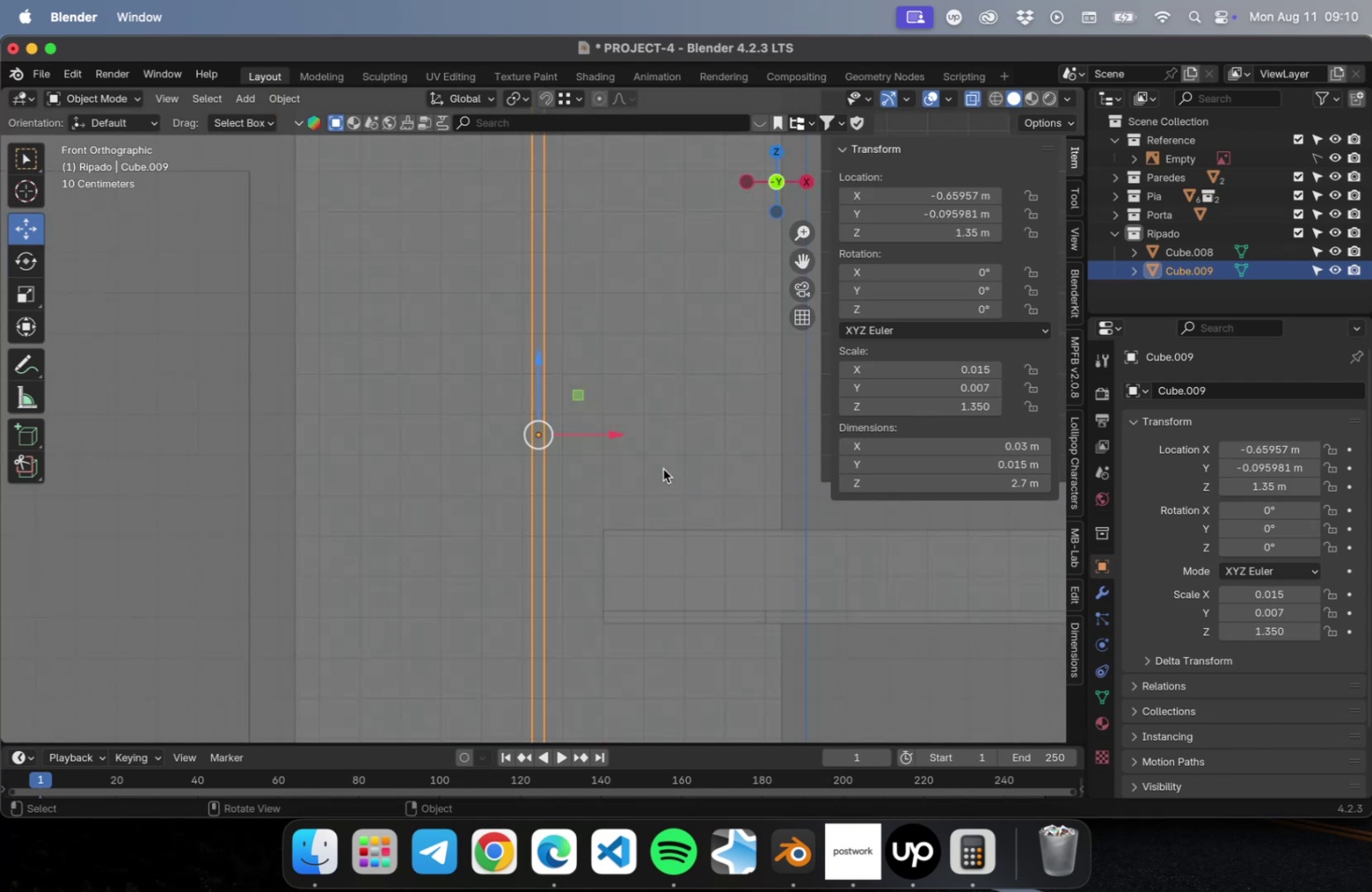 
scroll: coordinate [483, 417], scroll_direction: up, amount: 16.0
 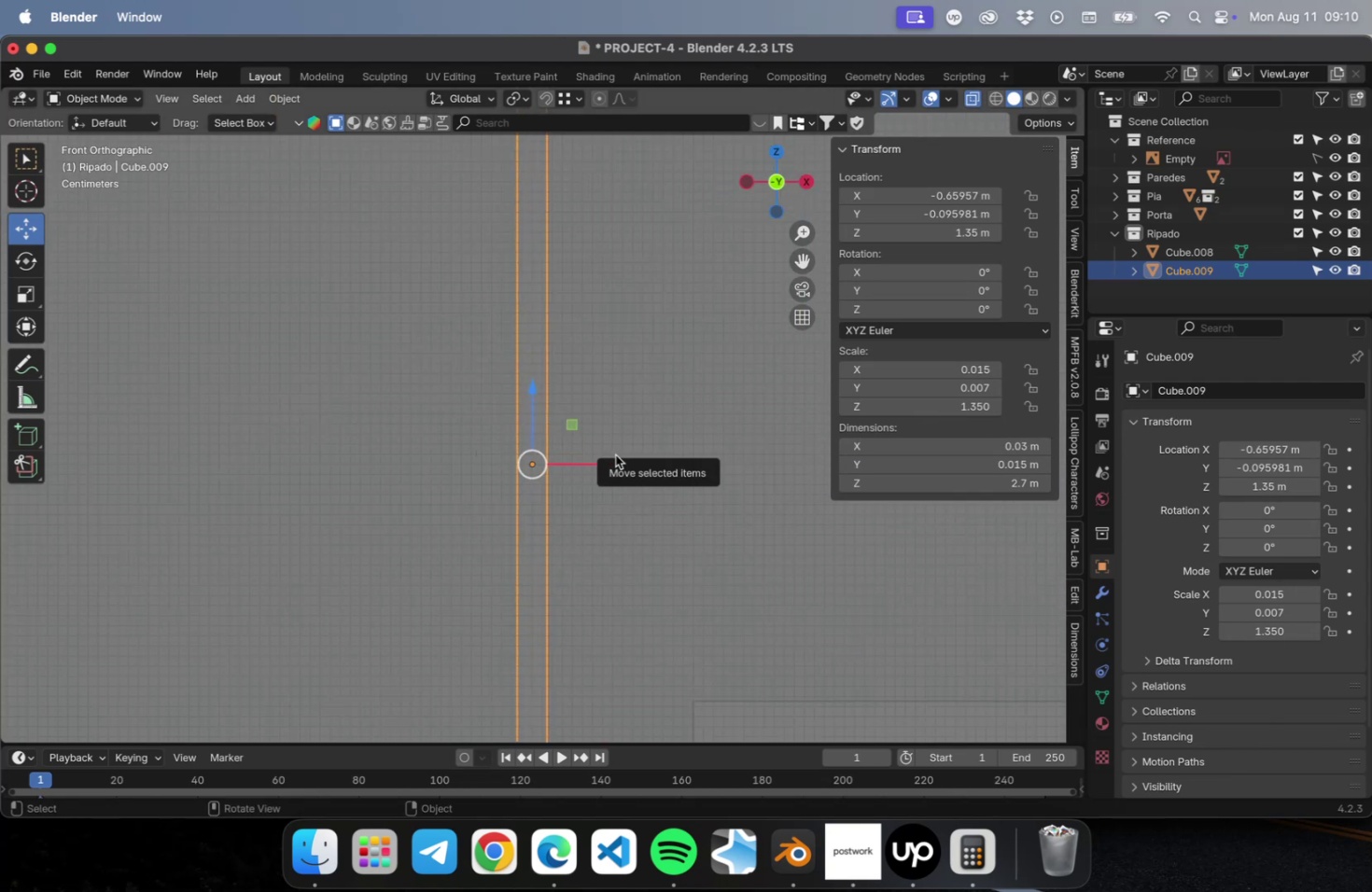 
scroll: coordinate [623, 511], scroll_direction: down, amount: 5.0
 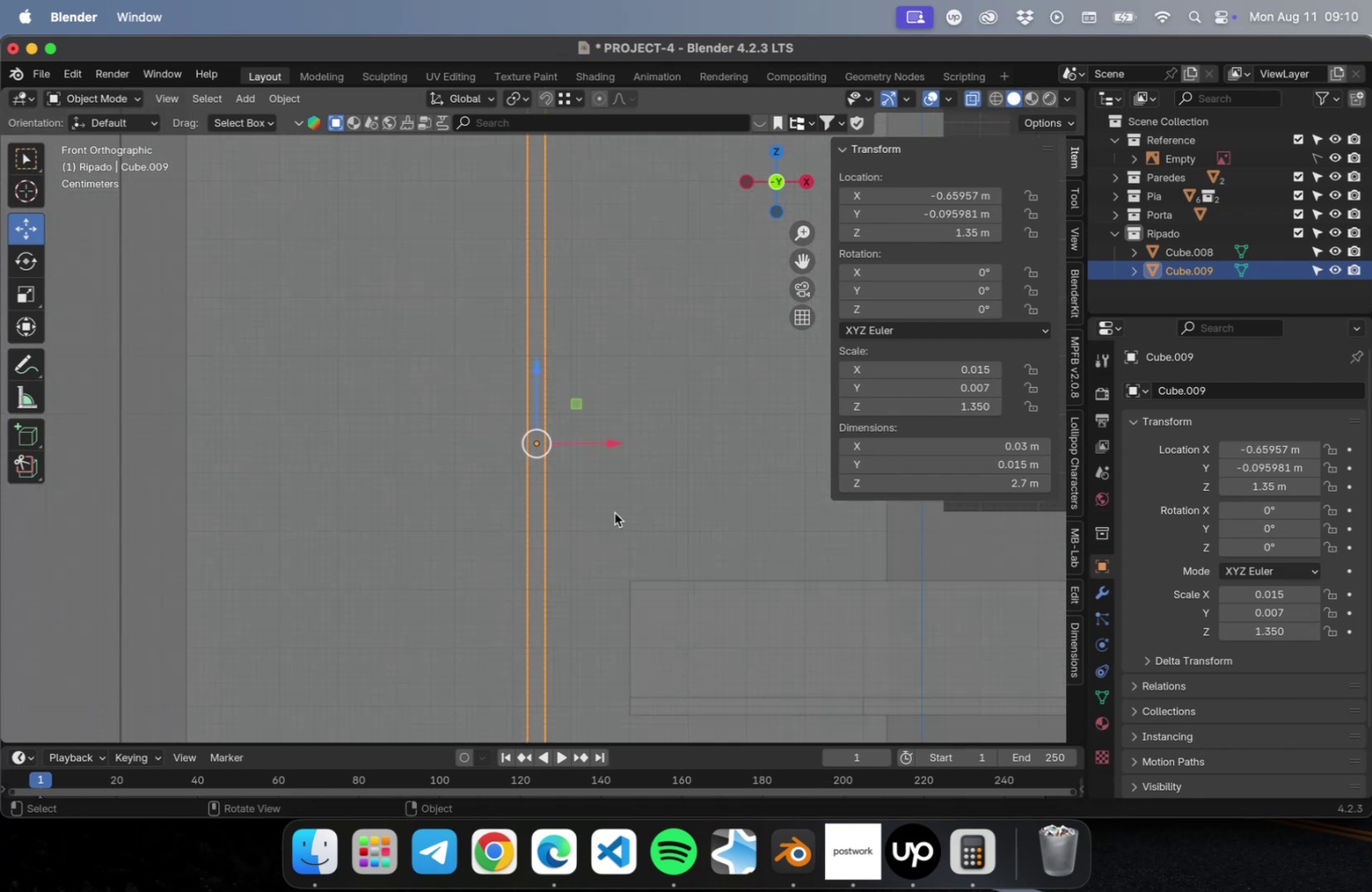 
hold_key(key=ShiftLeft, duration=0.34)
 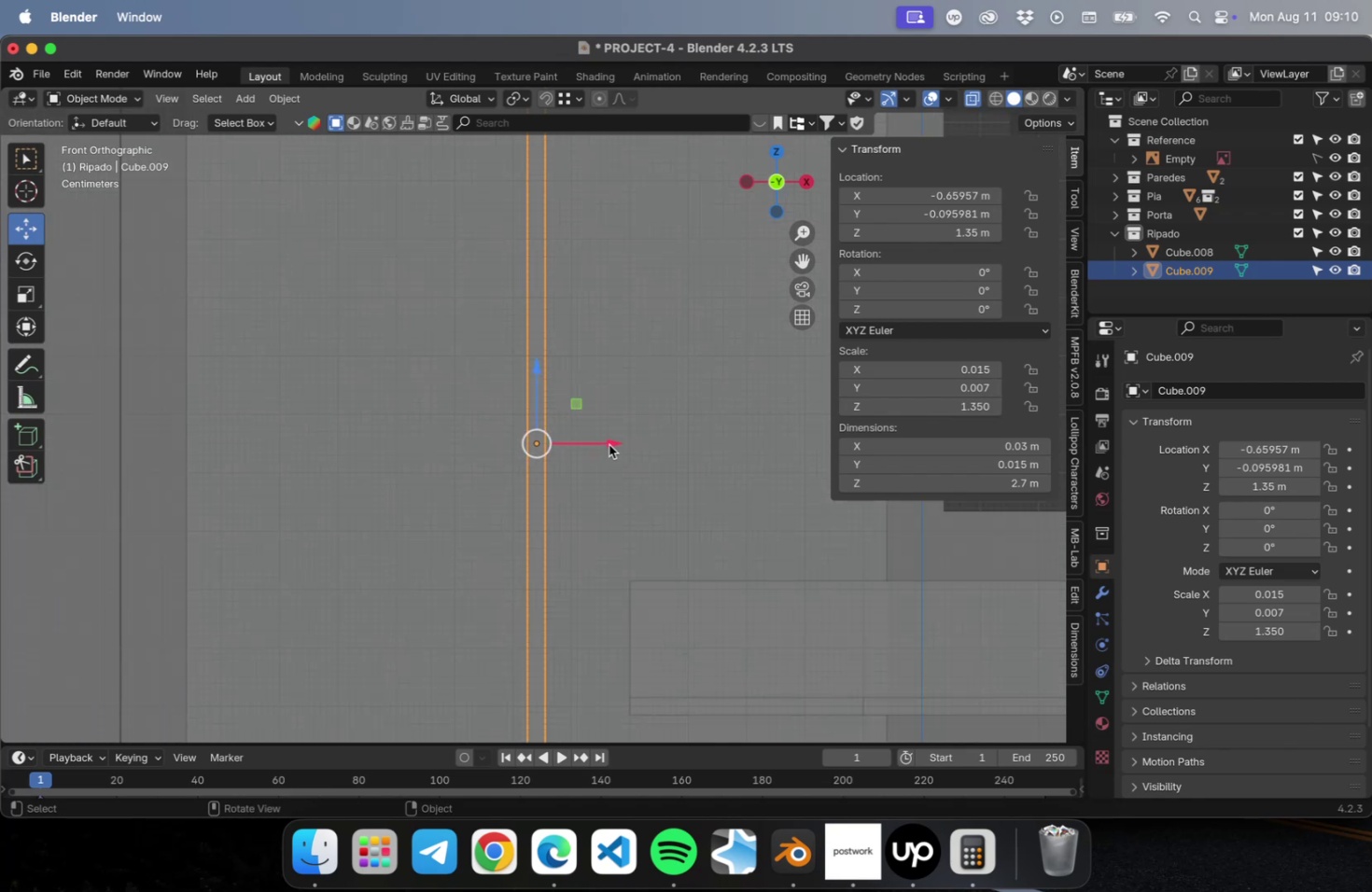 
left_click_drag(start_coordinate=[609, 443], to_coordinate=[264, 467])
 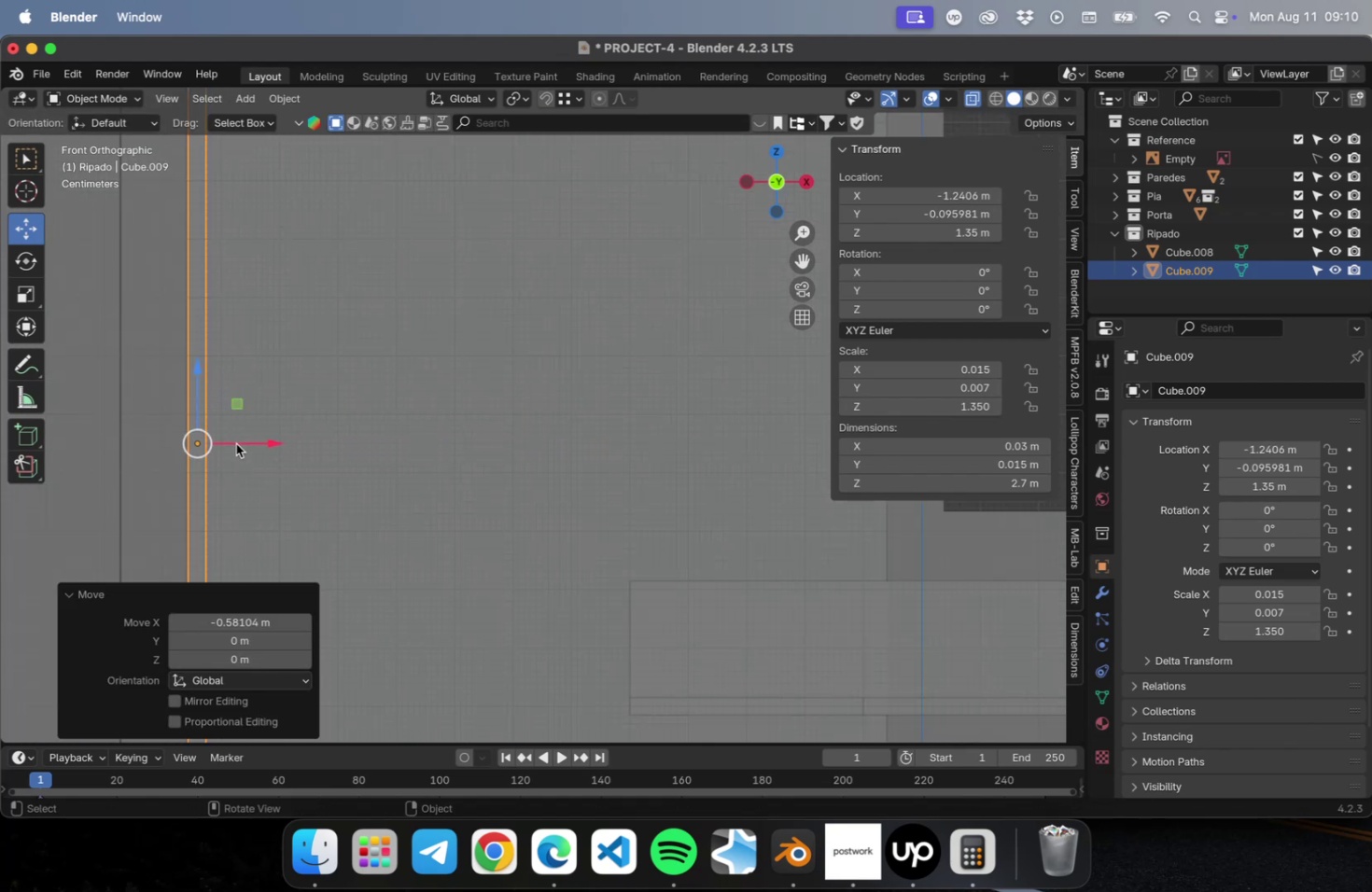 
hold_key(key=ShiftLeft, duration=0.38)
 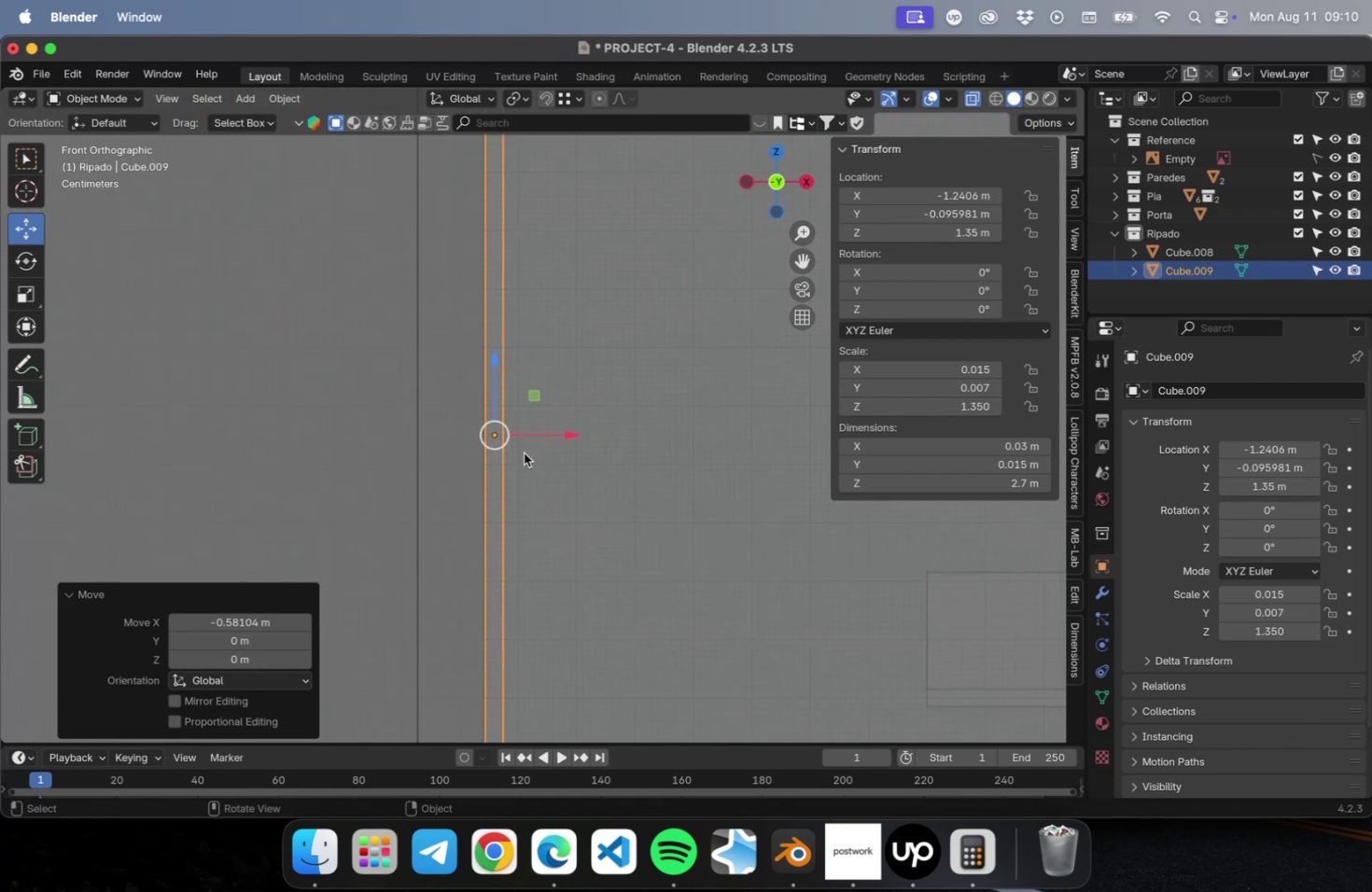 
scroll: coordinate [526, 447], scroll_direction: up, amount: 46.0
 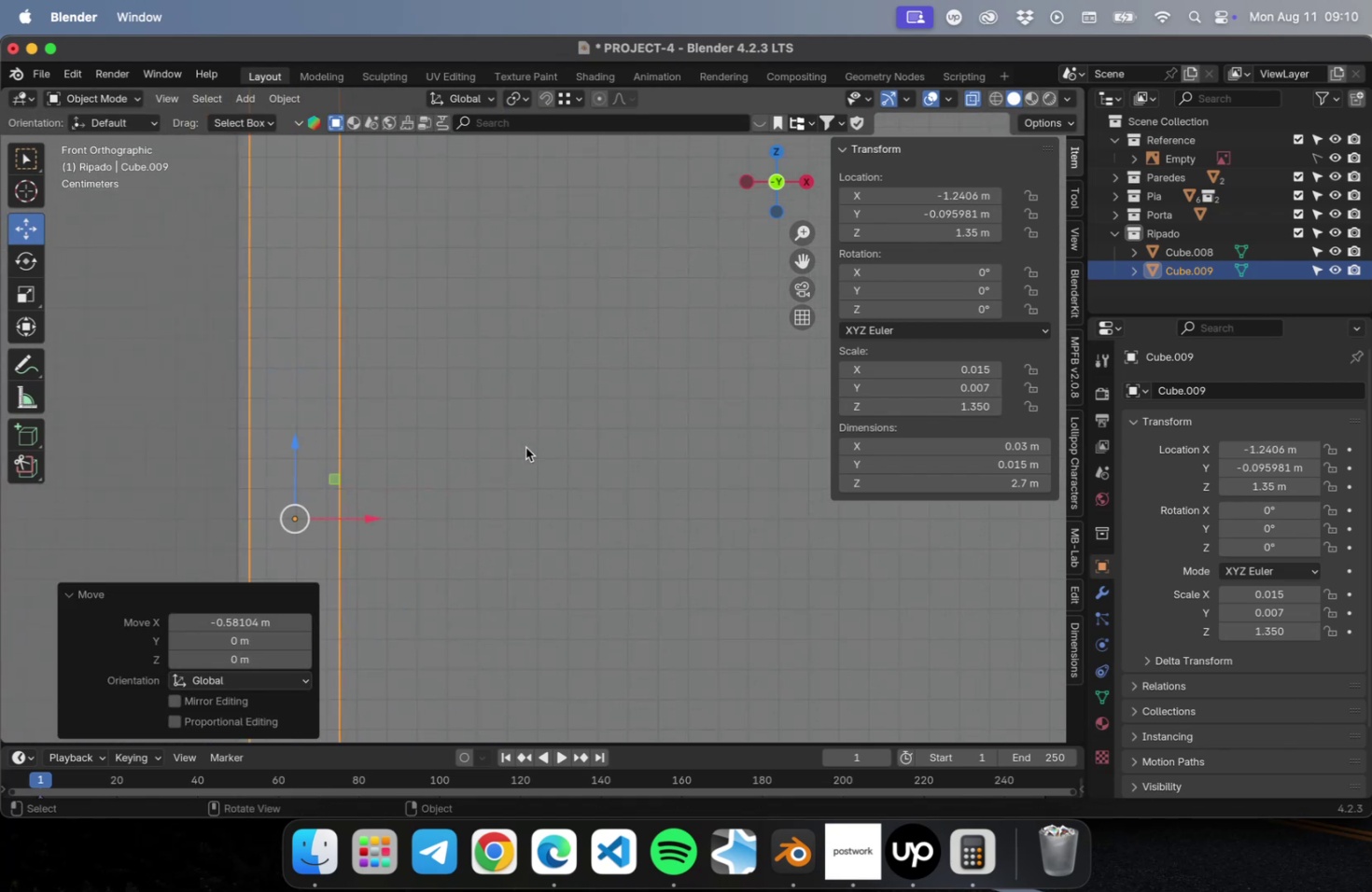 
hold_key(key=ShiftLeft, duration=0.38)
 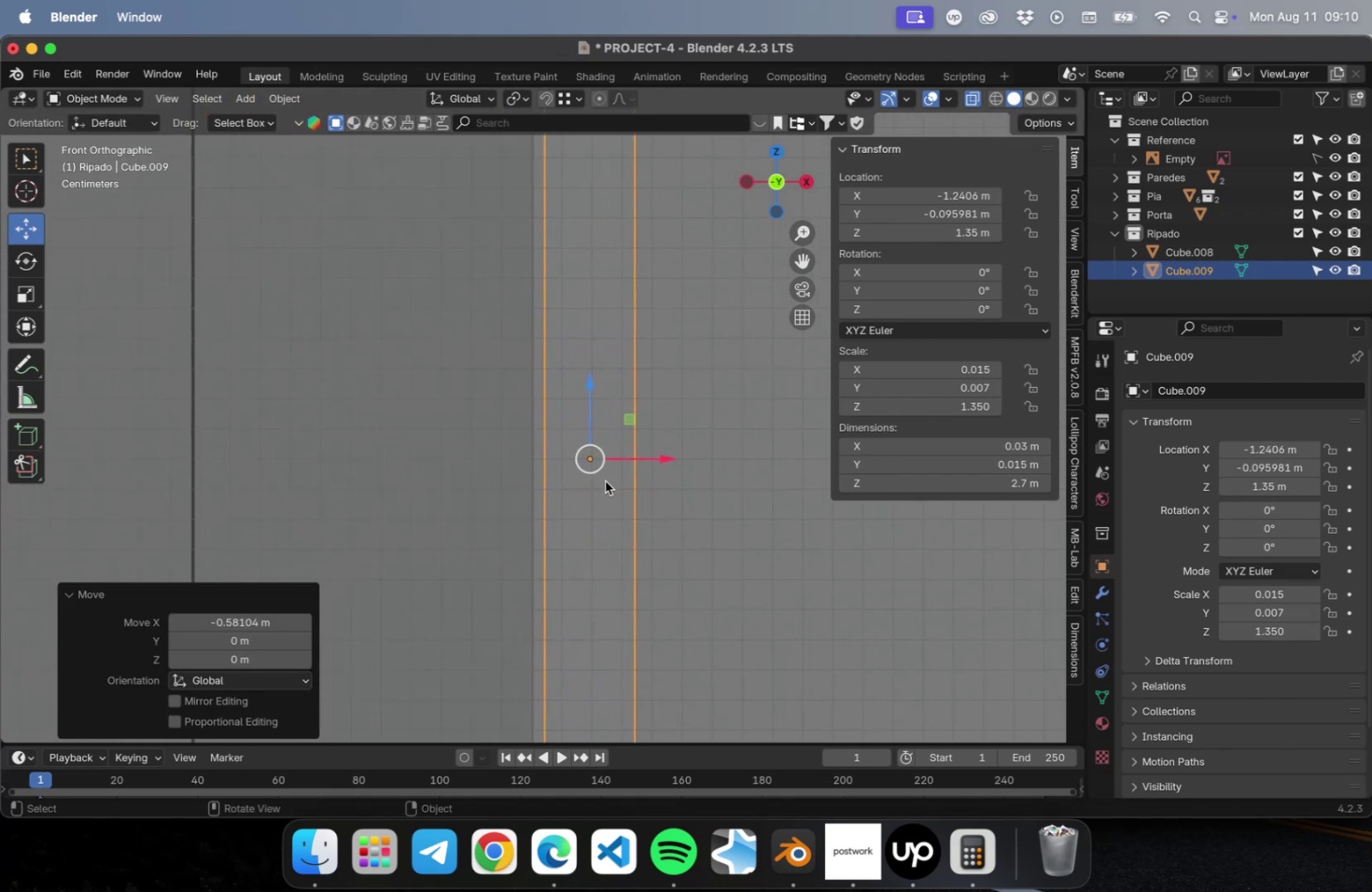 
scroll: coordinate [607, 487], scroll_direction: up, amount: 24.0
 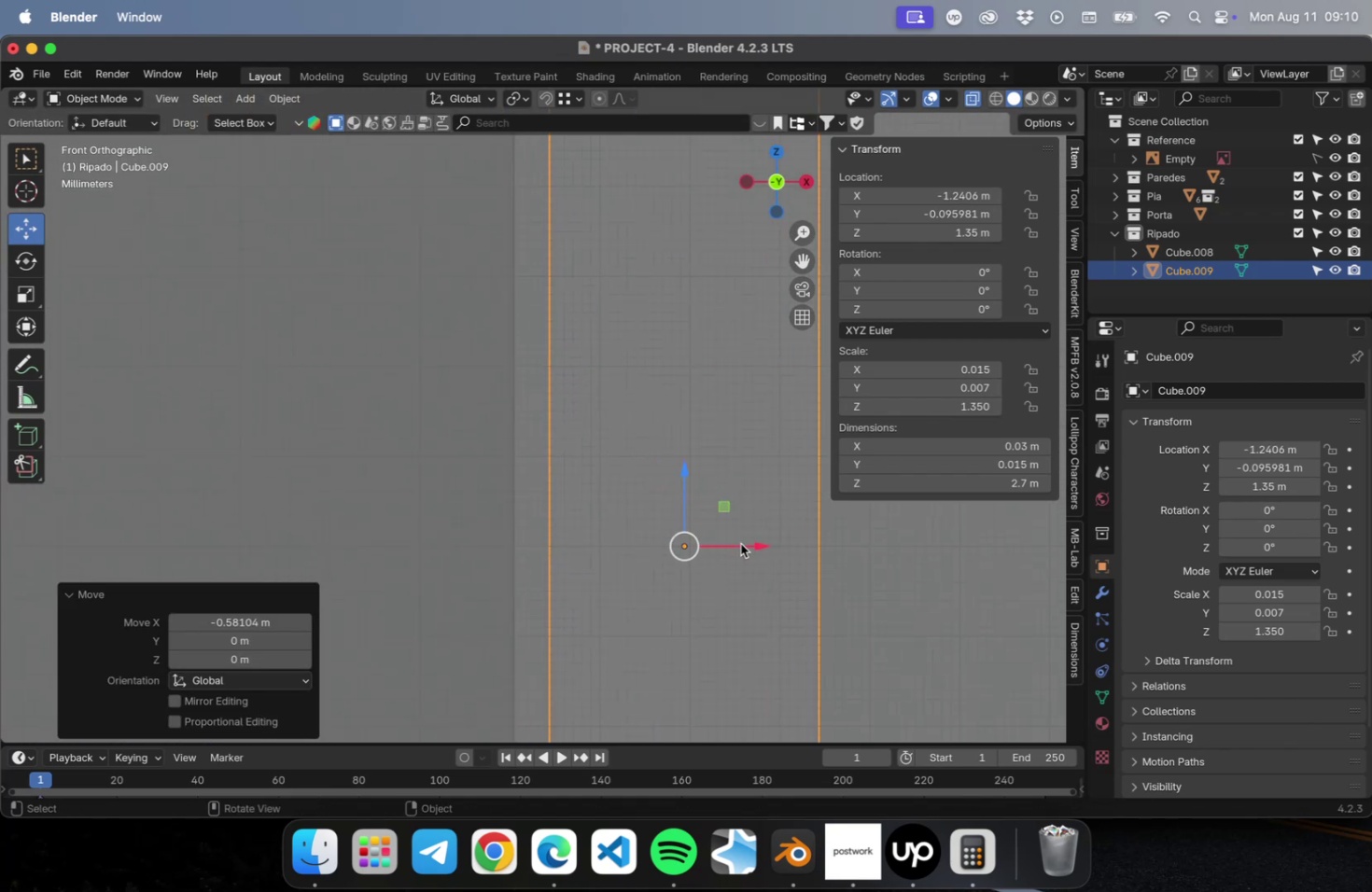 
left_click_drag(start_coordinate=[740, 543], to_coordinate=[703, 554])
 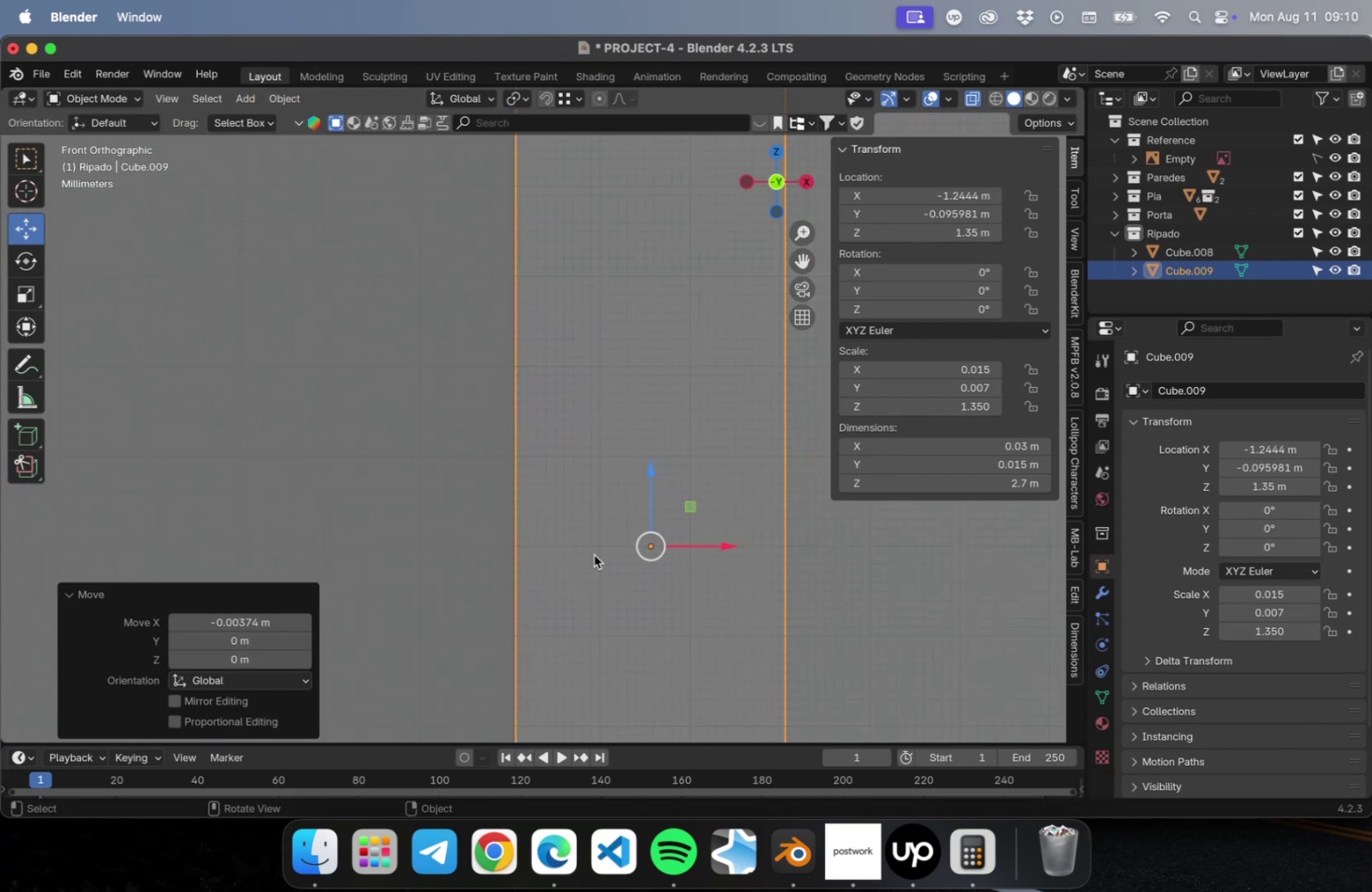 
scroll: coordinate [475, 553], scroll_direction: down, amount: 47.0
 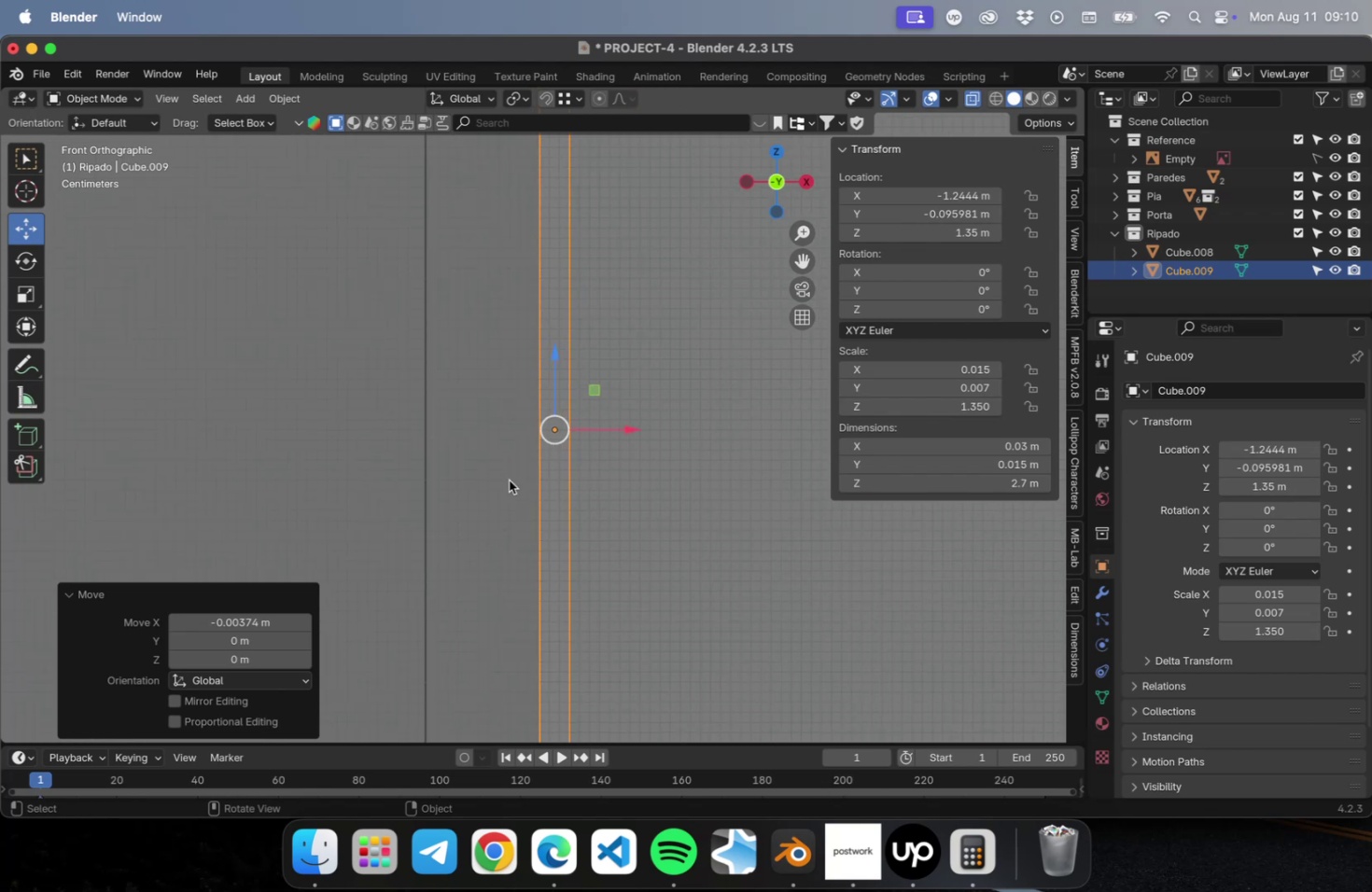 
hold_key(key=ShiftLeft, duration=0.43)
 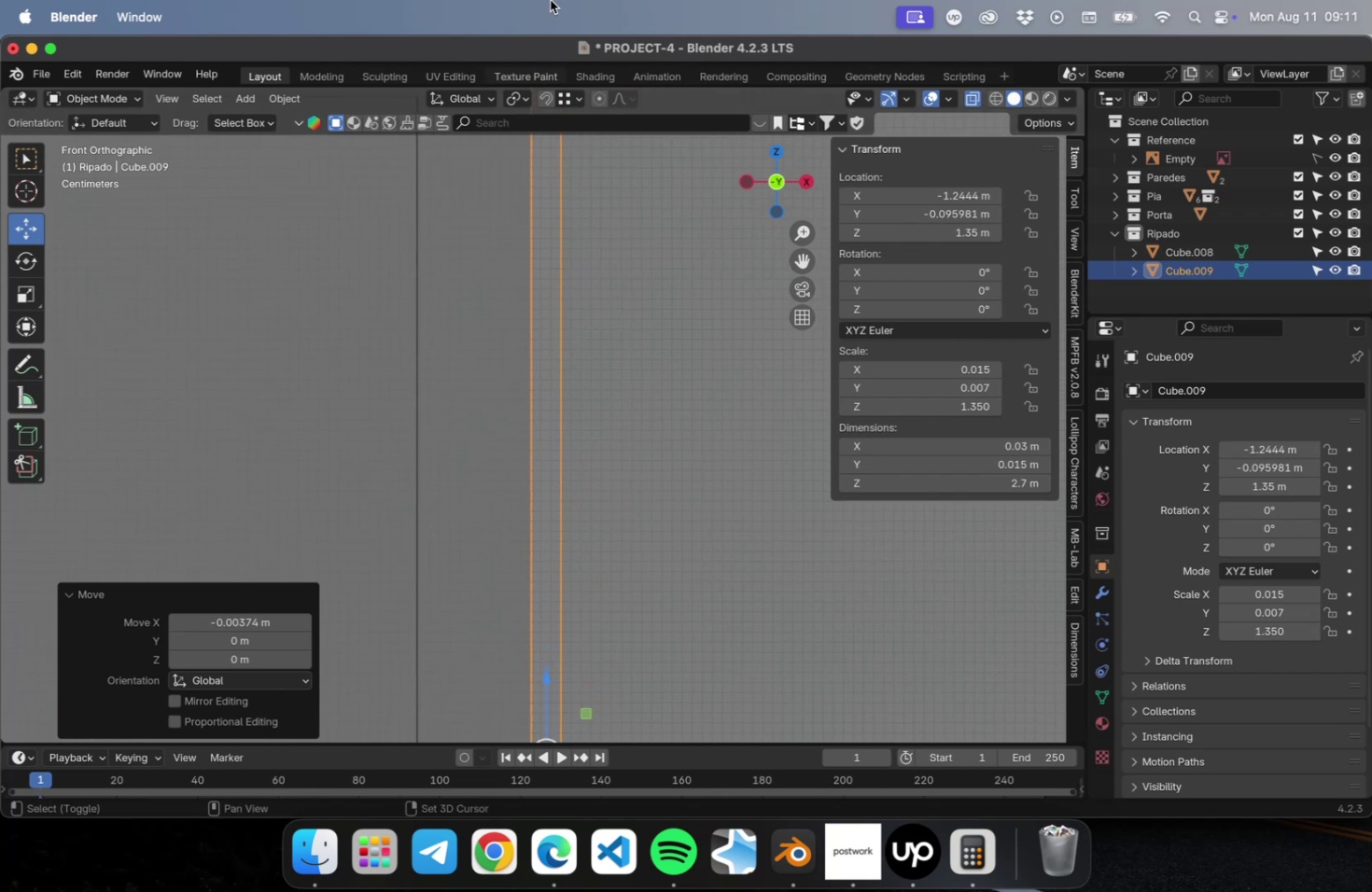 
key(Shift+ShiftLeft)
 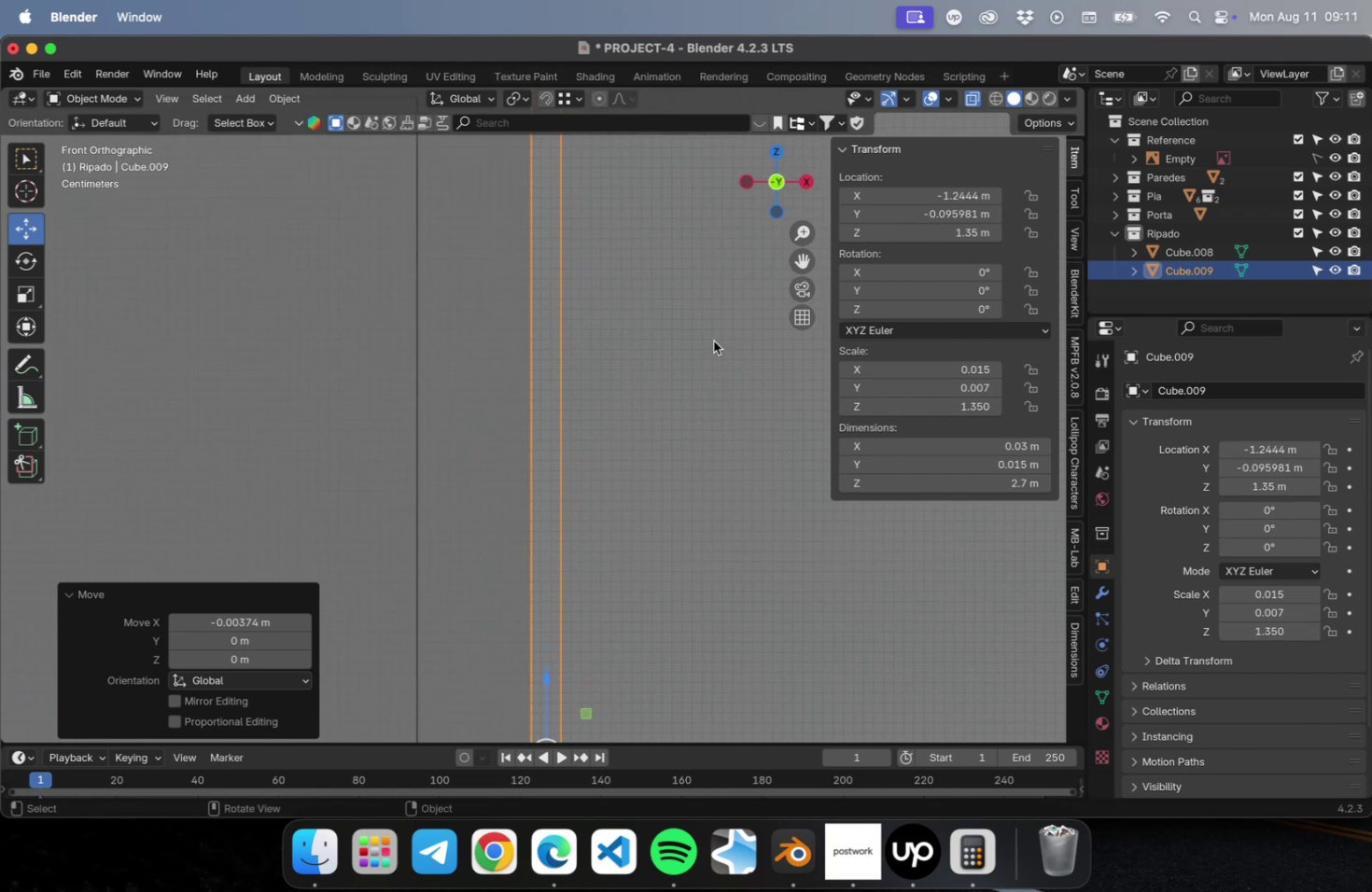 
scroll: coordinate [611, 392], scroll_direction: down, amount: 39.0
 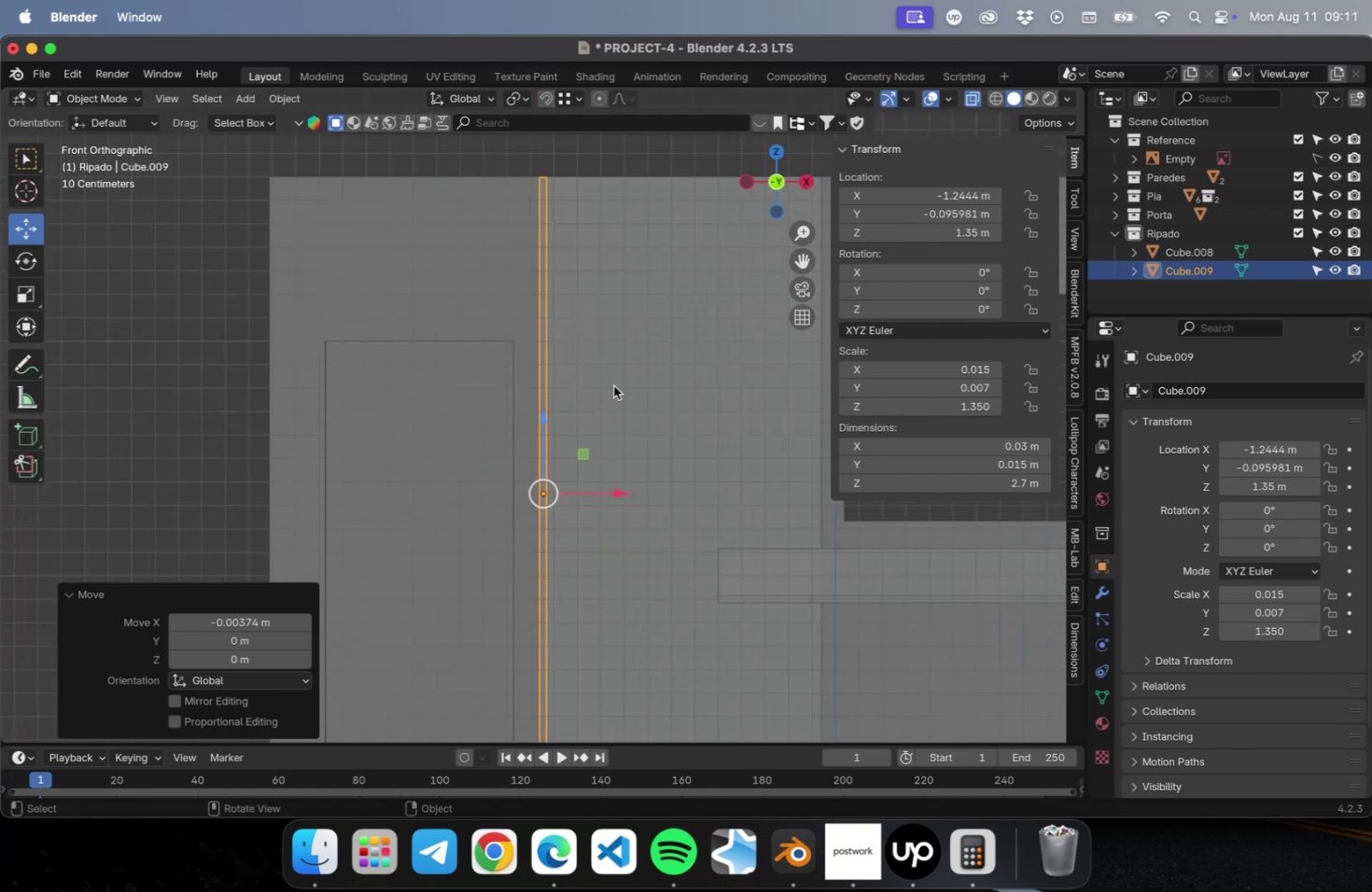 
hold_key(key=ShiftLeft, duration=0.41)
 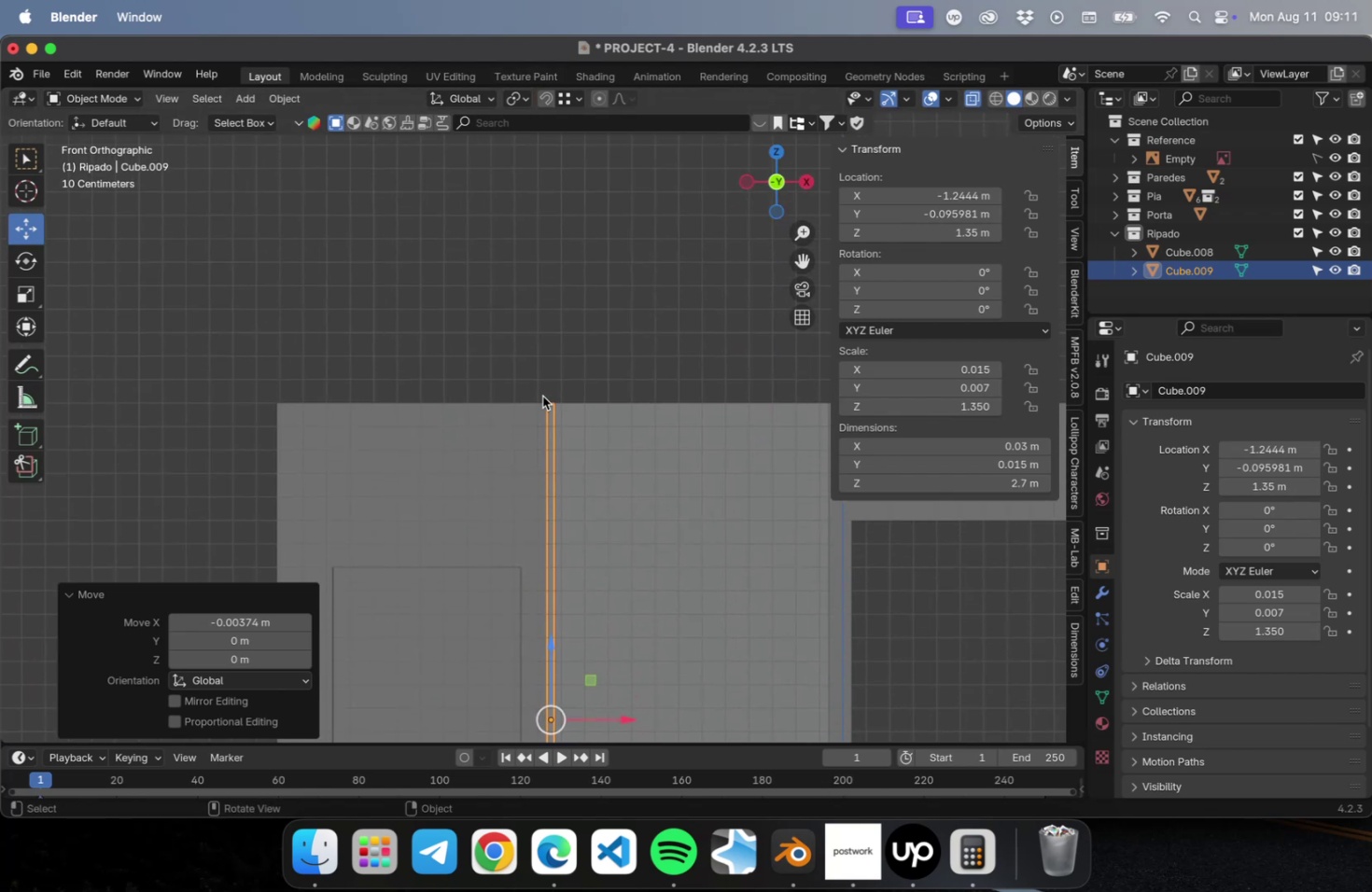 
scroll: coordinate [589, 329], scroll_direction: up, amount: 52.0
 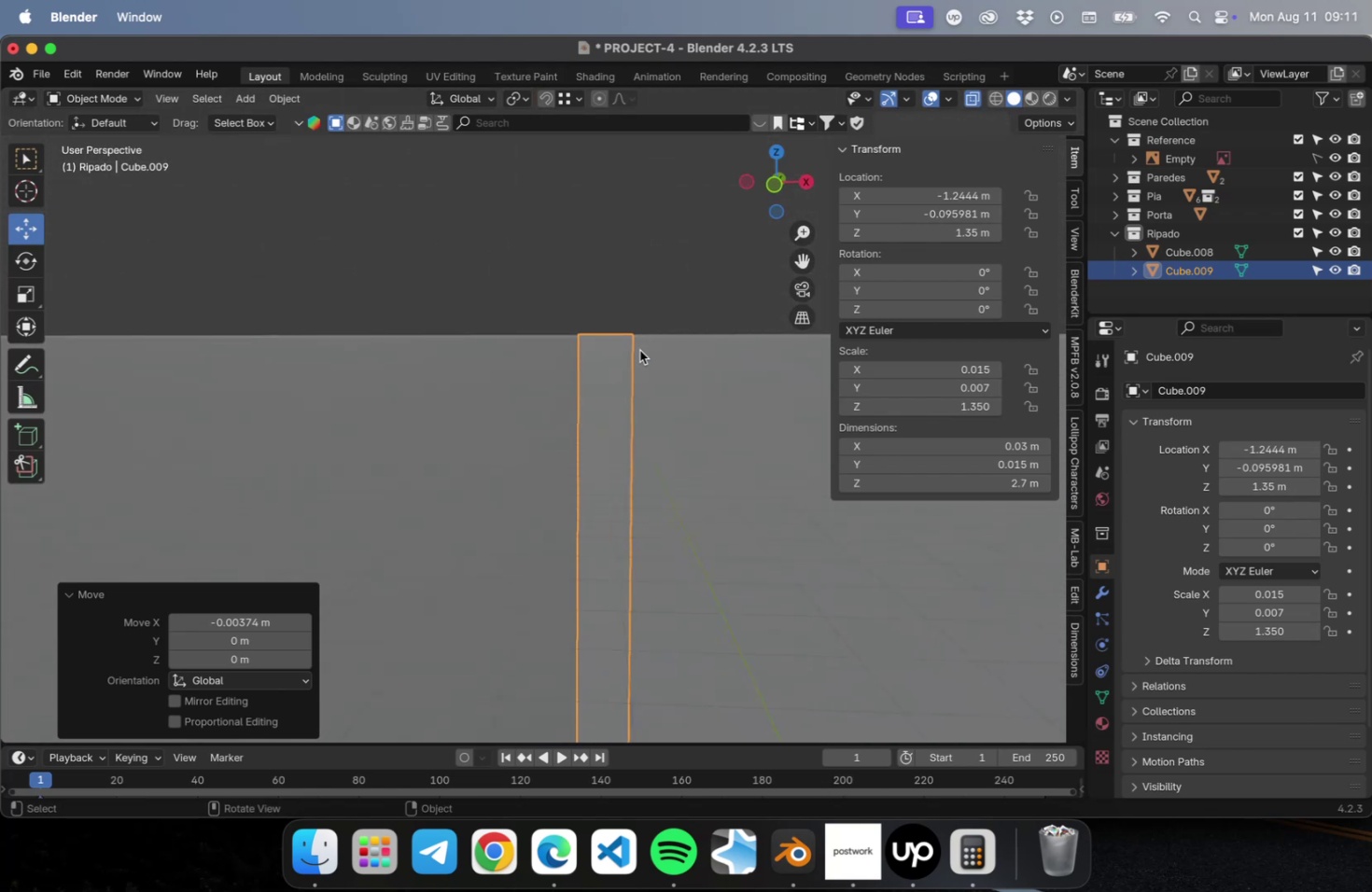 
key(NumLock)
 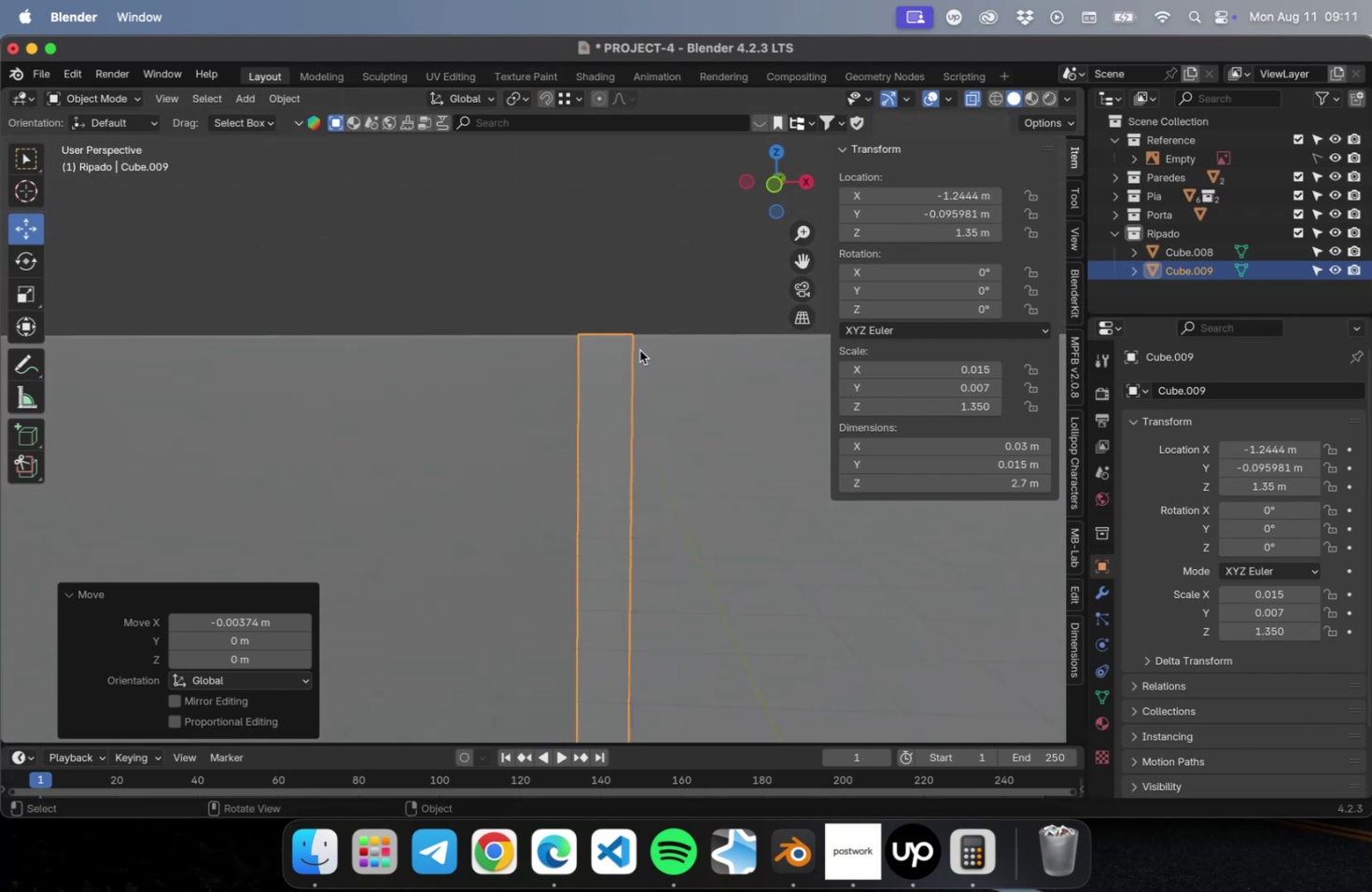 
key(Numpad1)
 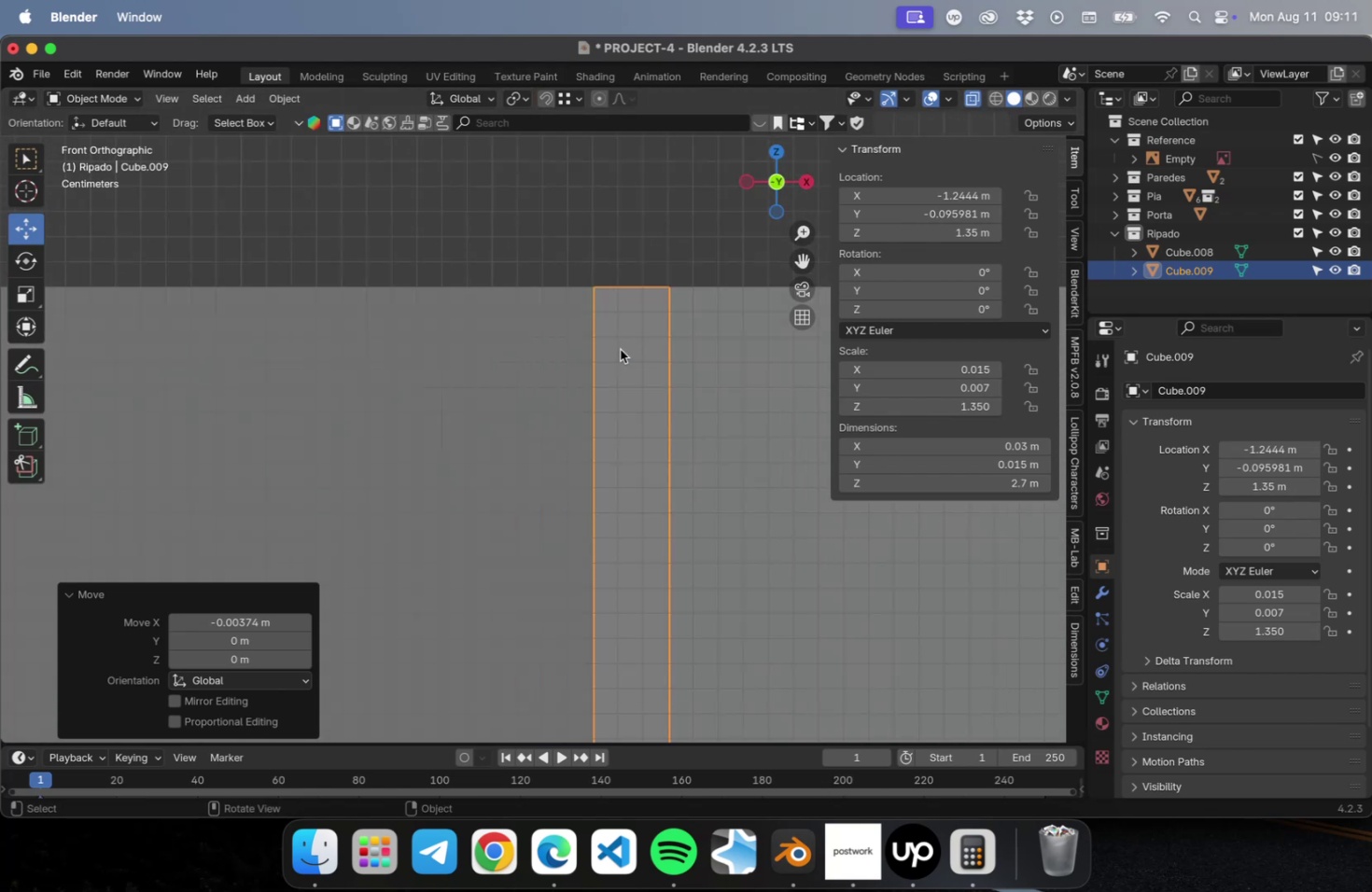 
scroll: coordinate [589, 274], scroll_direction: up, amount: 40.0
 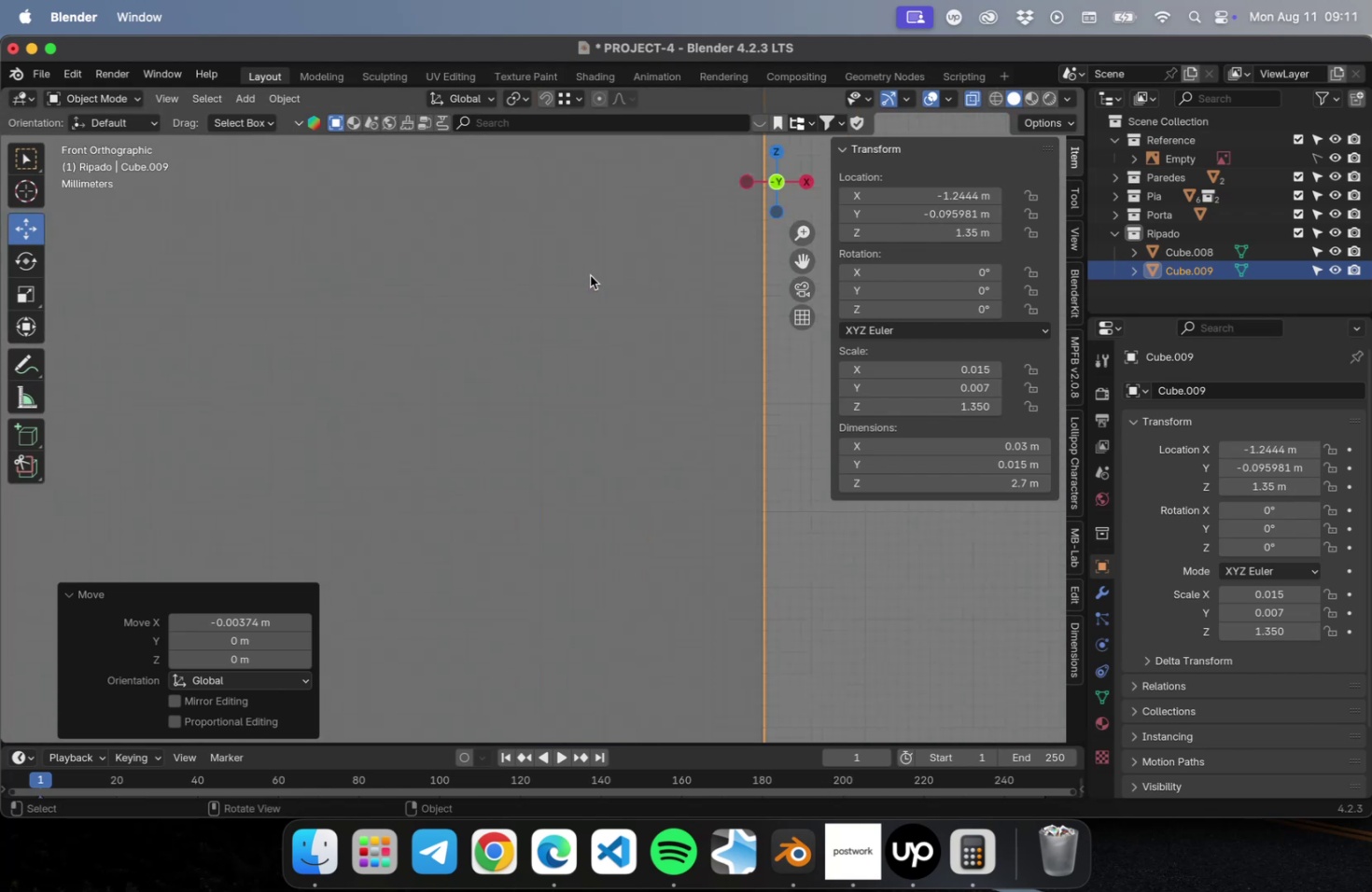 
hold_key(key=ShiftLeft, duration=0.56)
 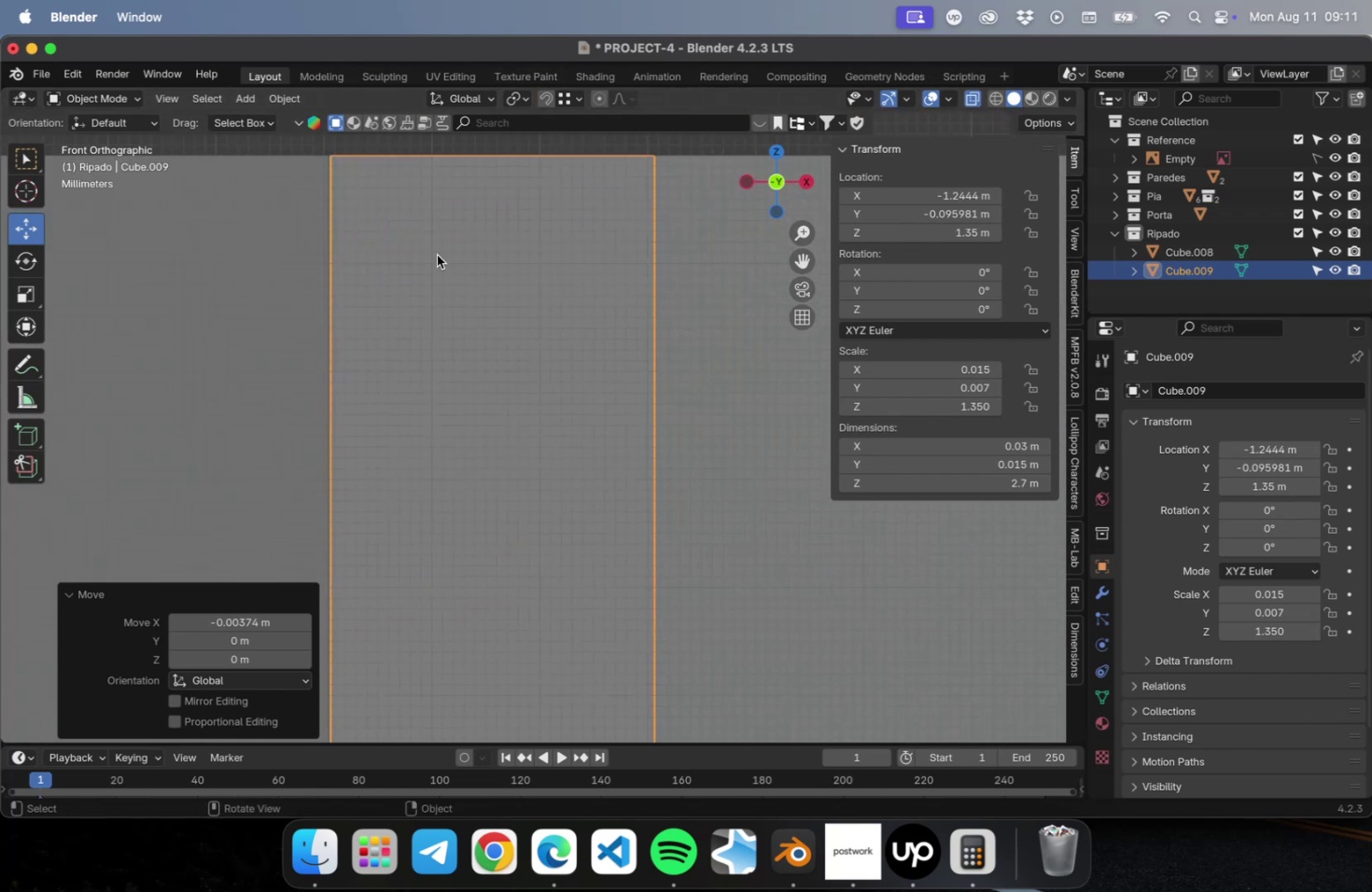 
hold_key(key=ShiftLeft, duration=0.47)
 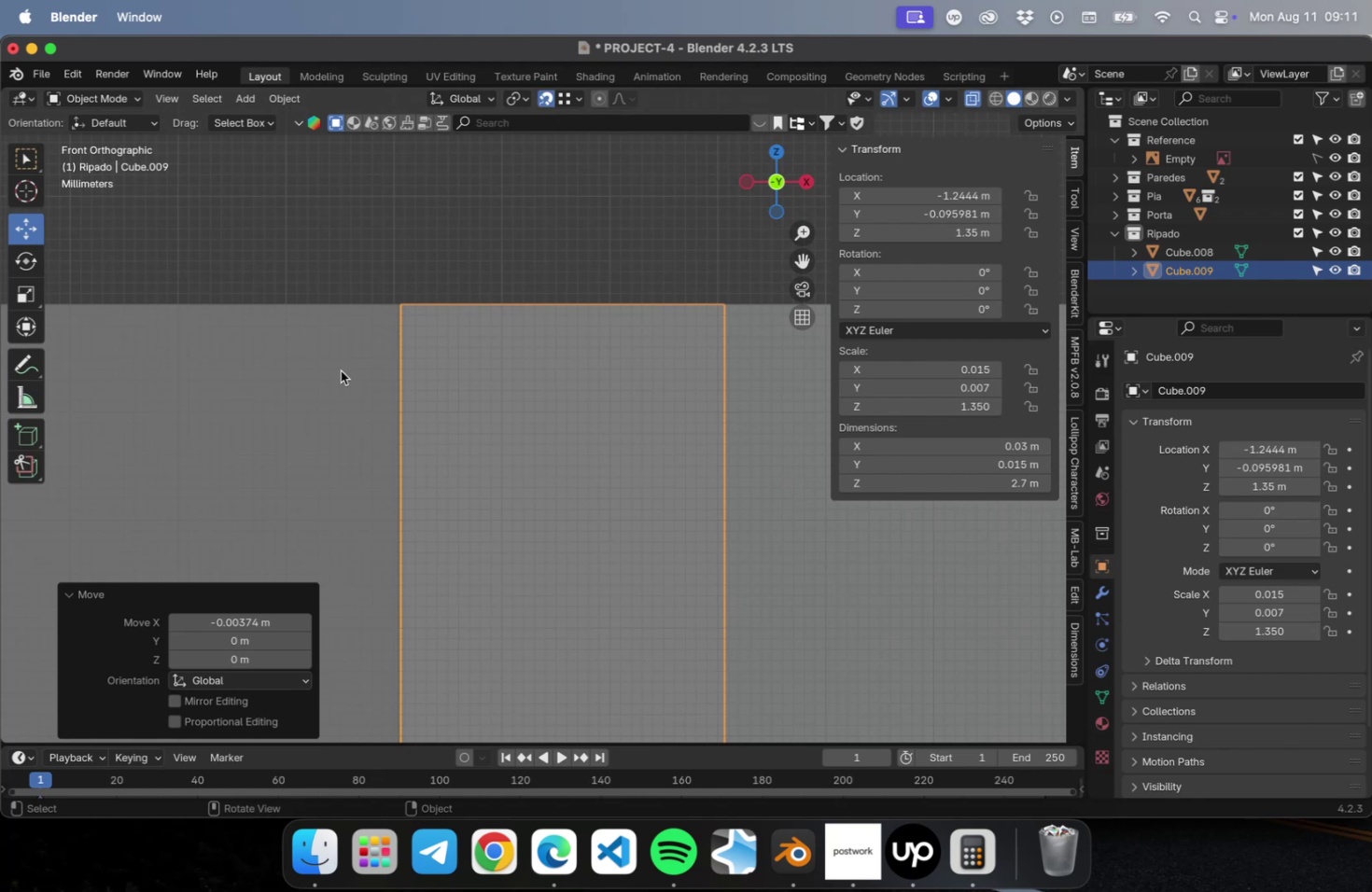 
key(G)
 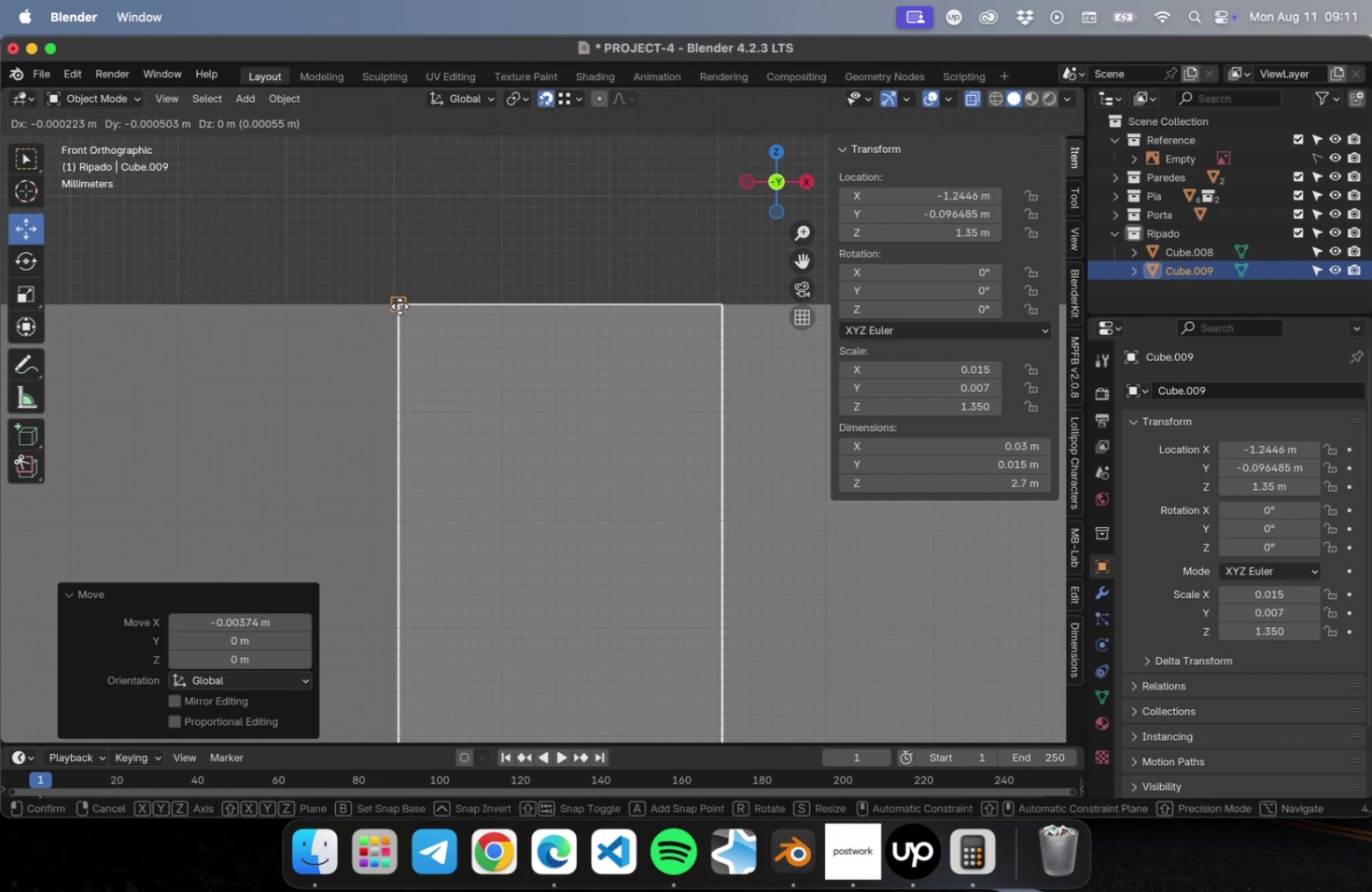 
left_click([399, 306])
 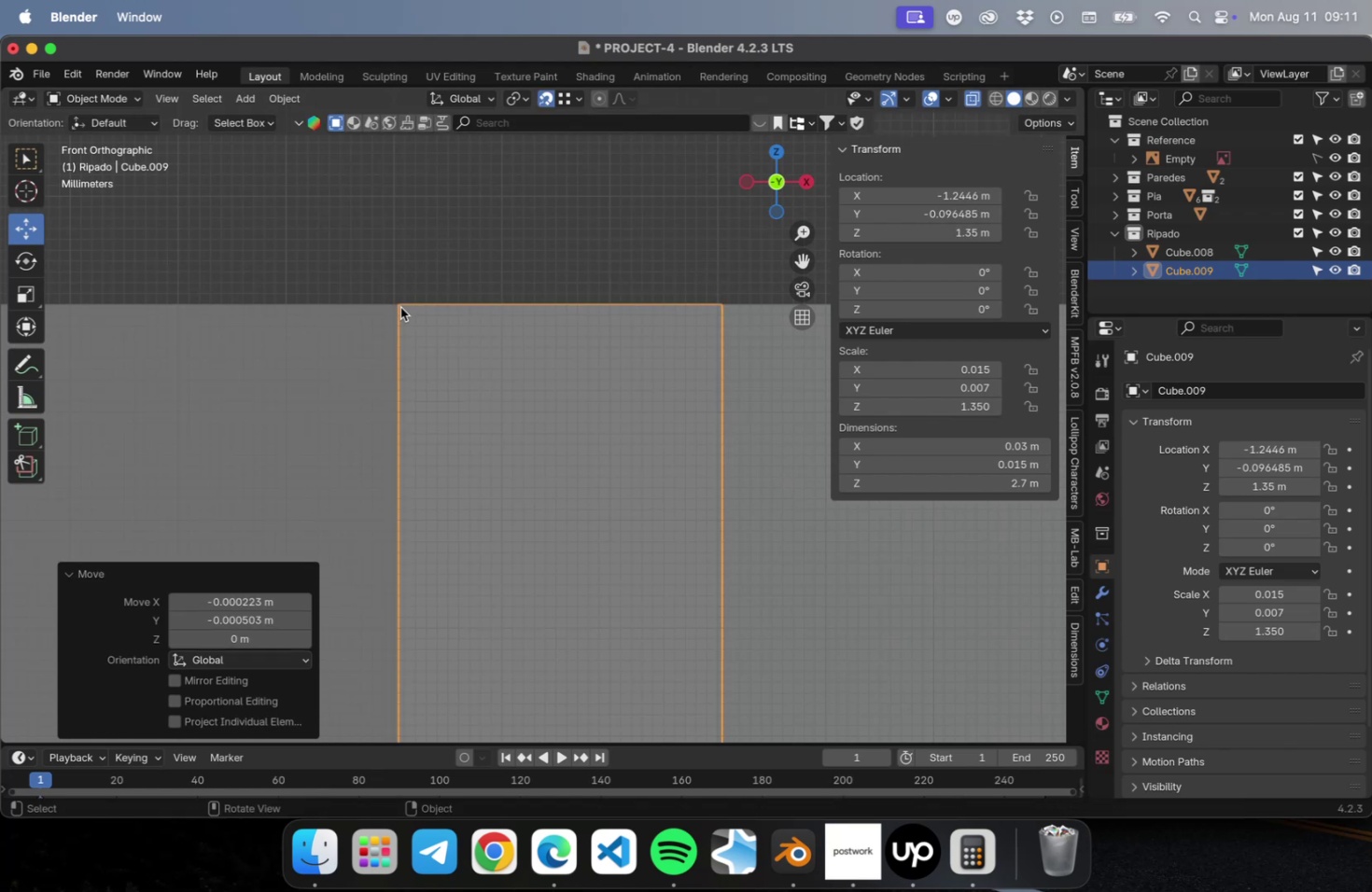 
scroll: coordinate [393, 393], scroll_direction: down, amount: 87.0
 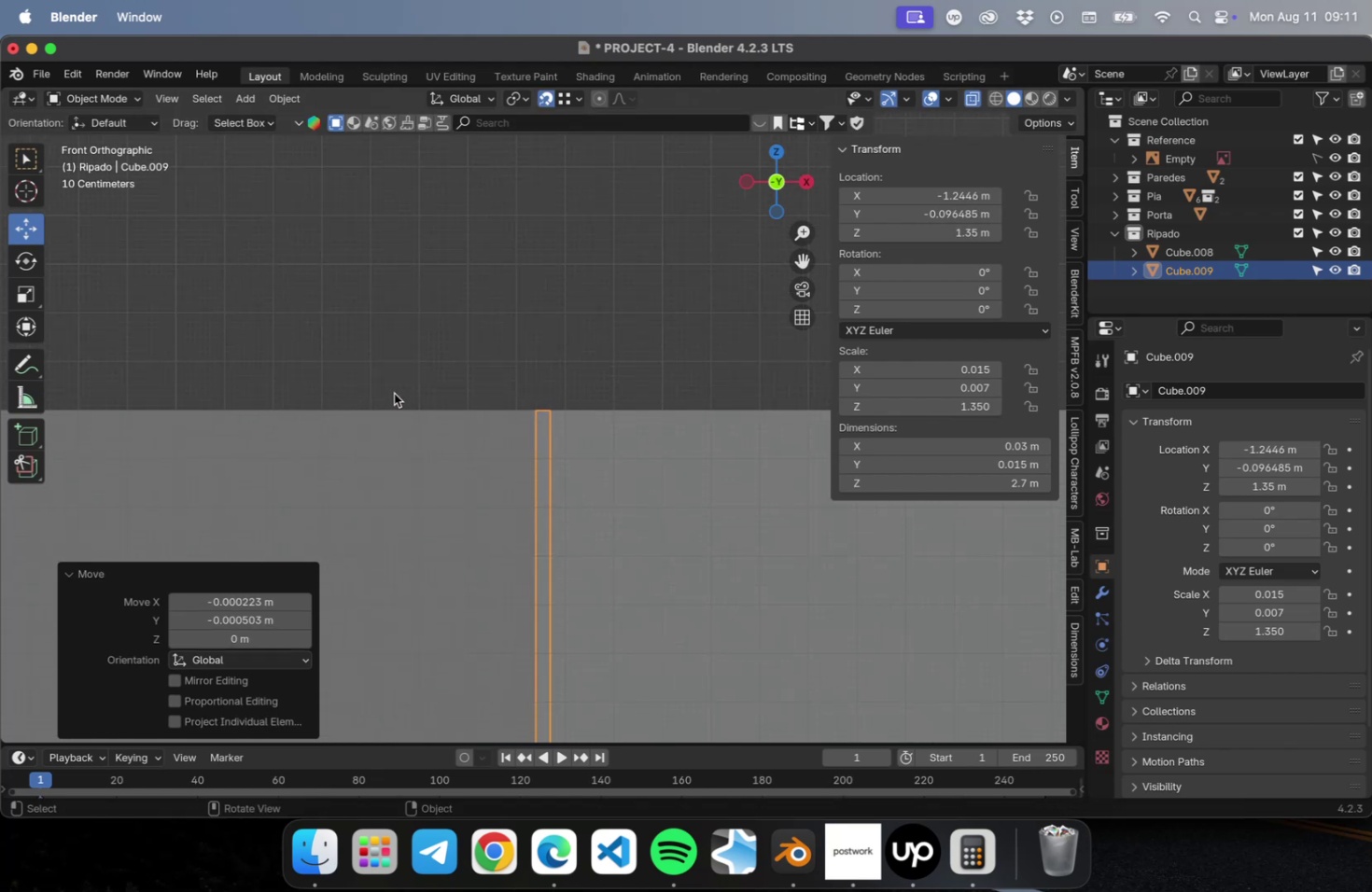 
key(Meta+CommandLeft)
 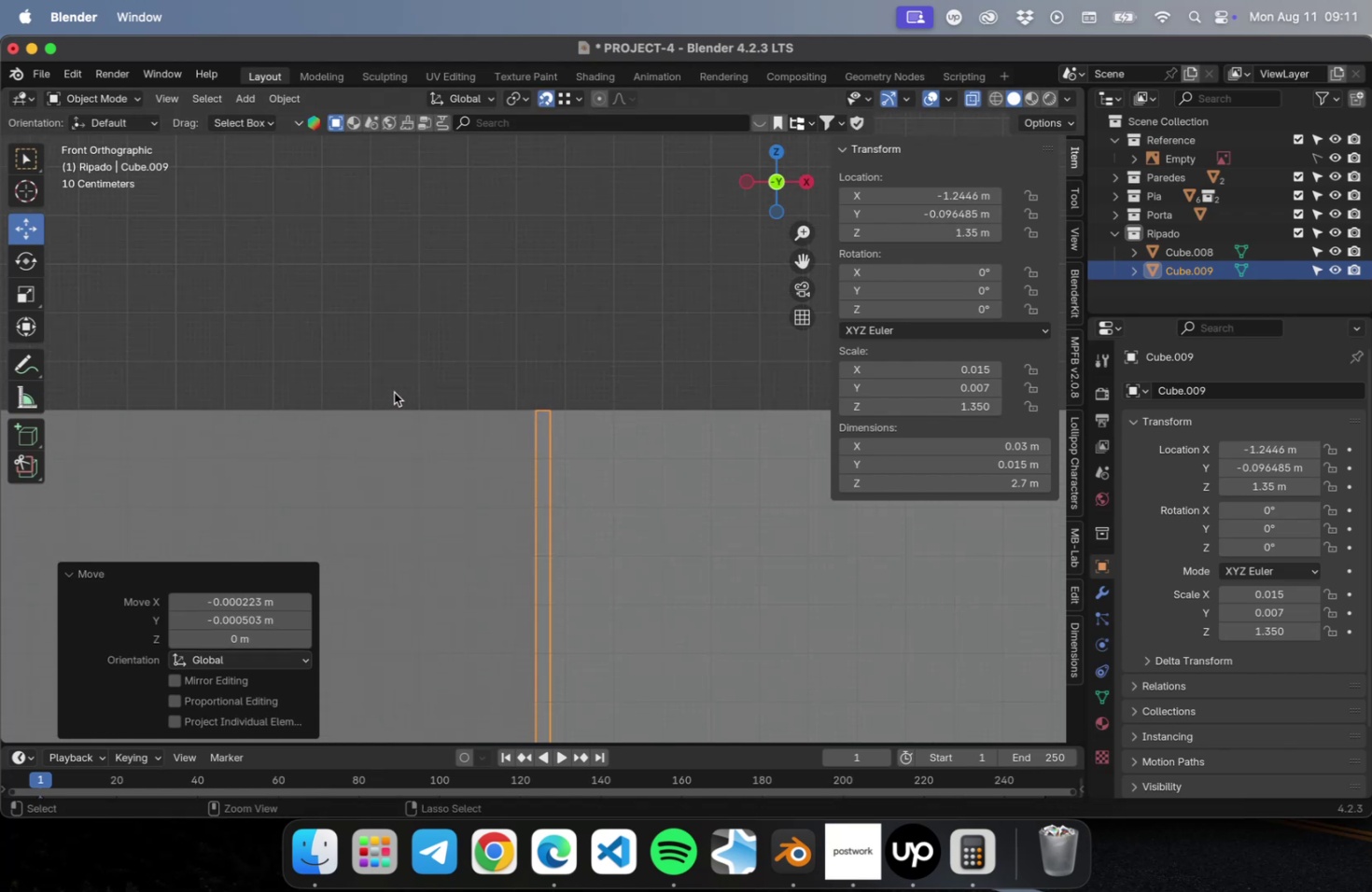 
key(Meta+S)
 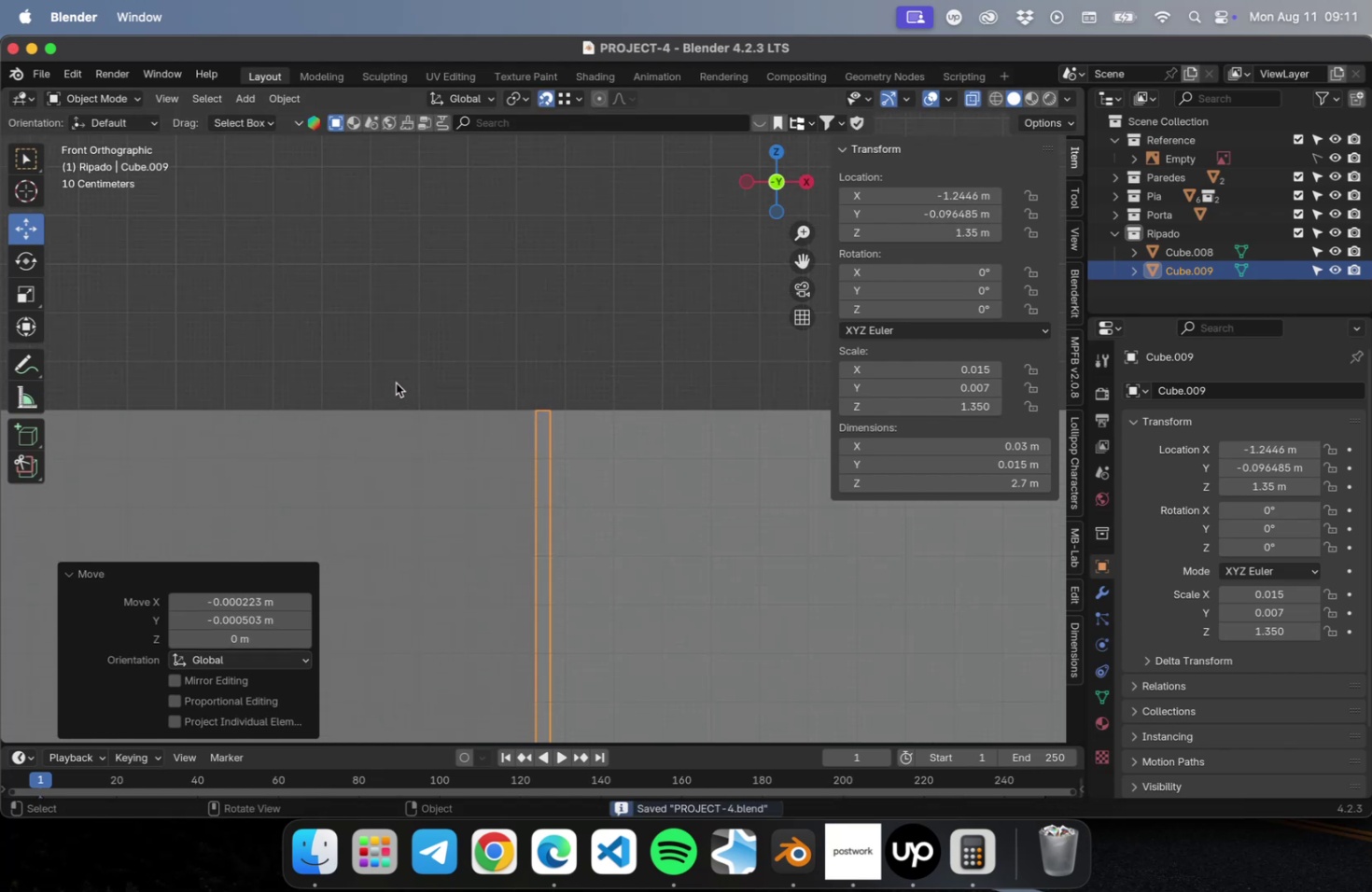 
scroll: coordinate [397, 382], scroll_direction: down, amount: 39.0
 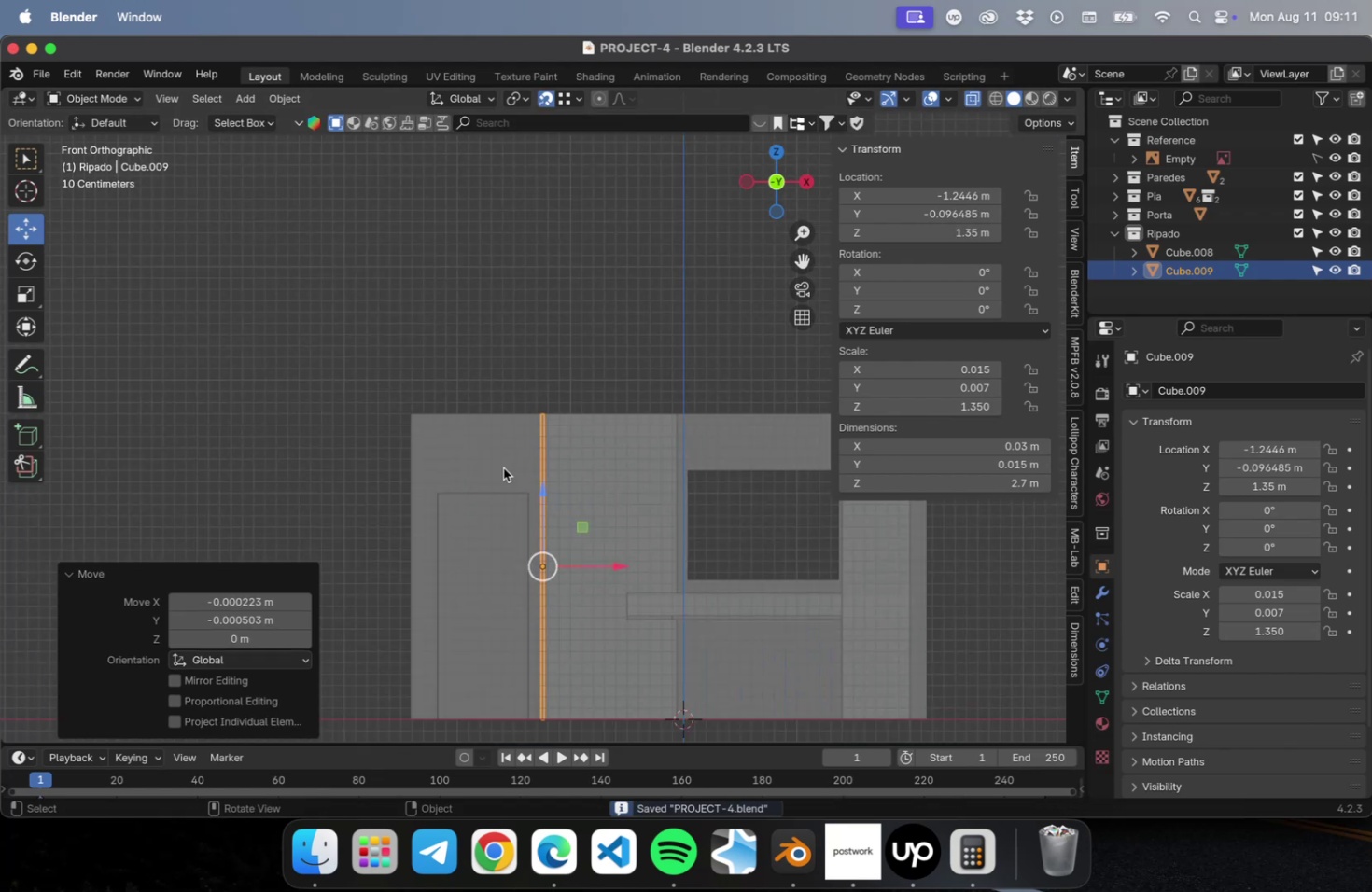 
hold_key(key=ShiftLeft, duration=0.33)
 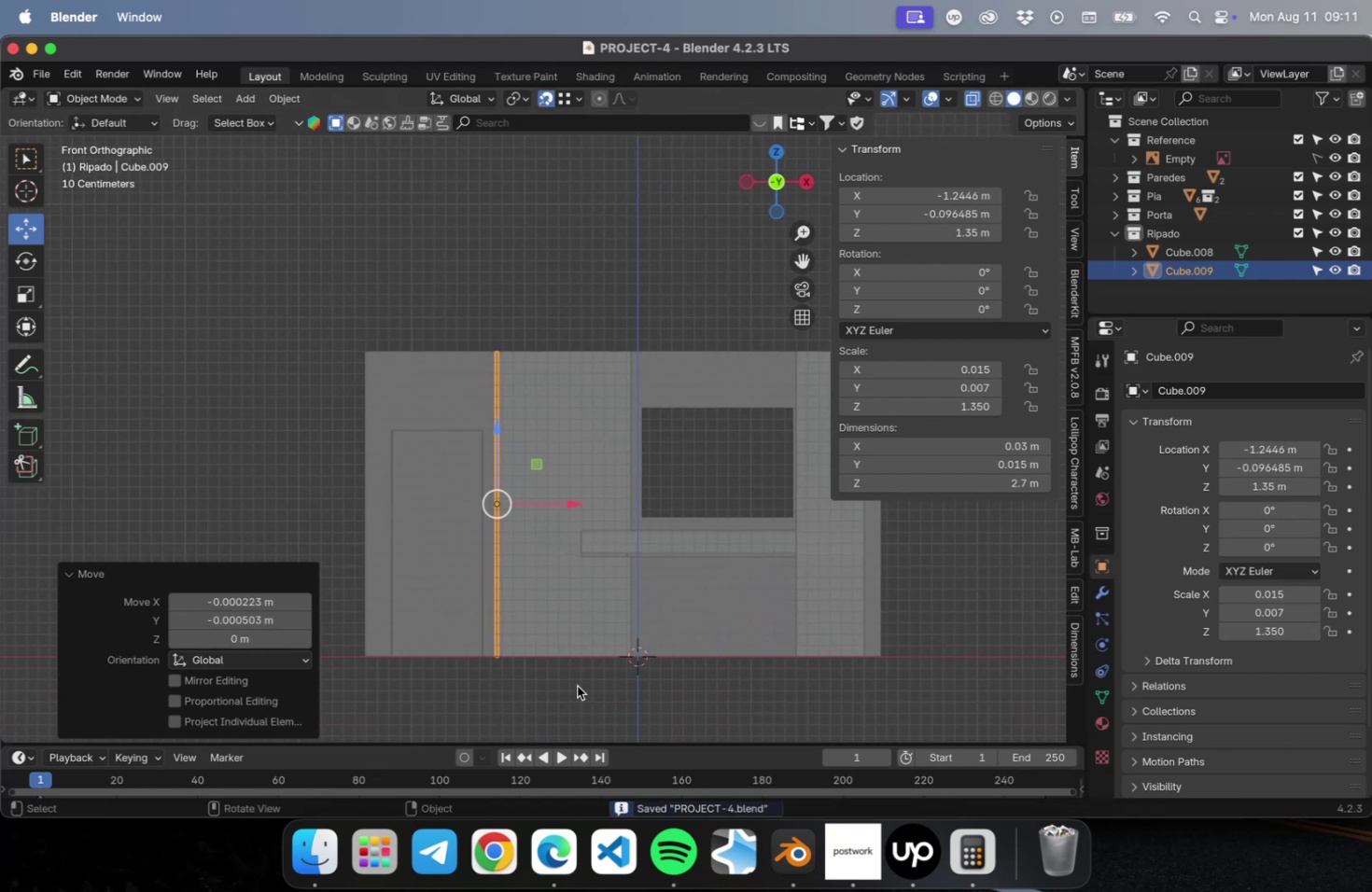 
left_click([577, 685])
 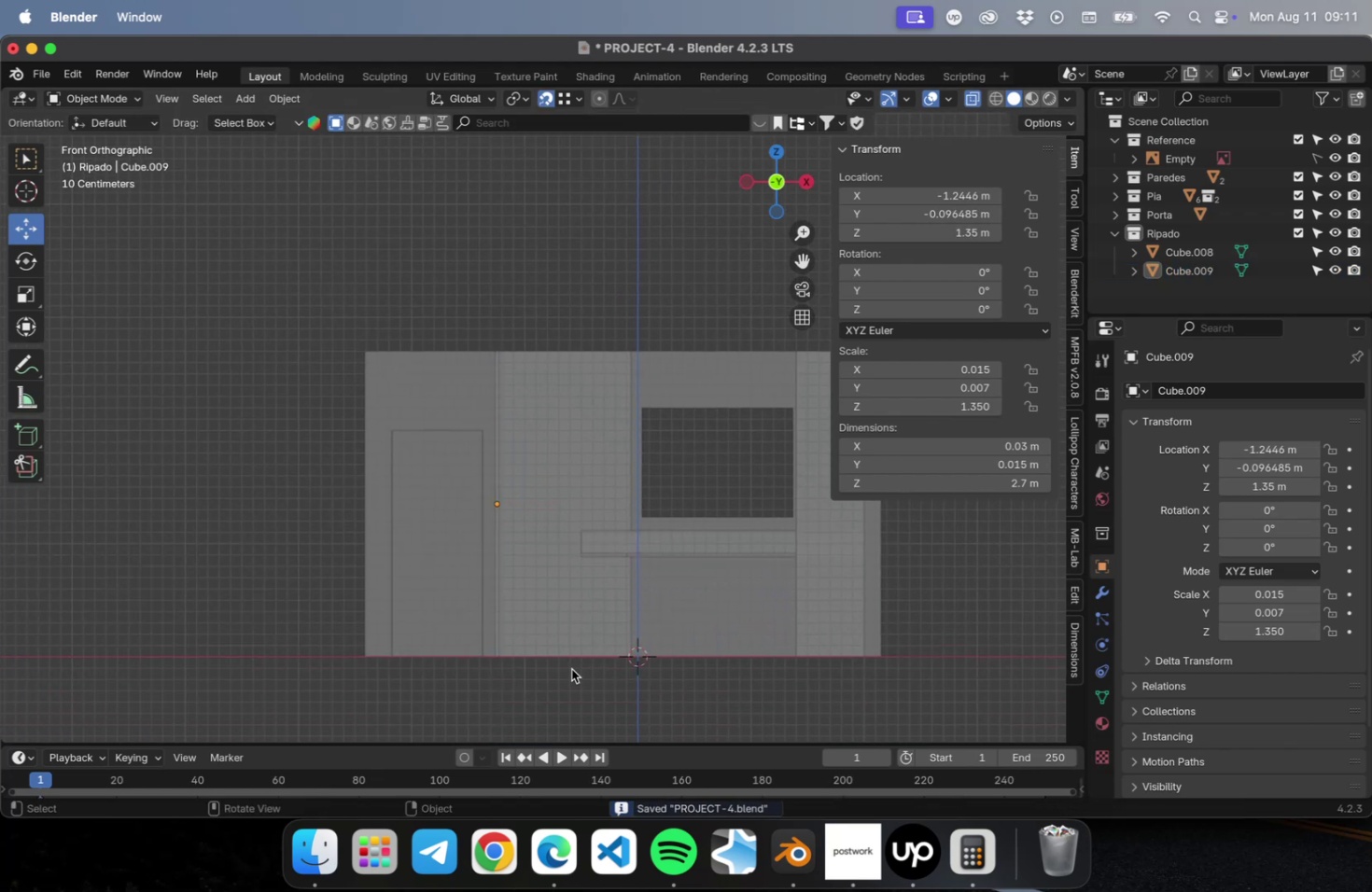 
scroll: coordinate [569, 662], scroll_direction: up, amount: 10.0
 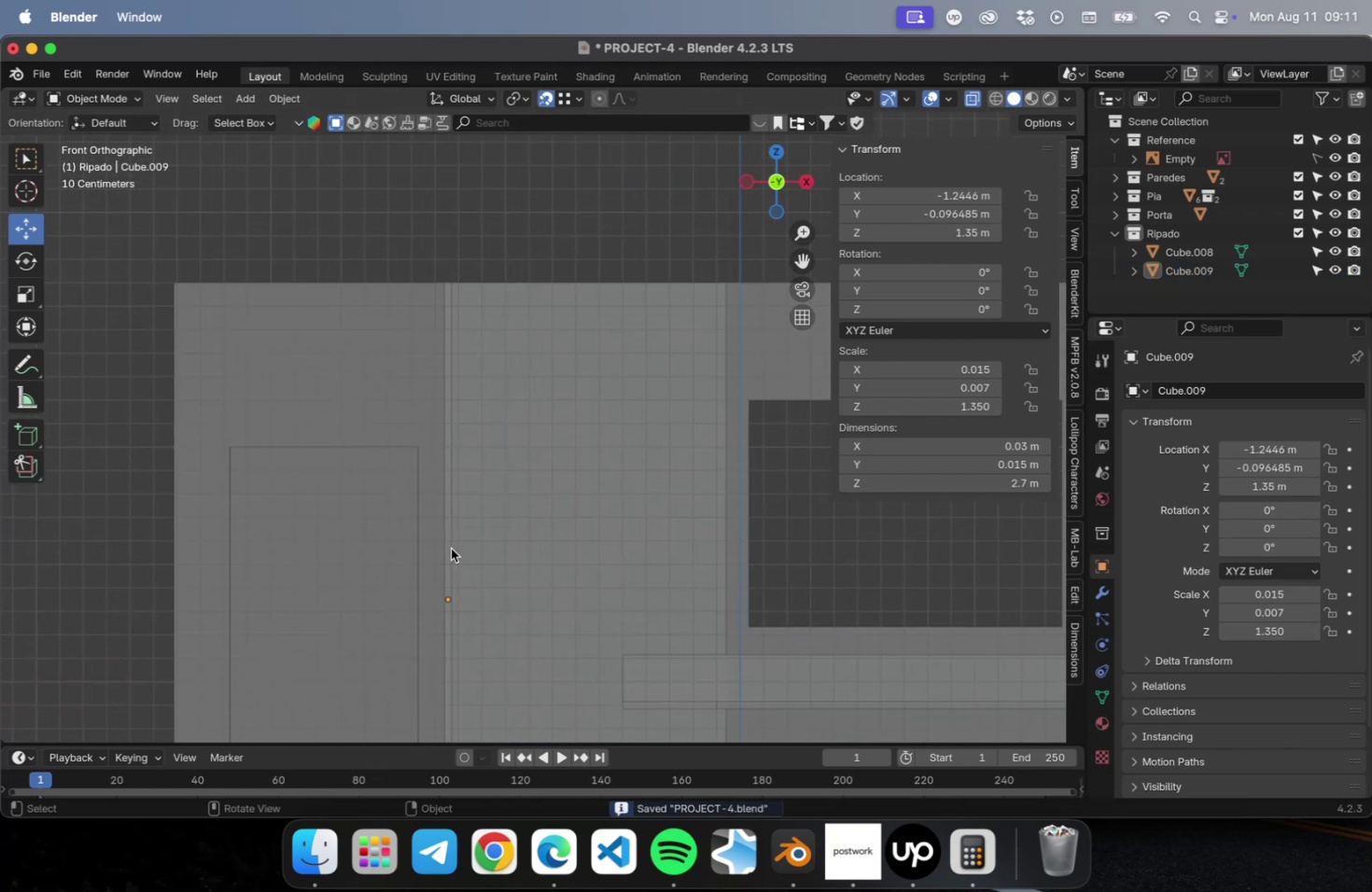 
left_click([451, 548])
 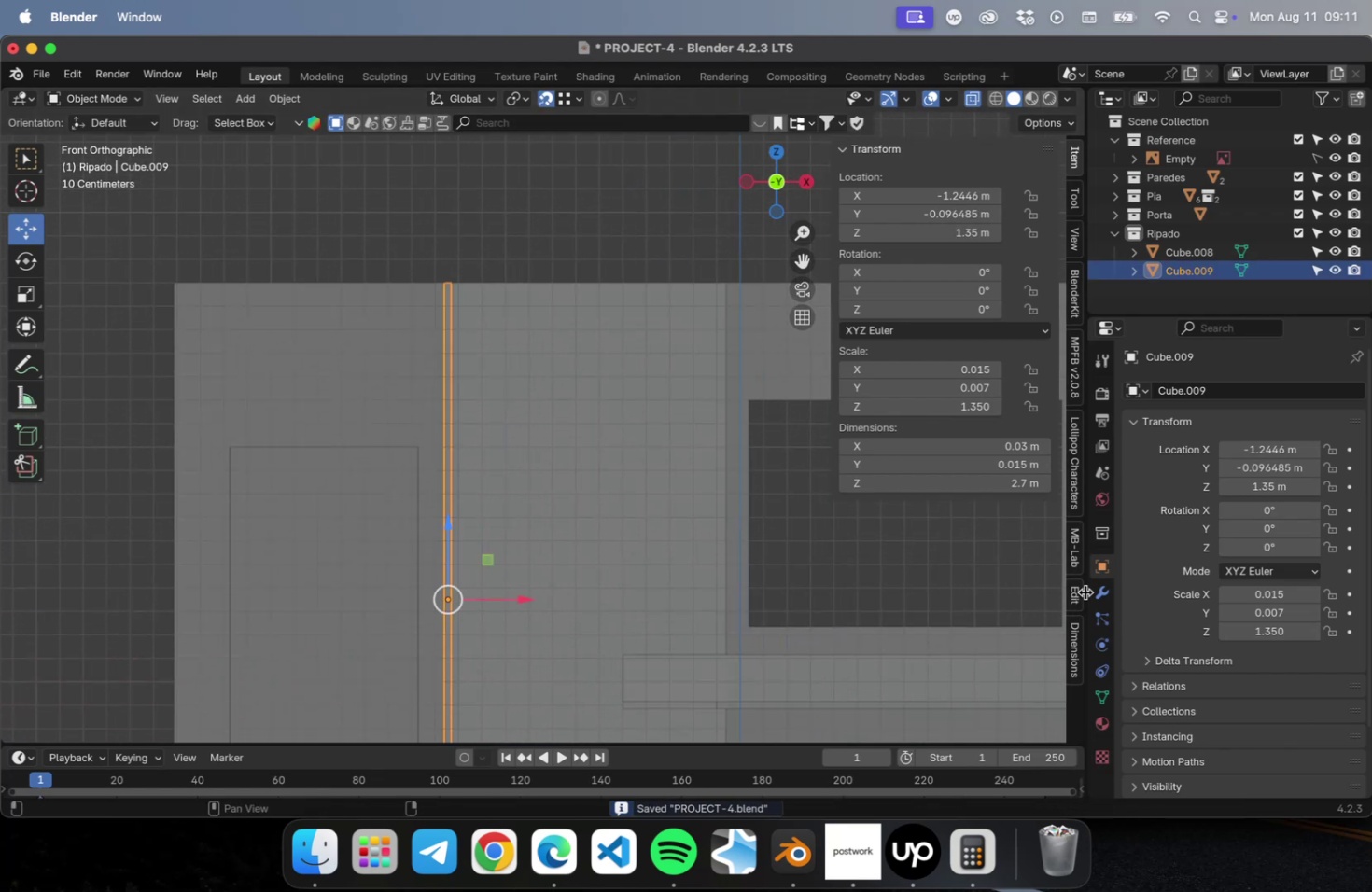 
left_click([1096, 593])
 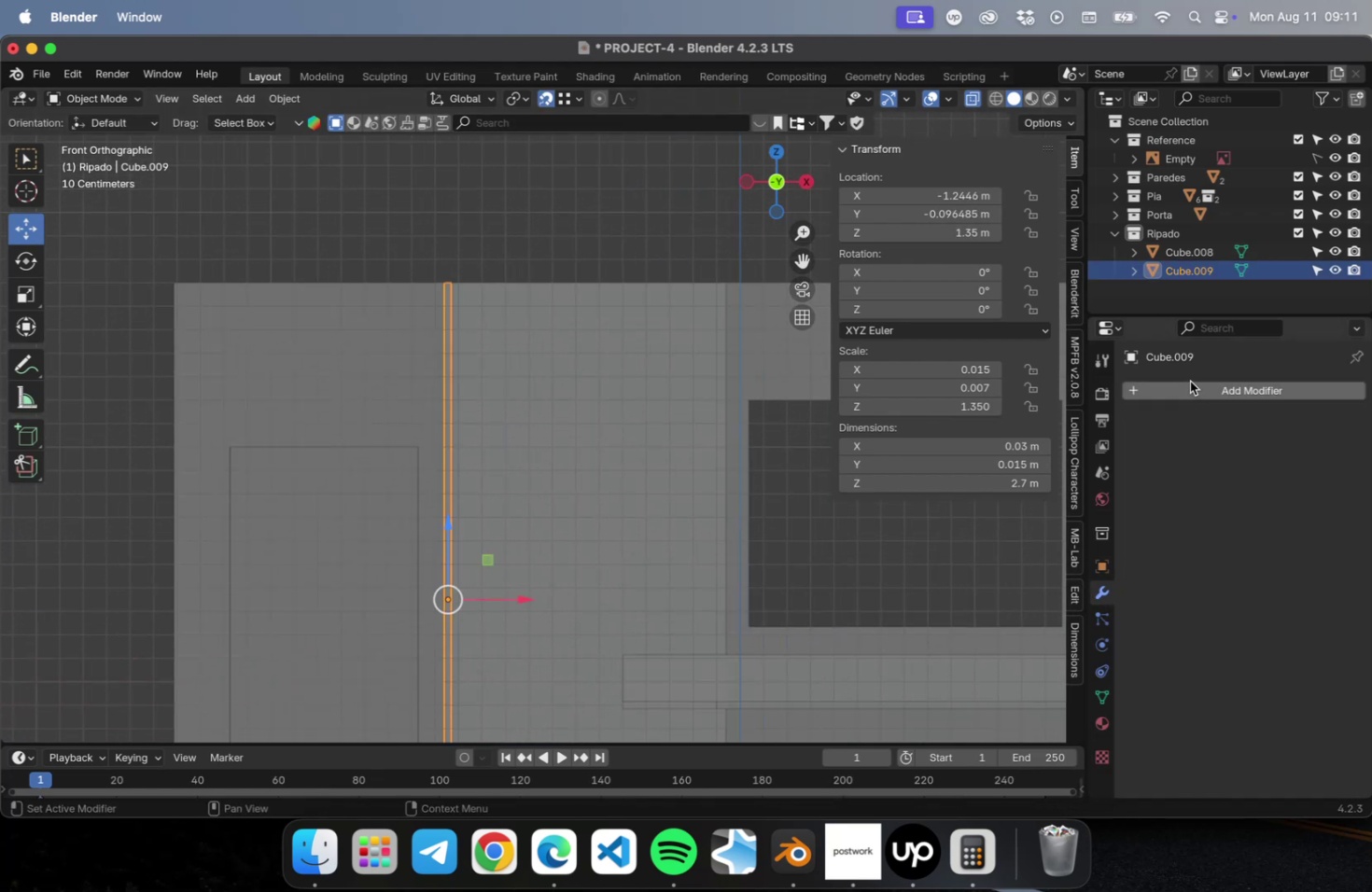 
left_click([1189, 386])
 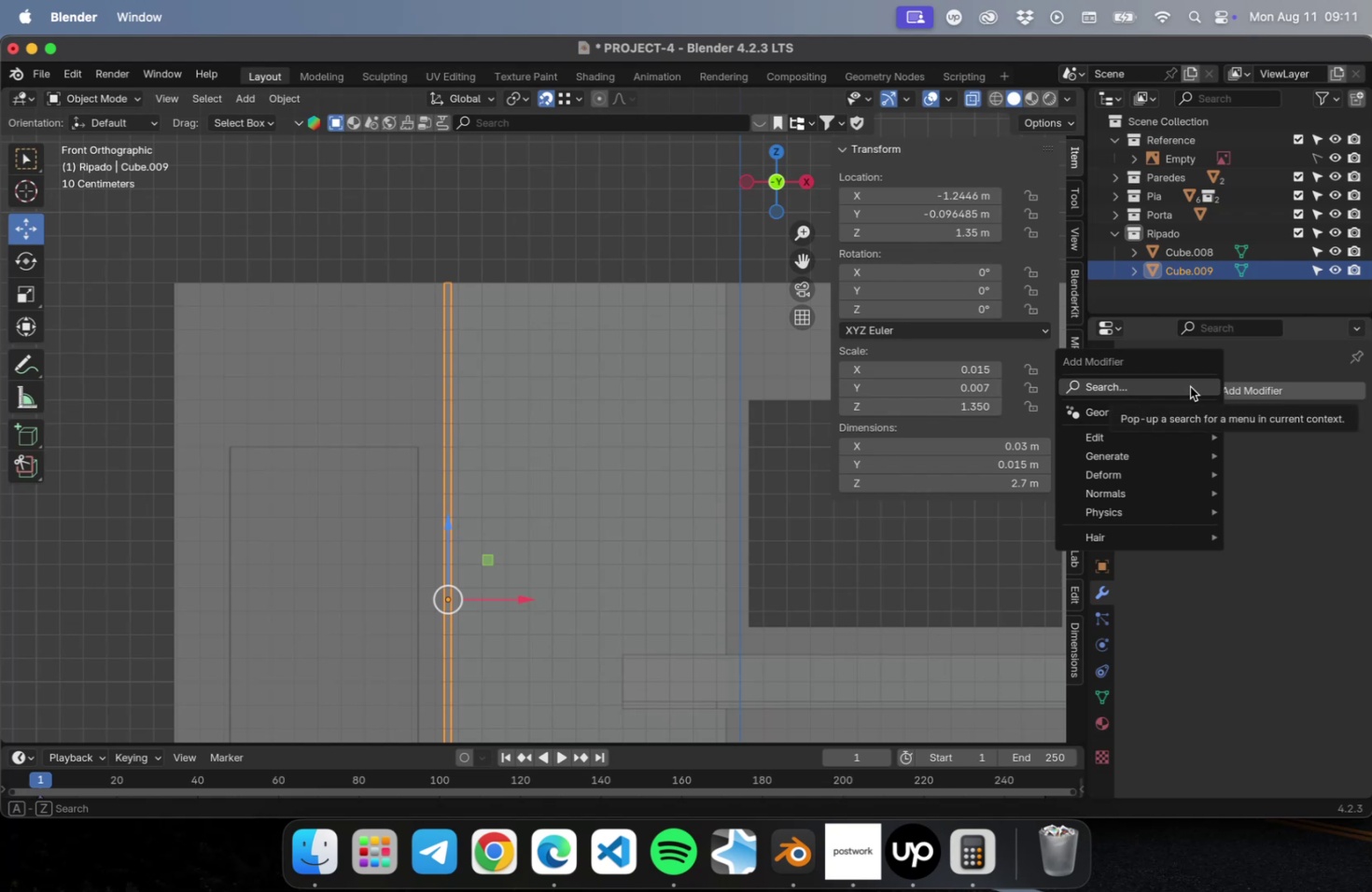 
type(arr)
 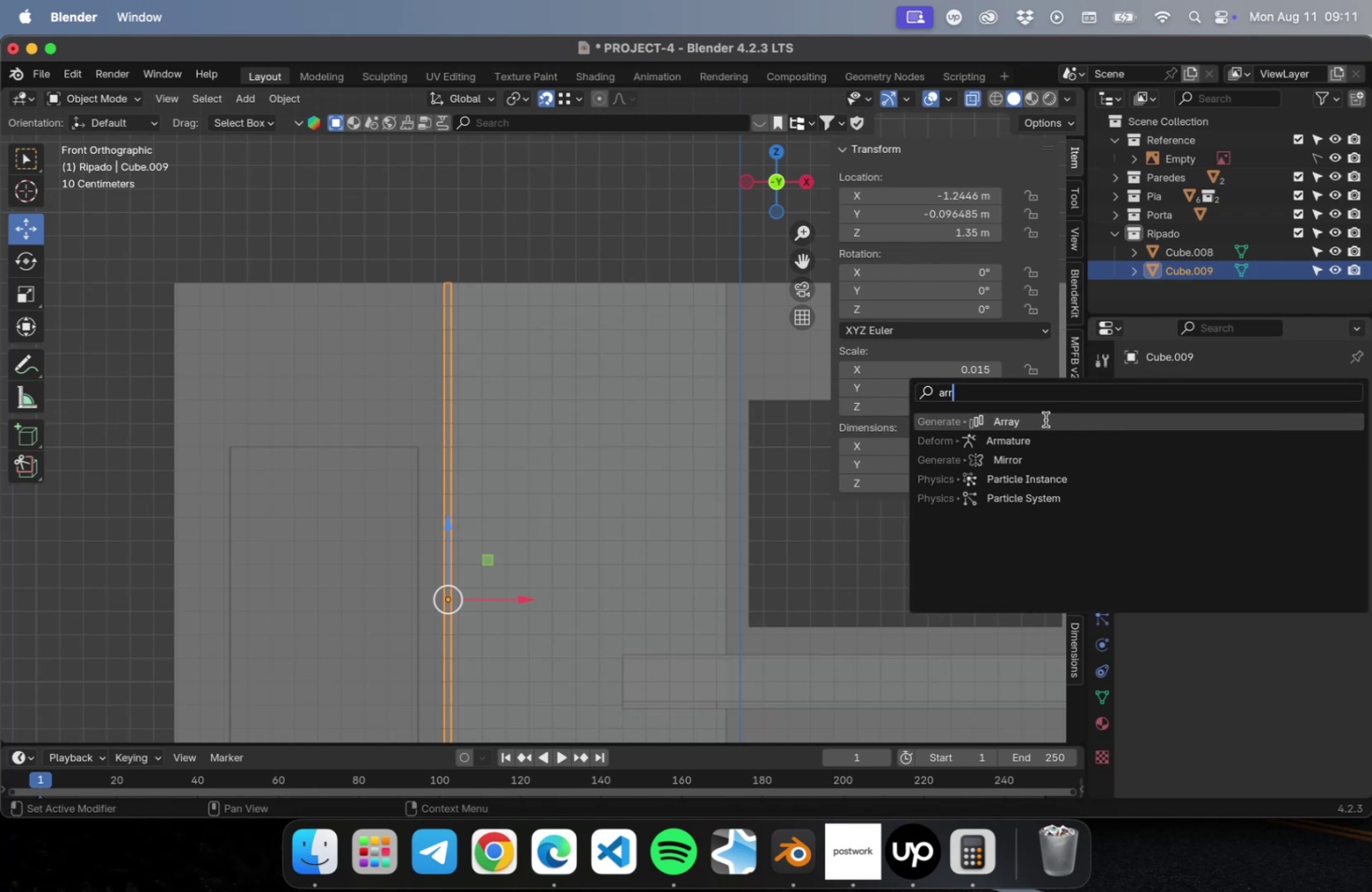 
left_click([1044, 419])
 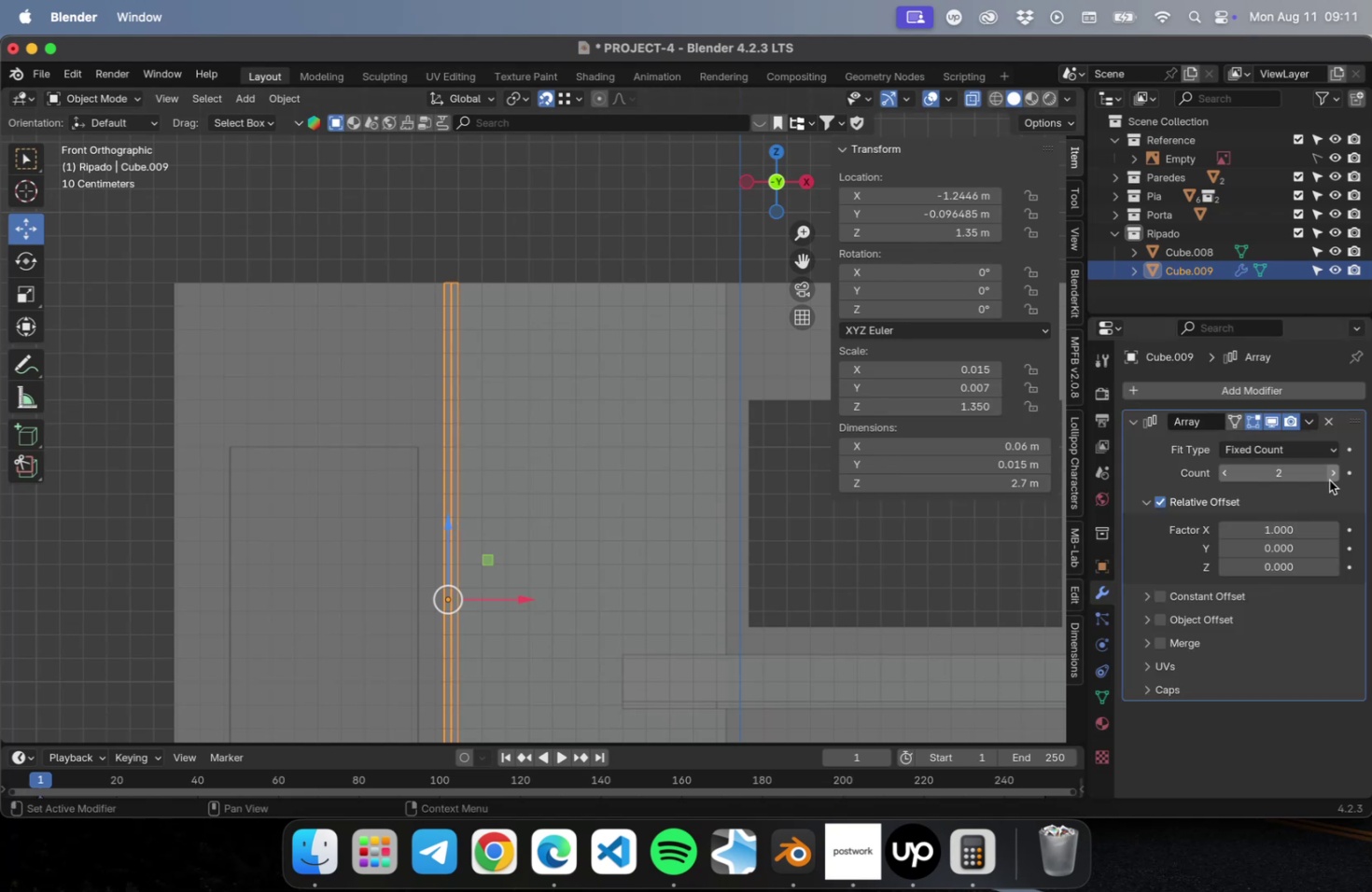 
double_click([1332, 474])
 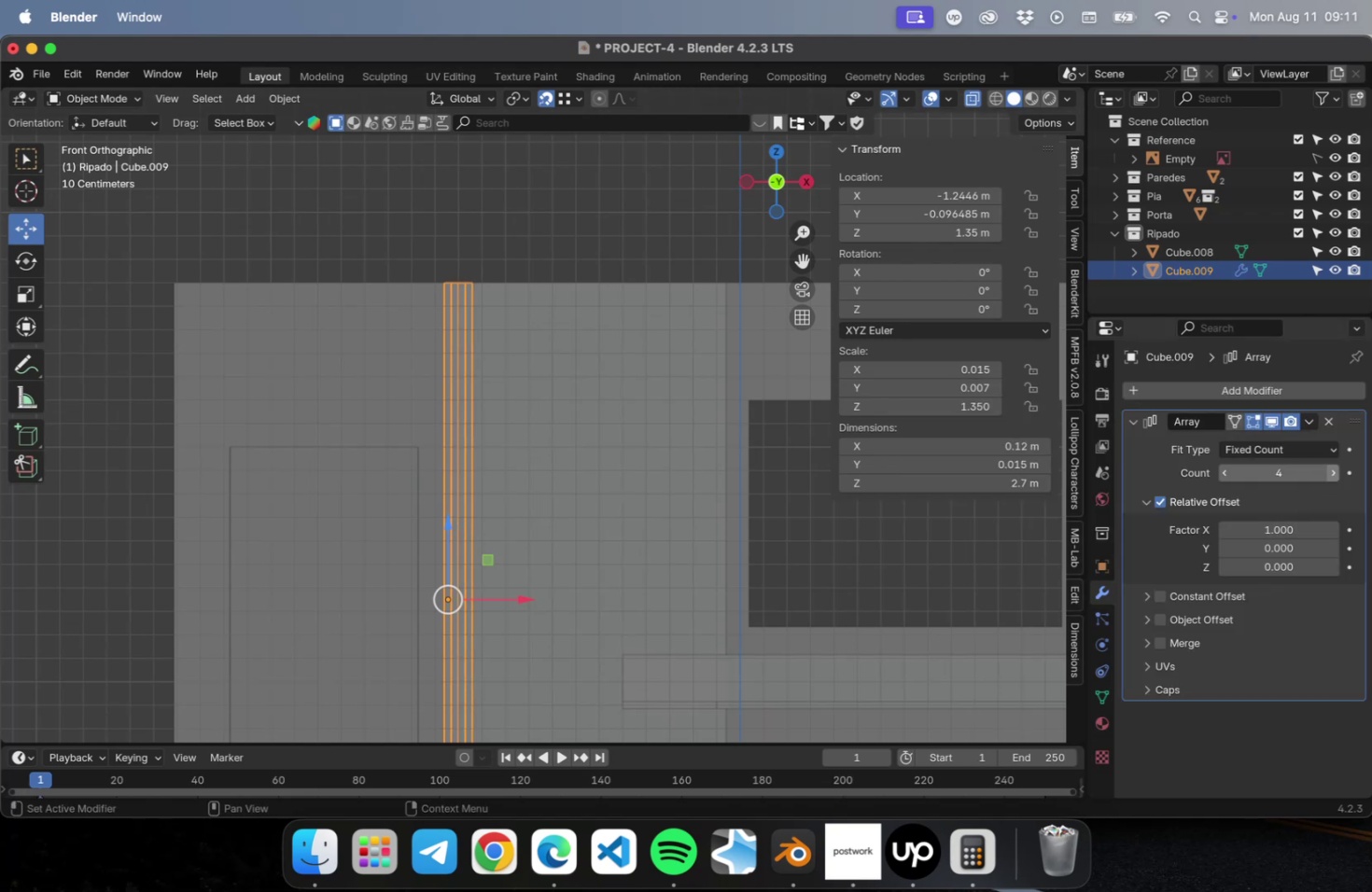 
triple_click([1332, 474])
 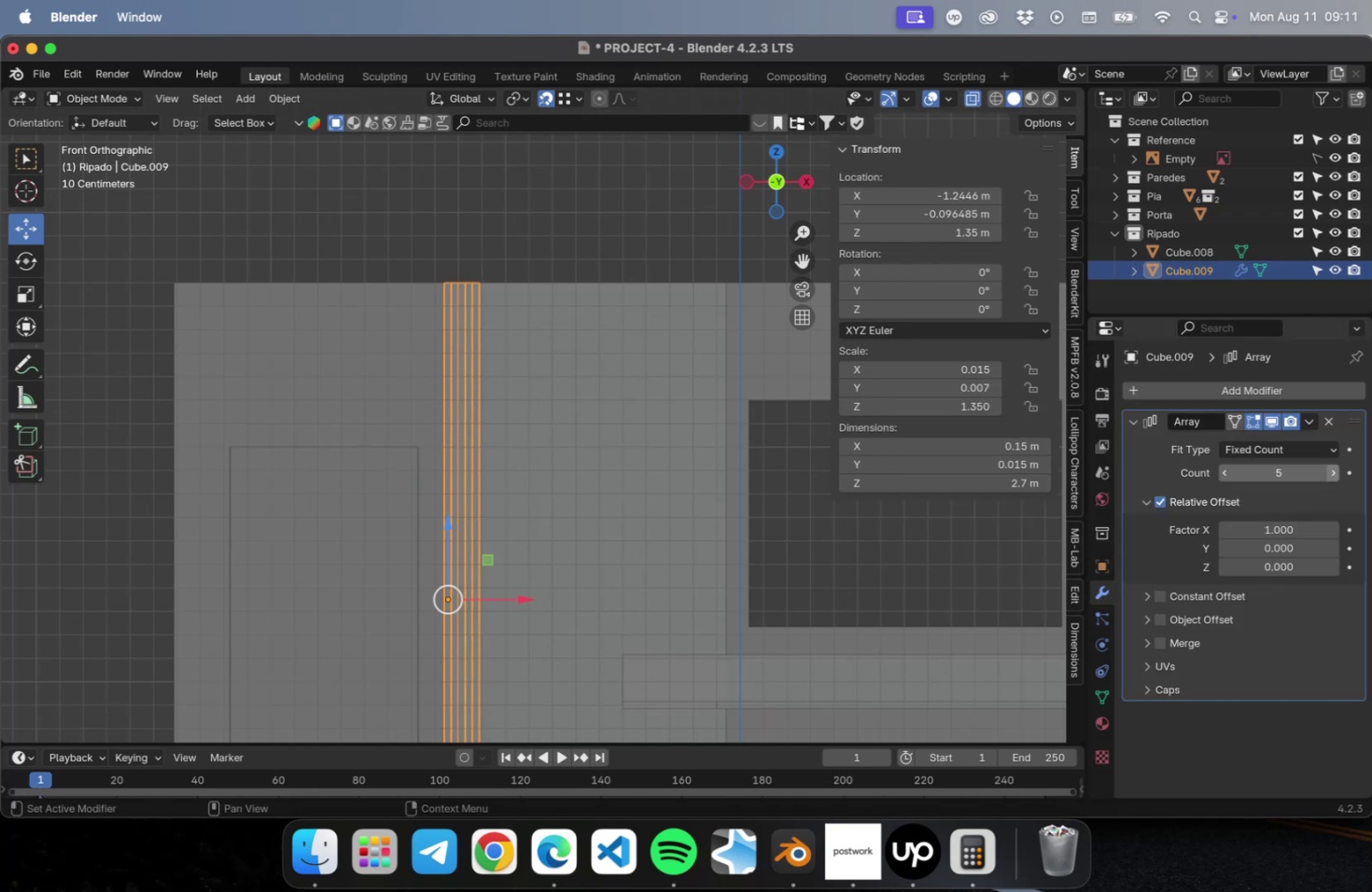 
triple_click([1332, 474])
 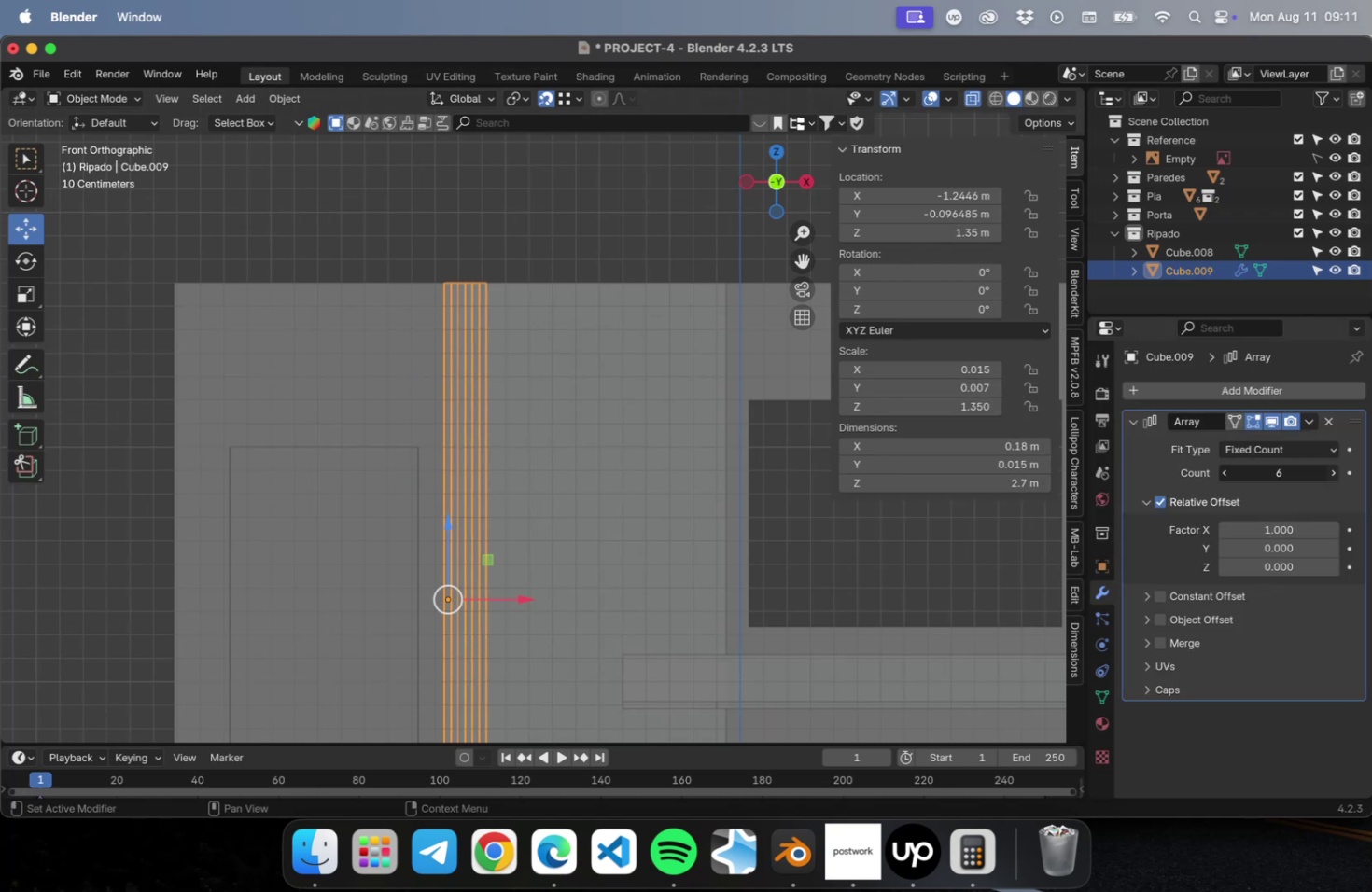 
triple_click([1332, 474])
 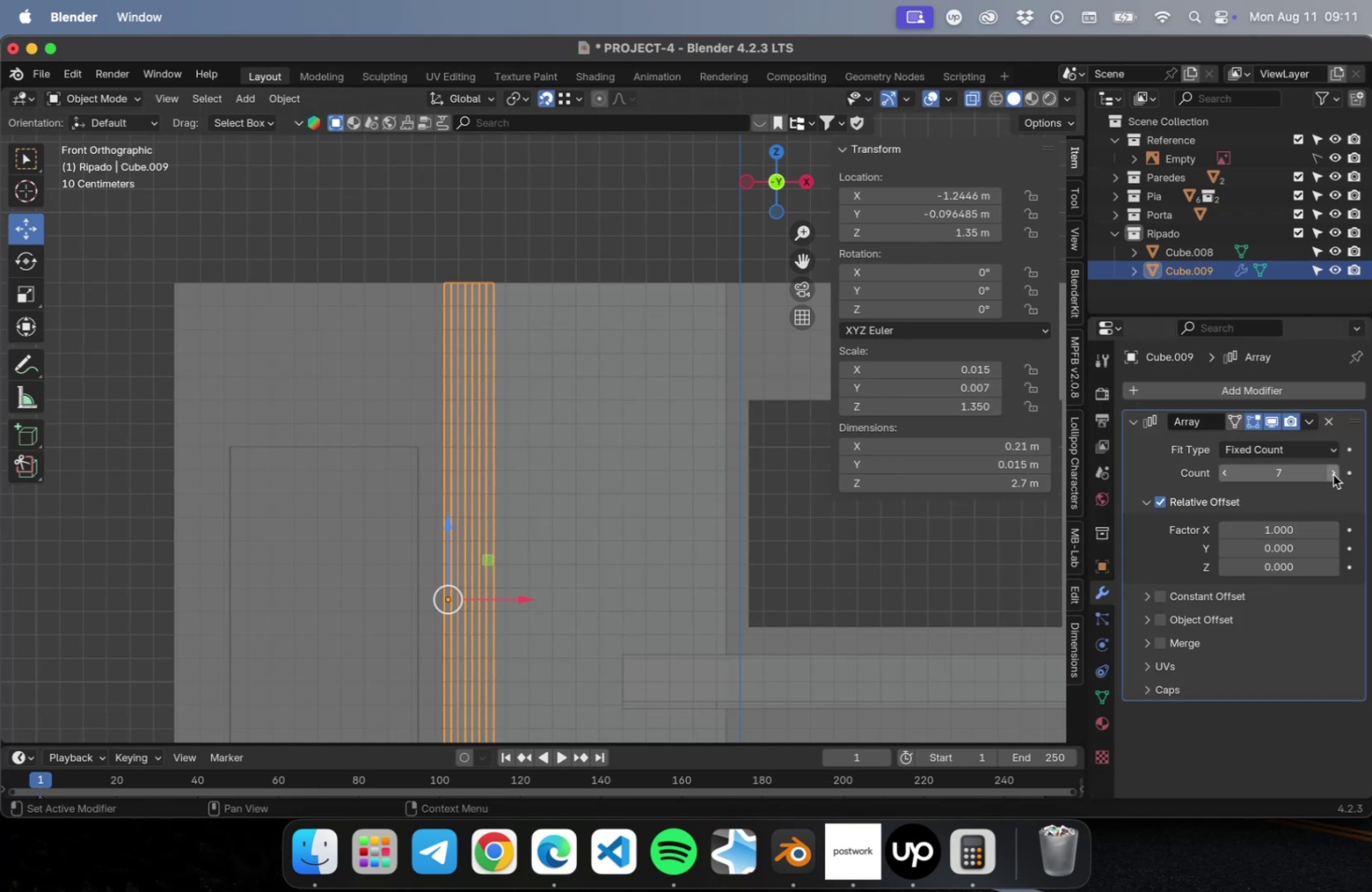 
triple_click([1332, 474])
 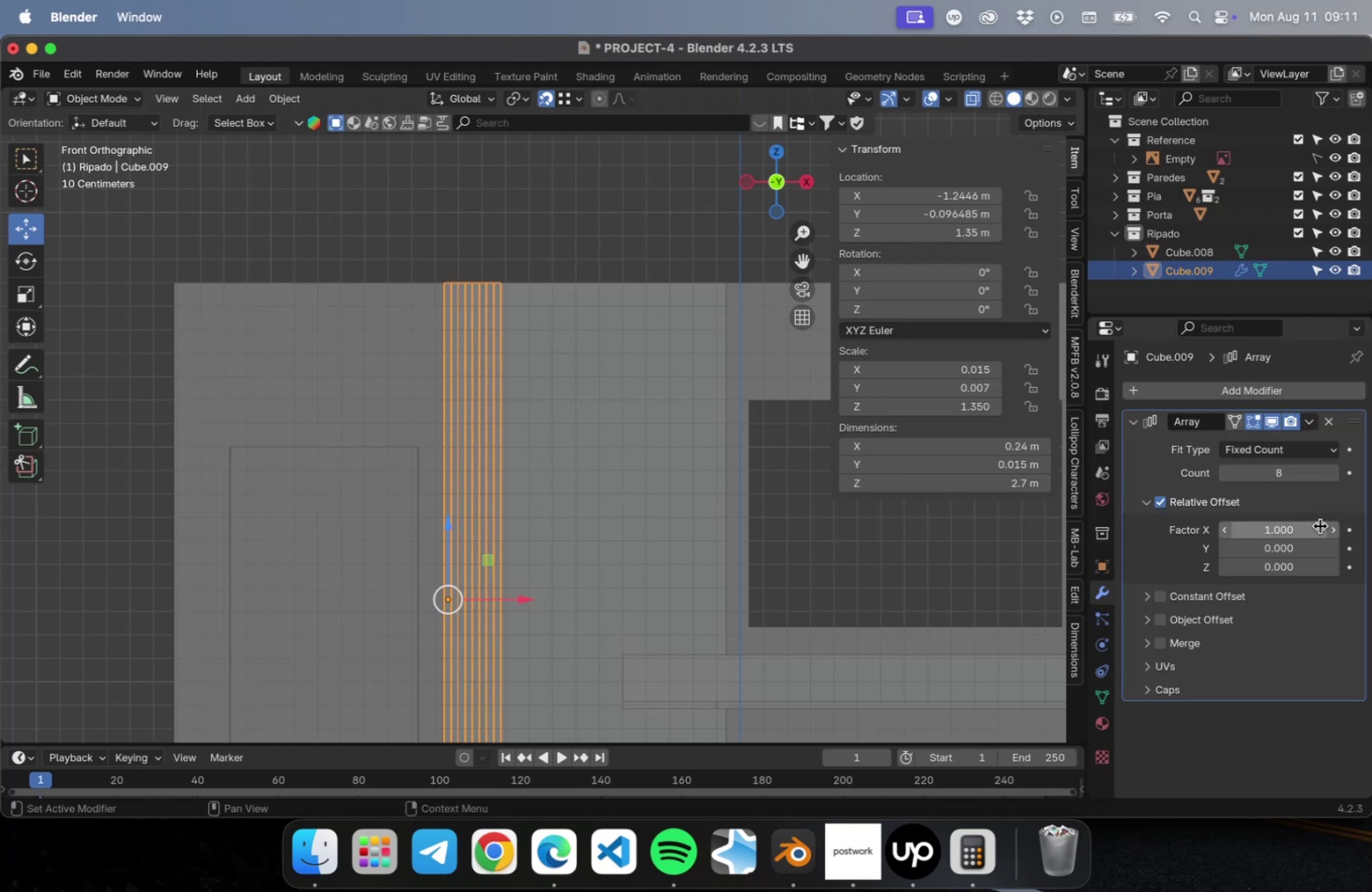 
left_click_drag(start_coordinate=[1309, 525], to_coordinate=[1319, 525])
 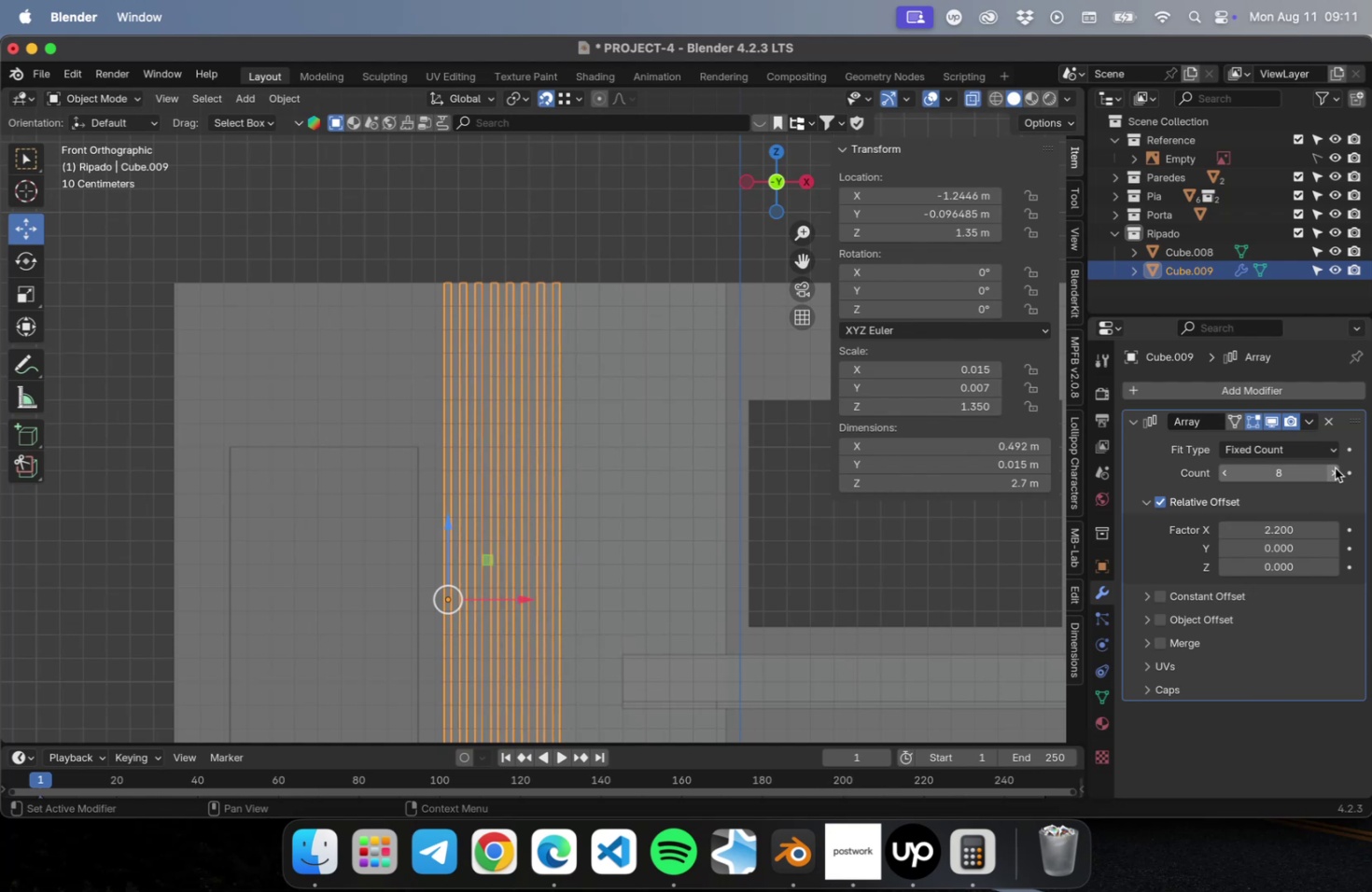 
double_click([1334, 467])
 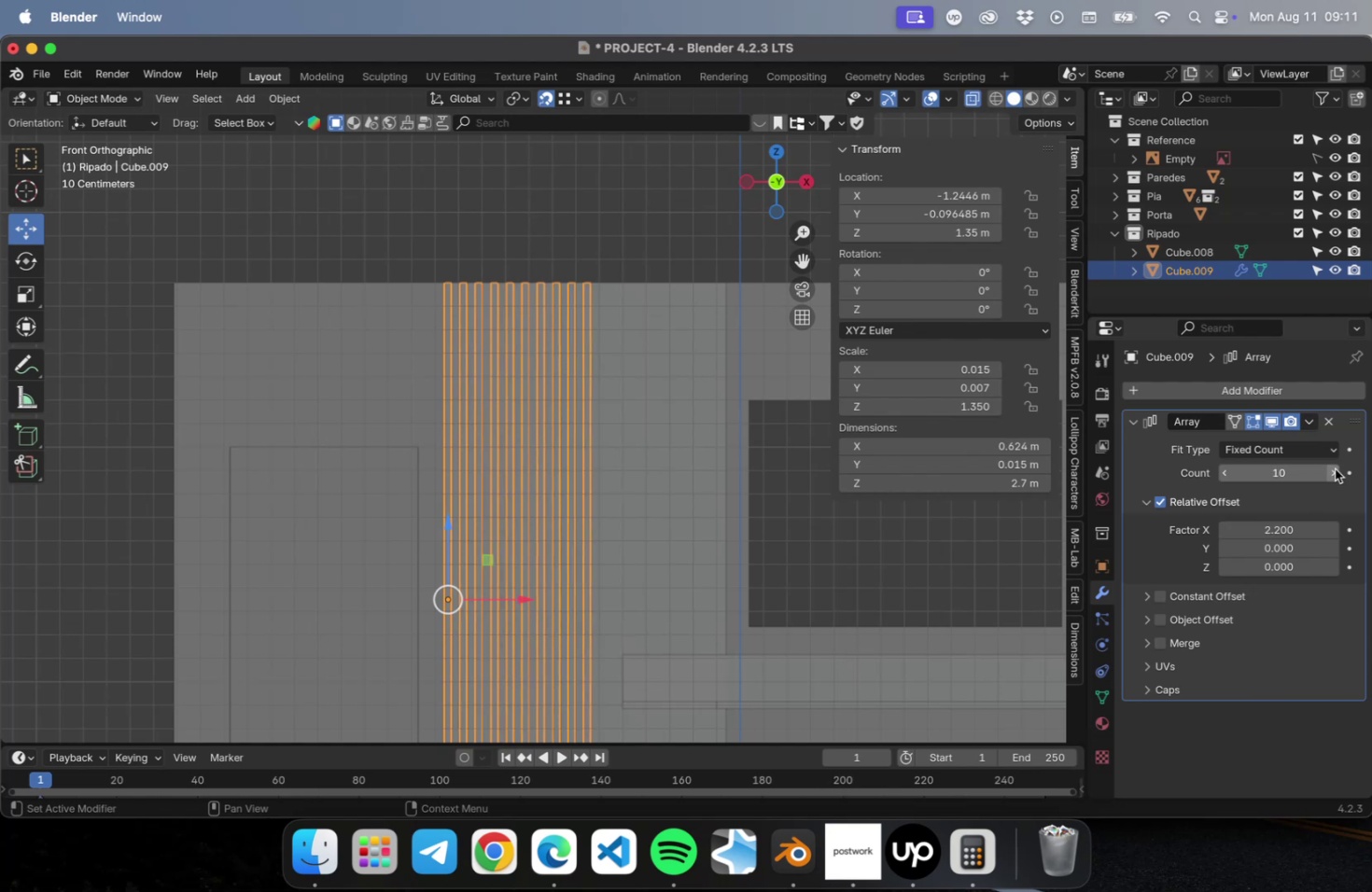 
triple_click([1334, 468])
 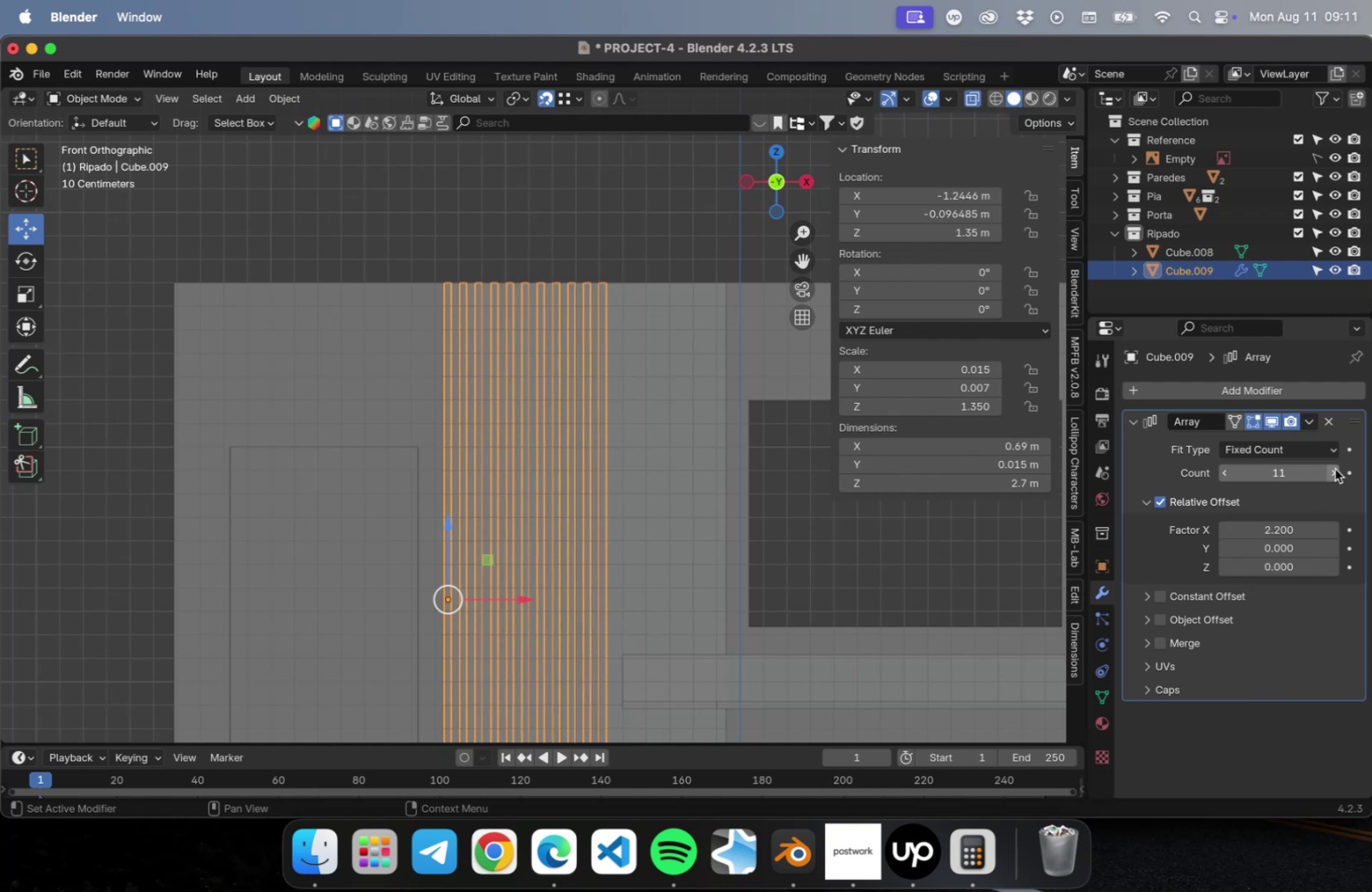 
triple_click([1334, 468])
 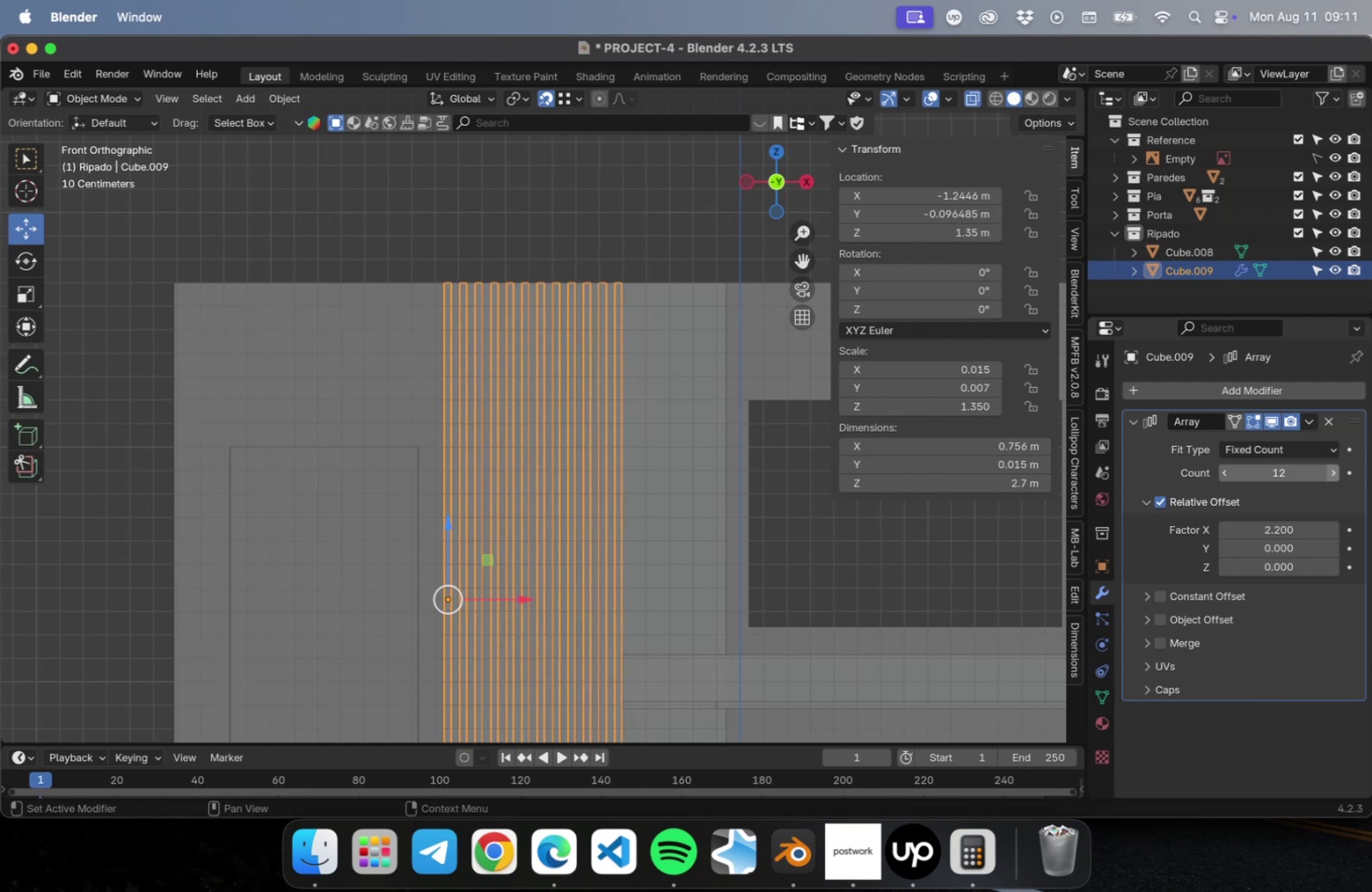 
triple_click([1334, 468])
 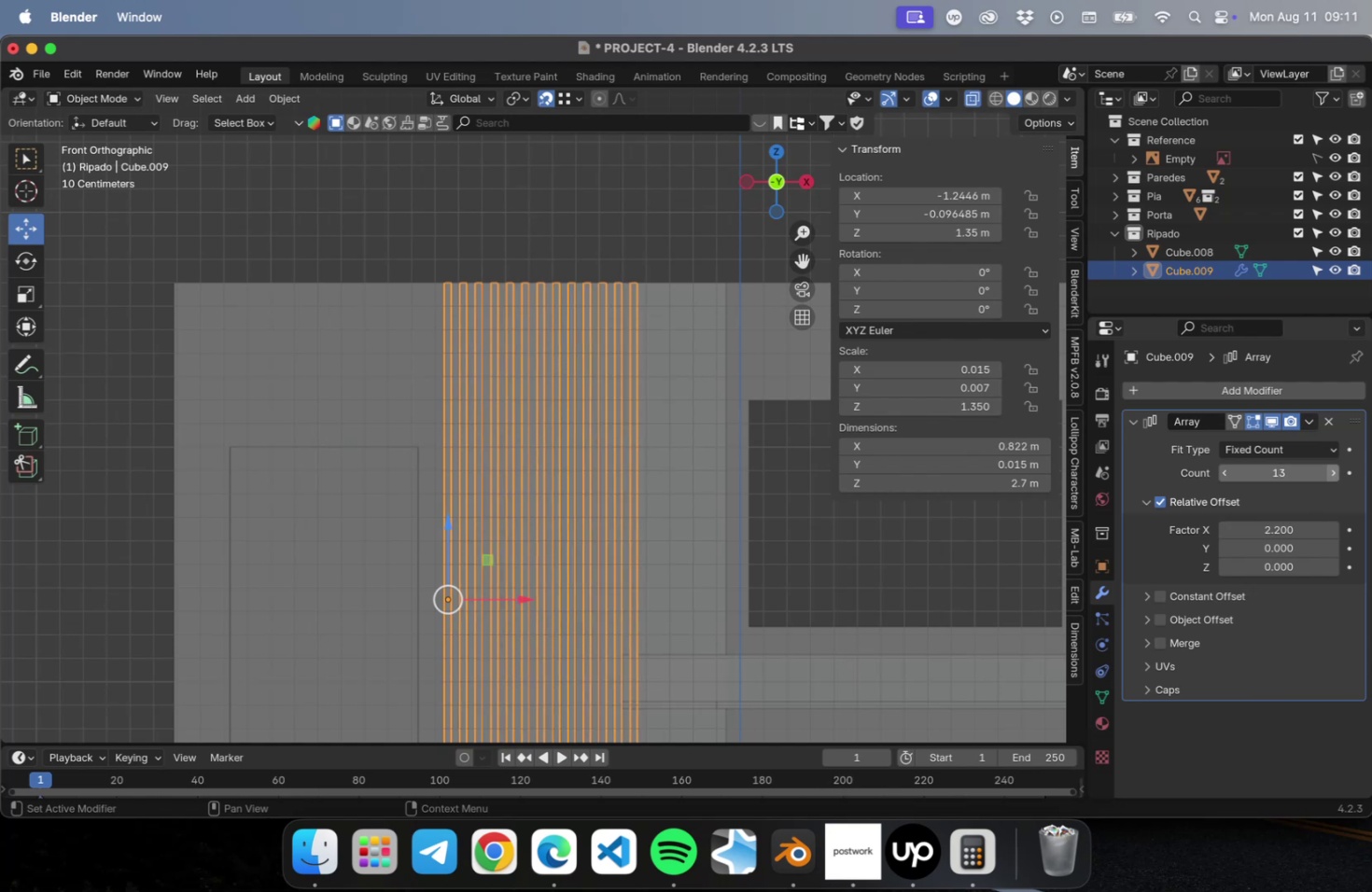 
triple_click([1334, 468])
 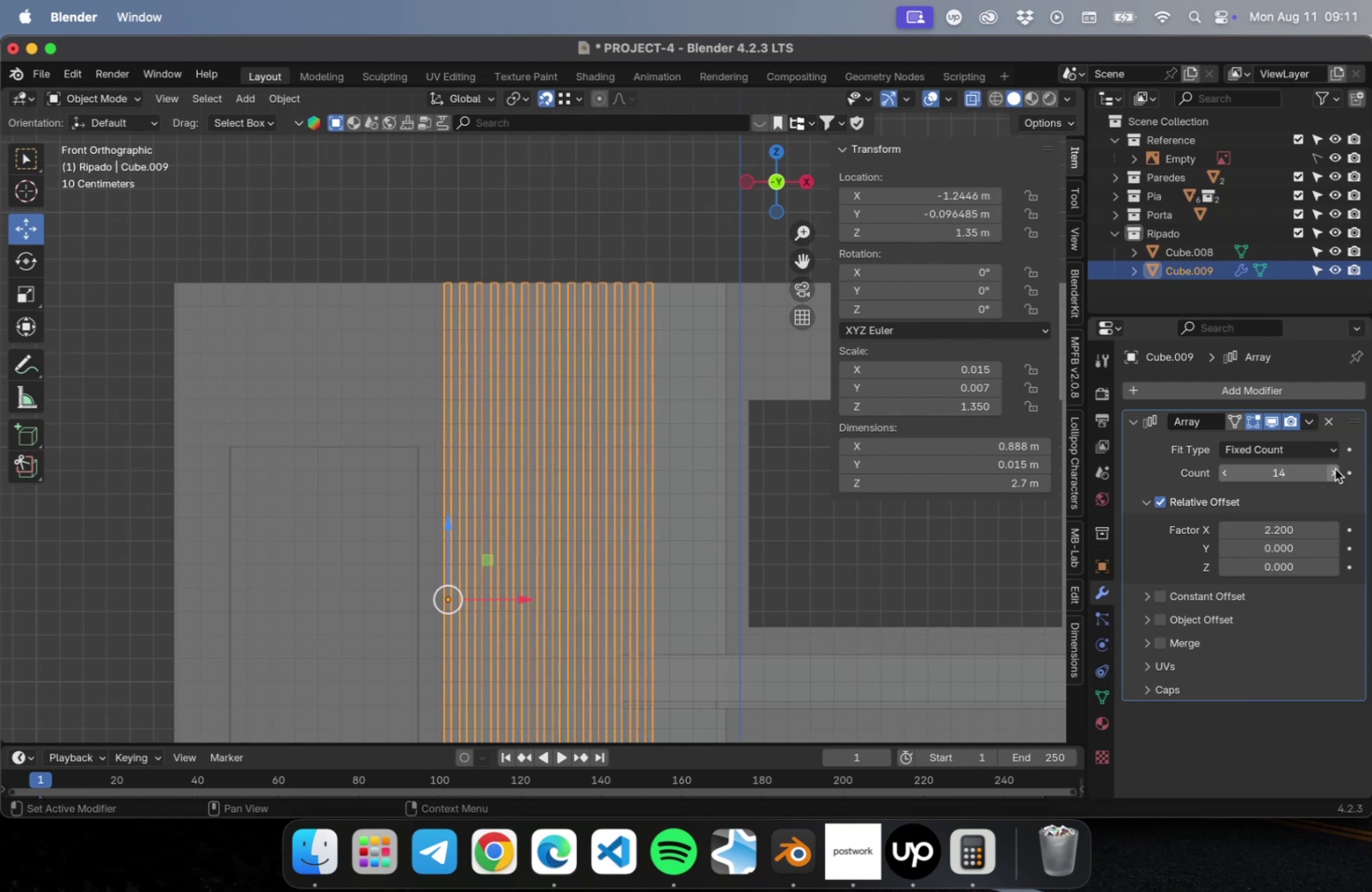 
triple_click([1334, 468])
 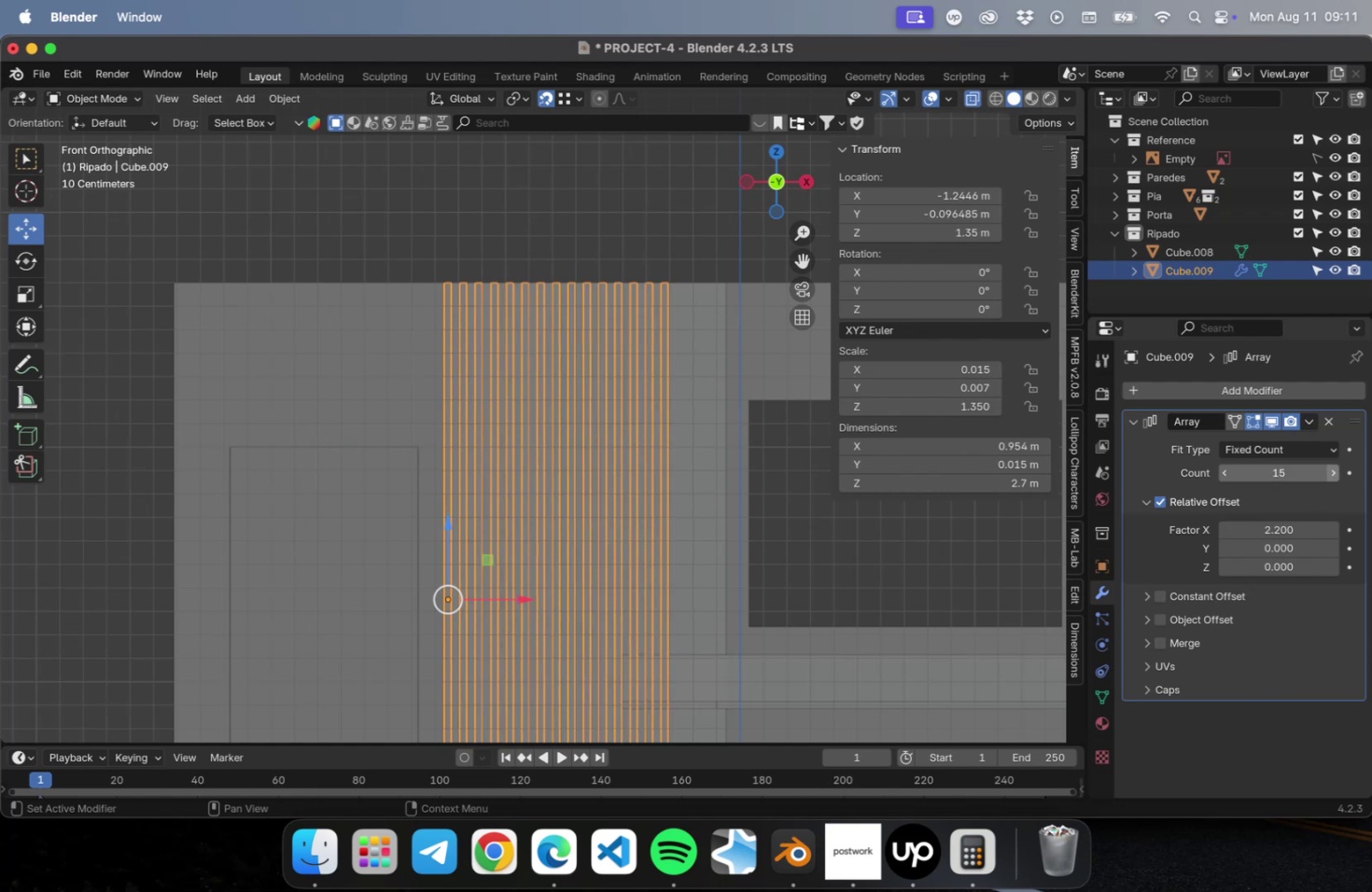 
triple_click([1334, 468])
 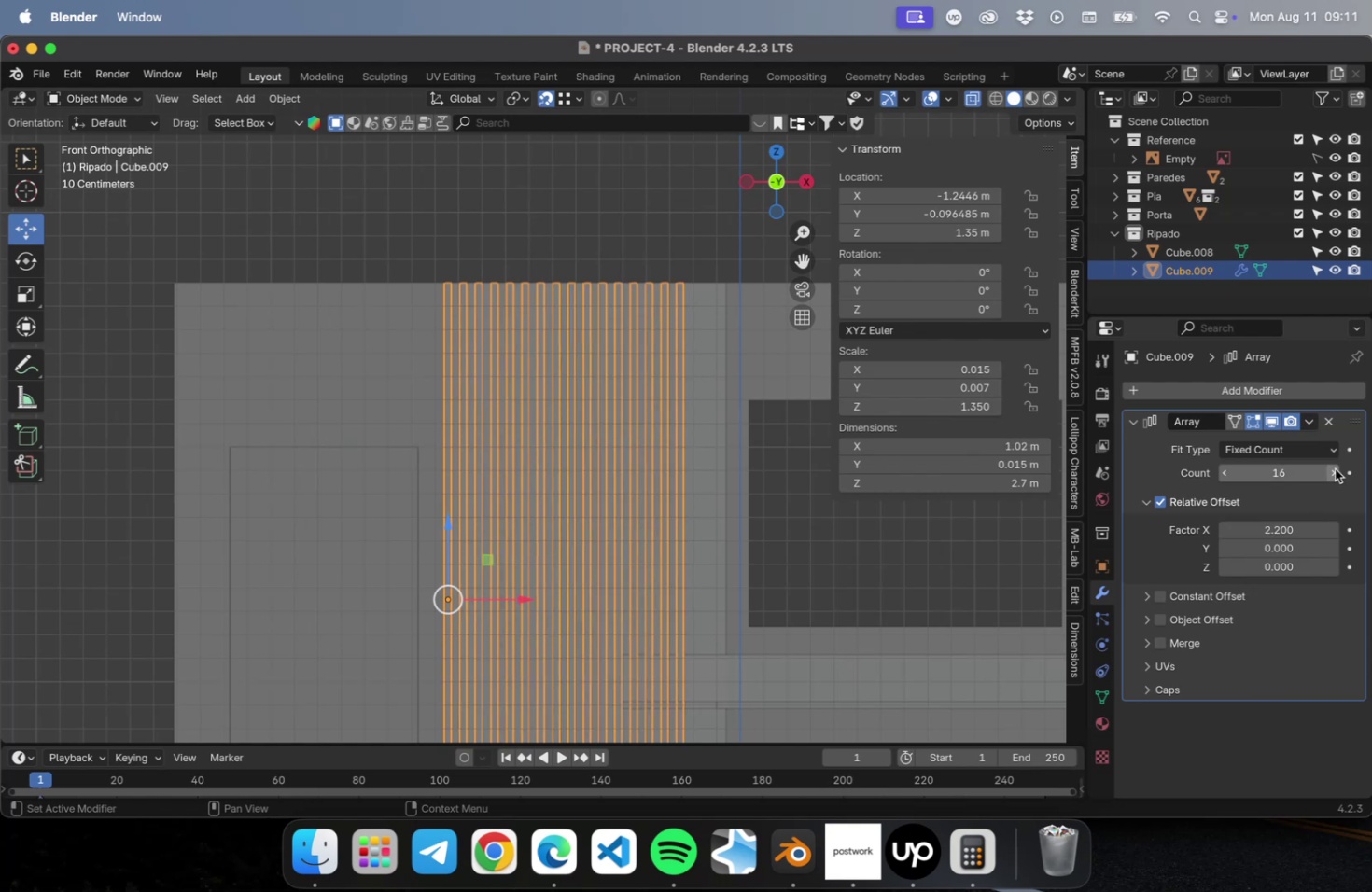 
triple_click([1334, 468])
 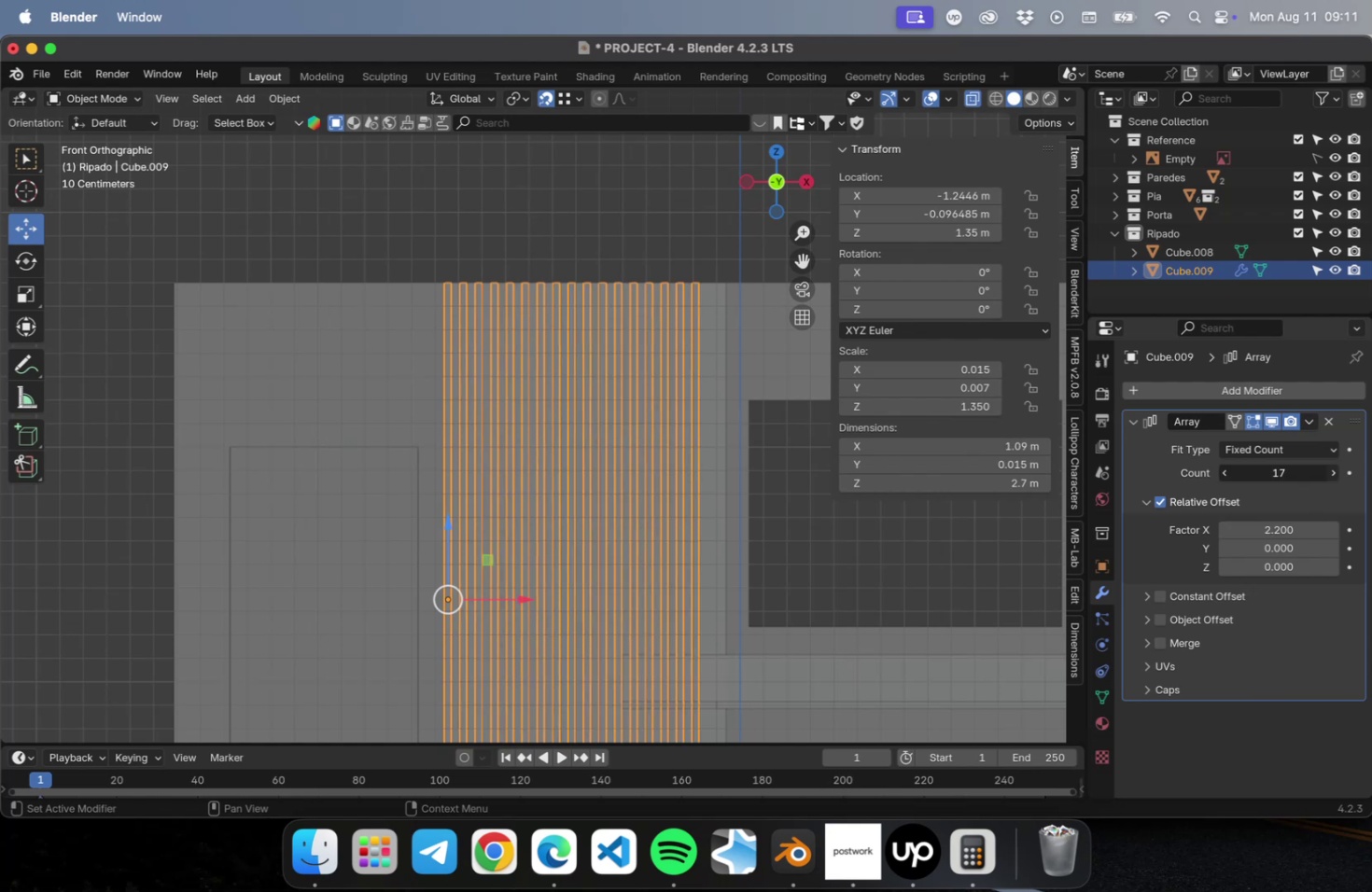 
triple_click([1334, 468])
 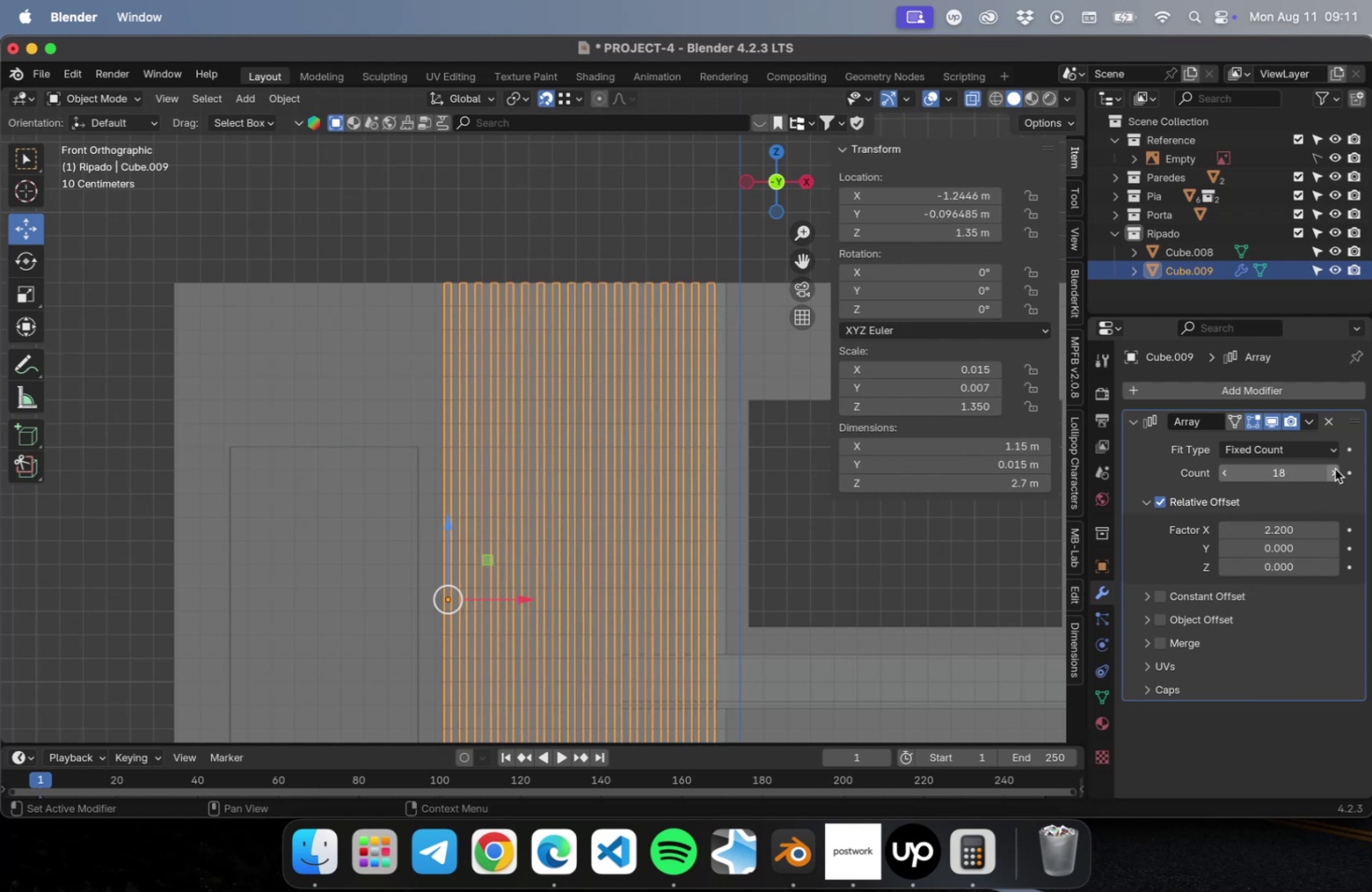 
left_click([1334, 468])
 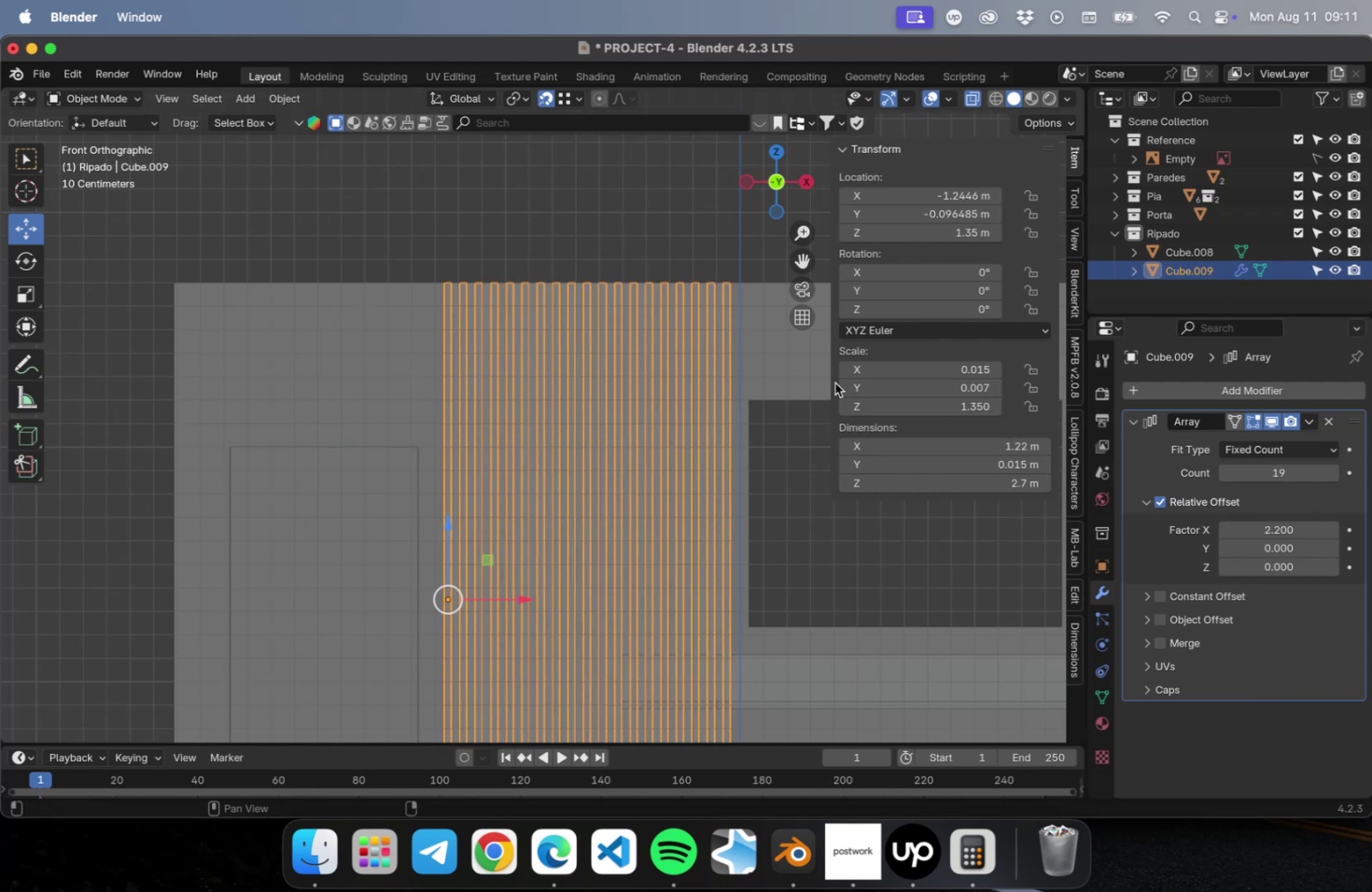 
scroll: coordinate [785, 376], scroll_direction: up, amount: 9.0
 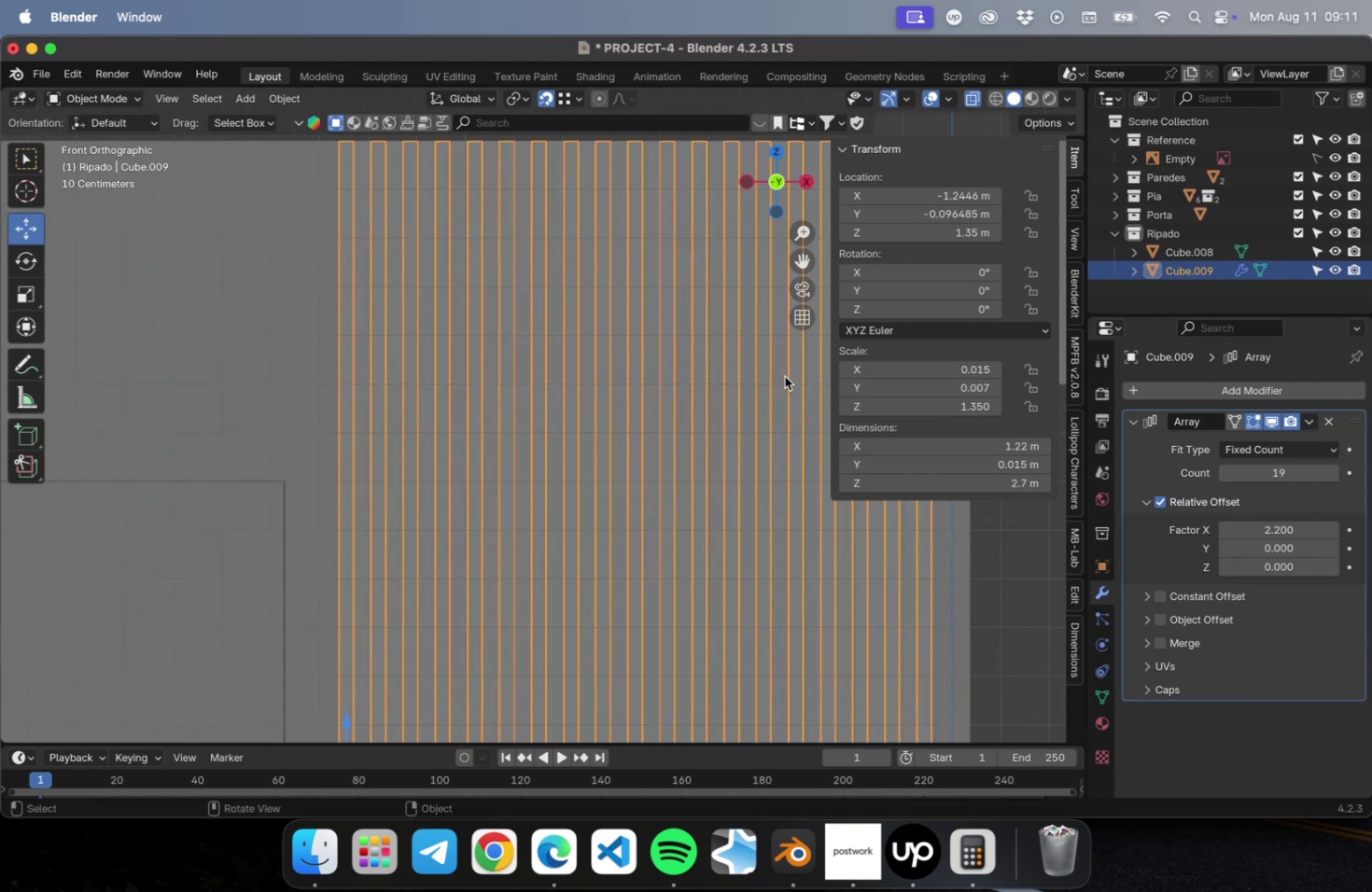 
hold_key(key=ShiftLeft, duration=0.45)
 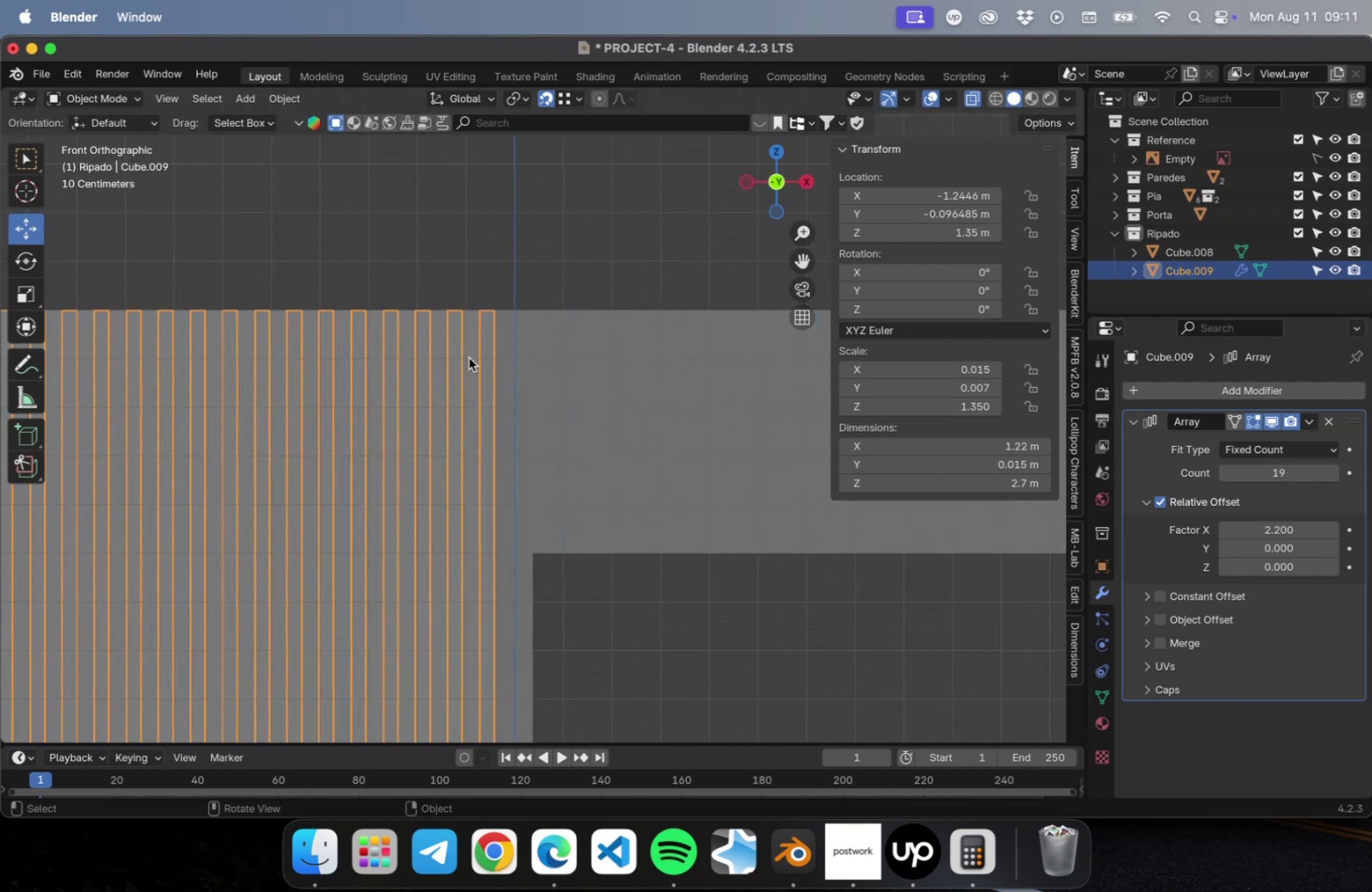 
scroll: coordinate [469, 352], scroll_direction: up, amount: 23.0
 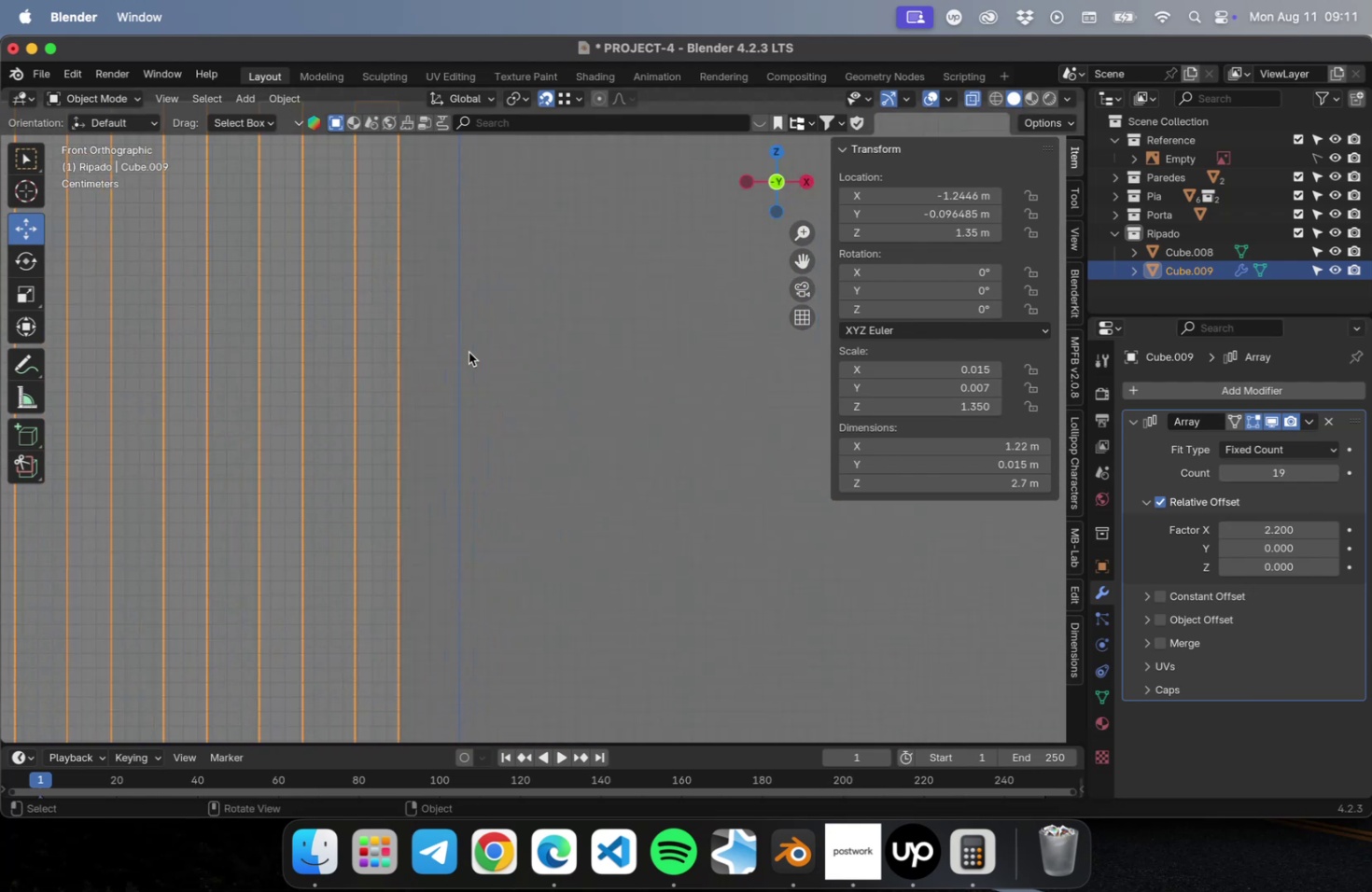 
hold_key(key=ShiftLeft, duration=0.49)
 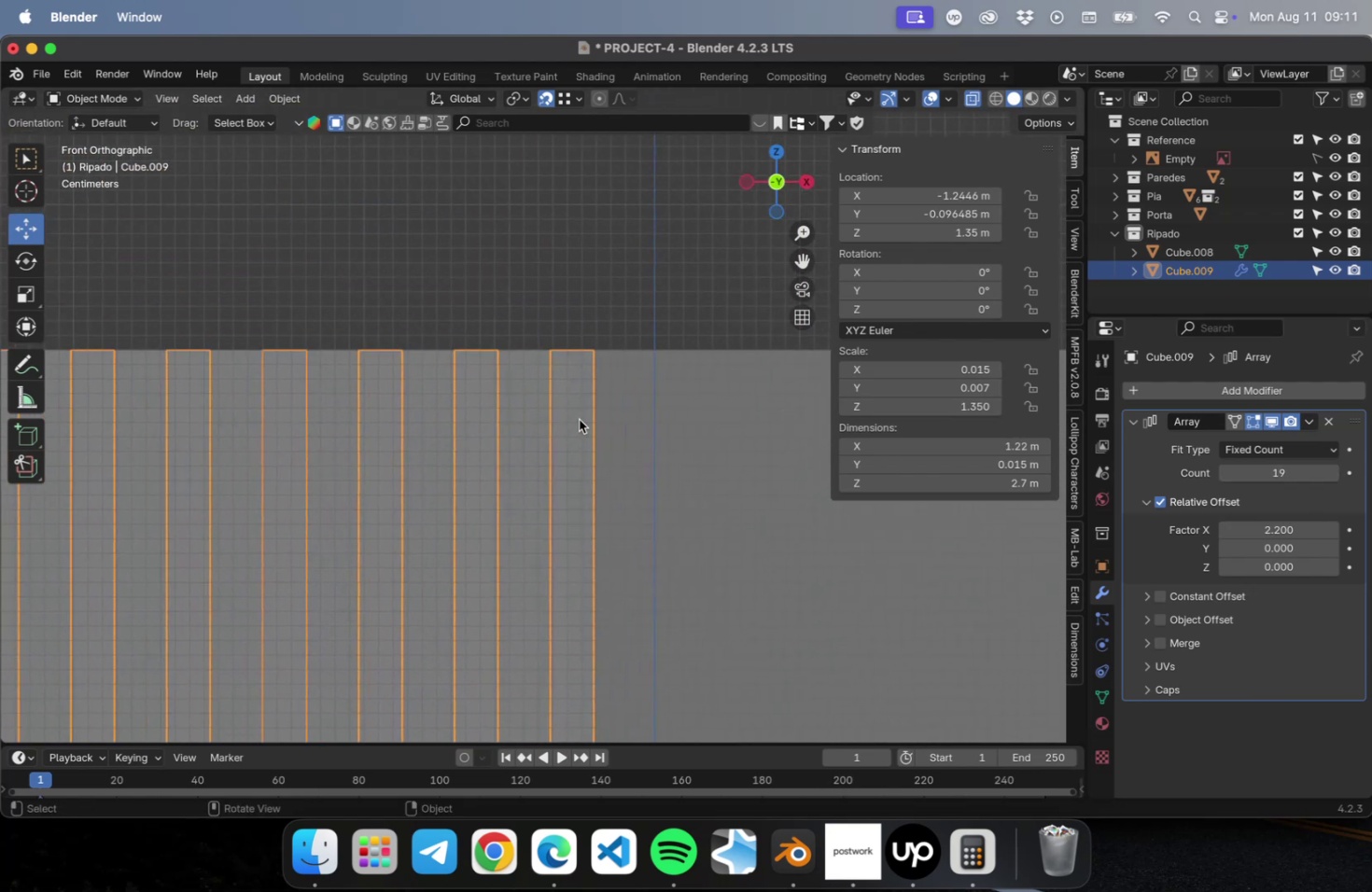 
scroll: coordinate [575, 409], scroll_direction: up, amount: 28.0
 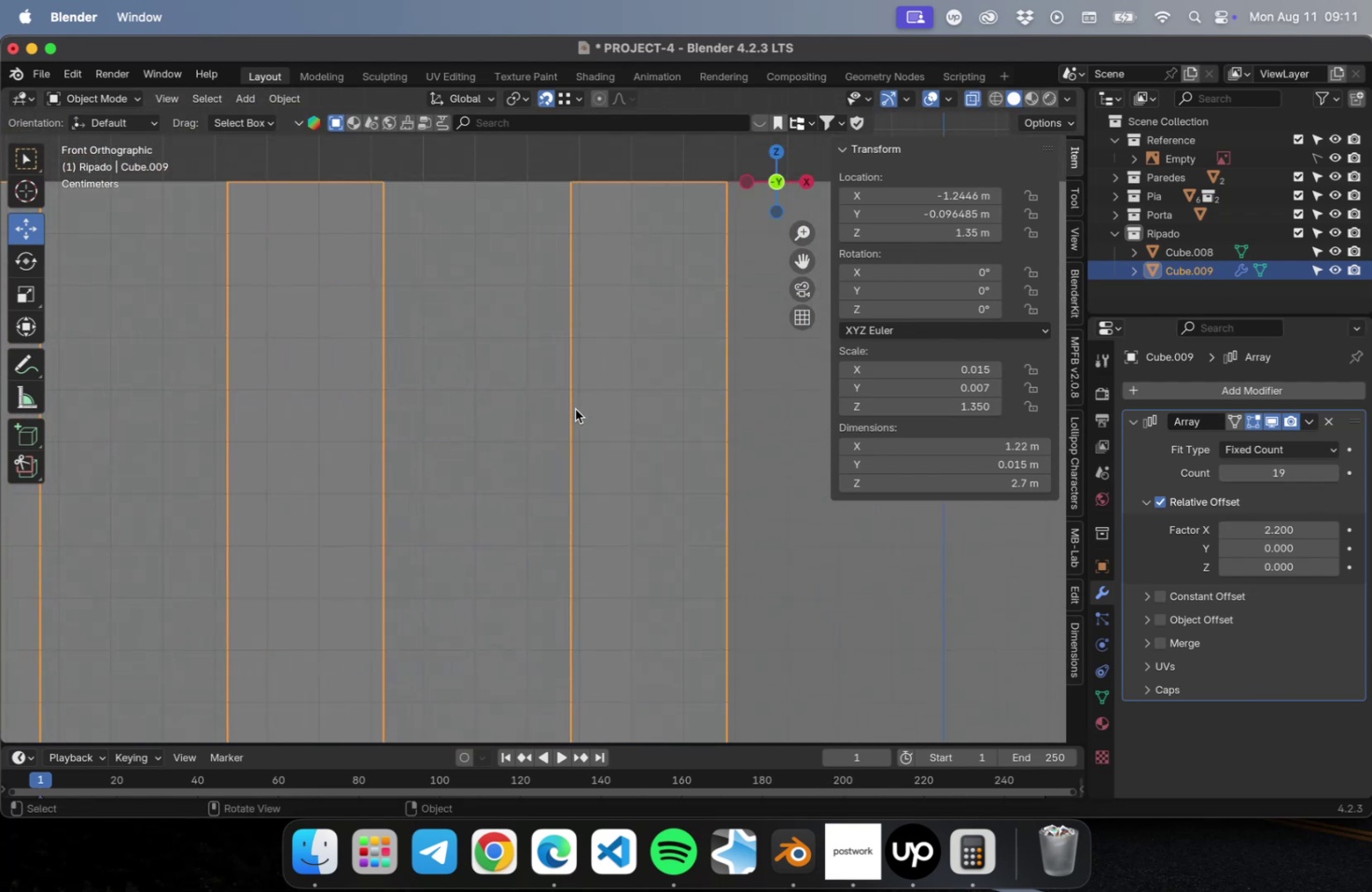 
hold_key(key=ShiftLeft, duration=0.45)
 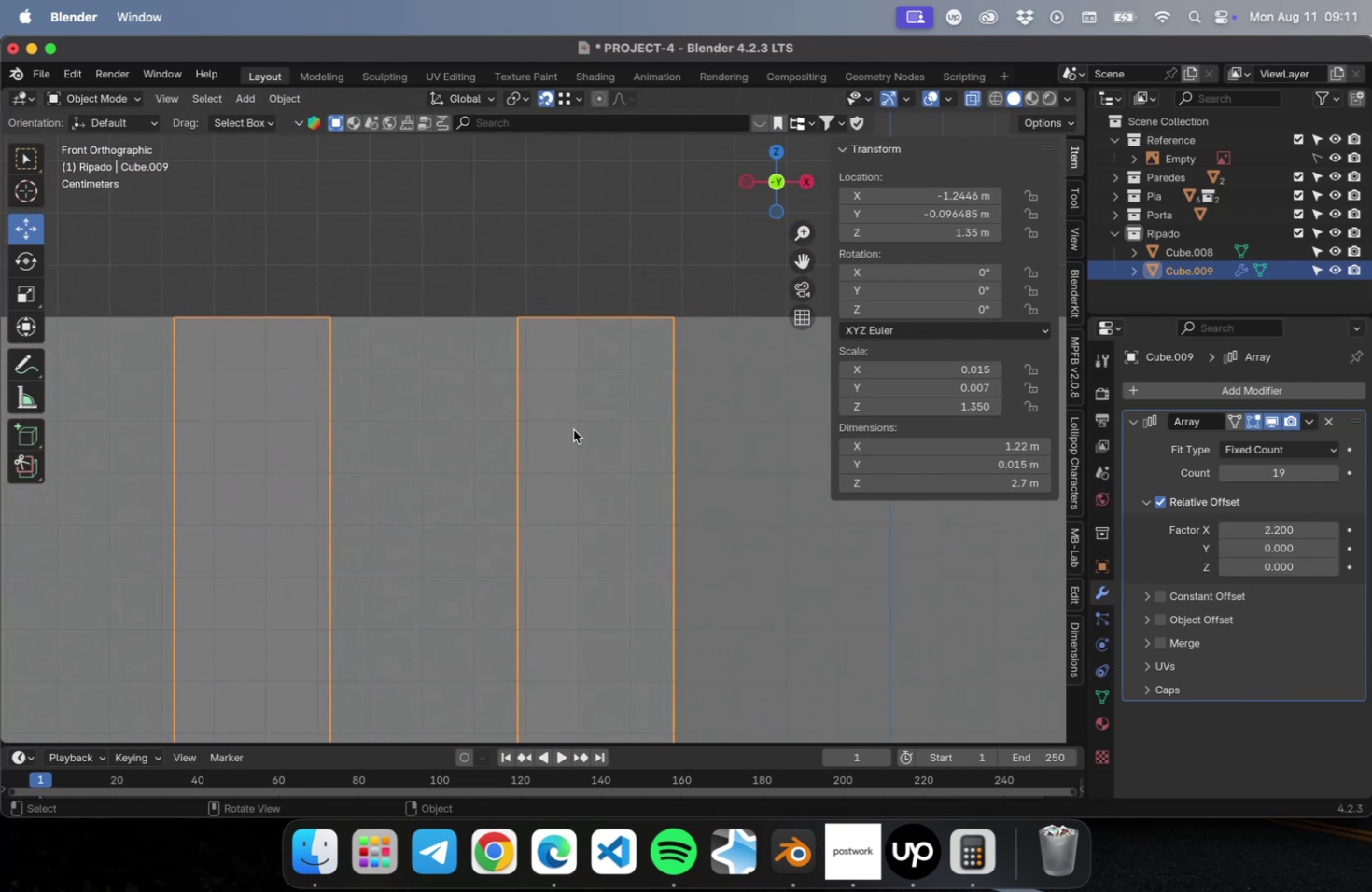 
scroll: coordinate [626, 414], scroll_direction: up, amount: 14.0
 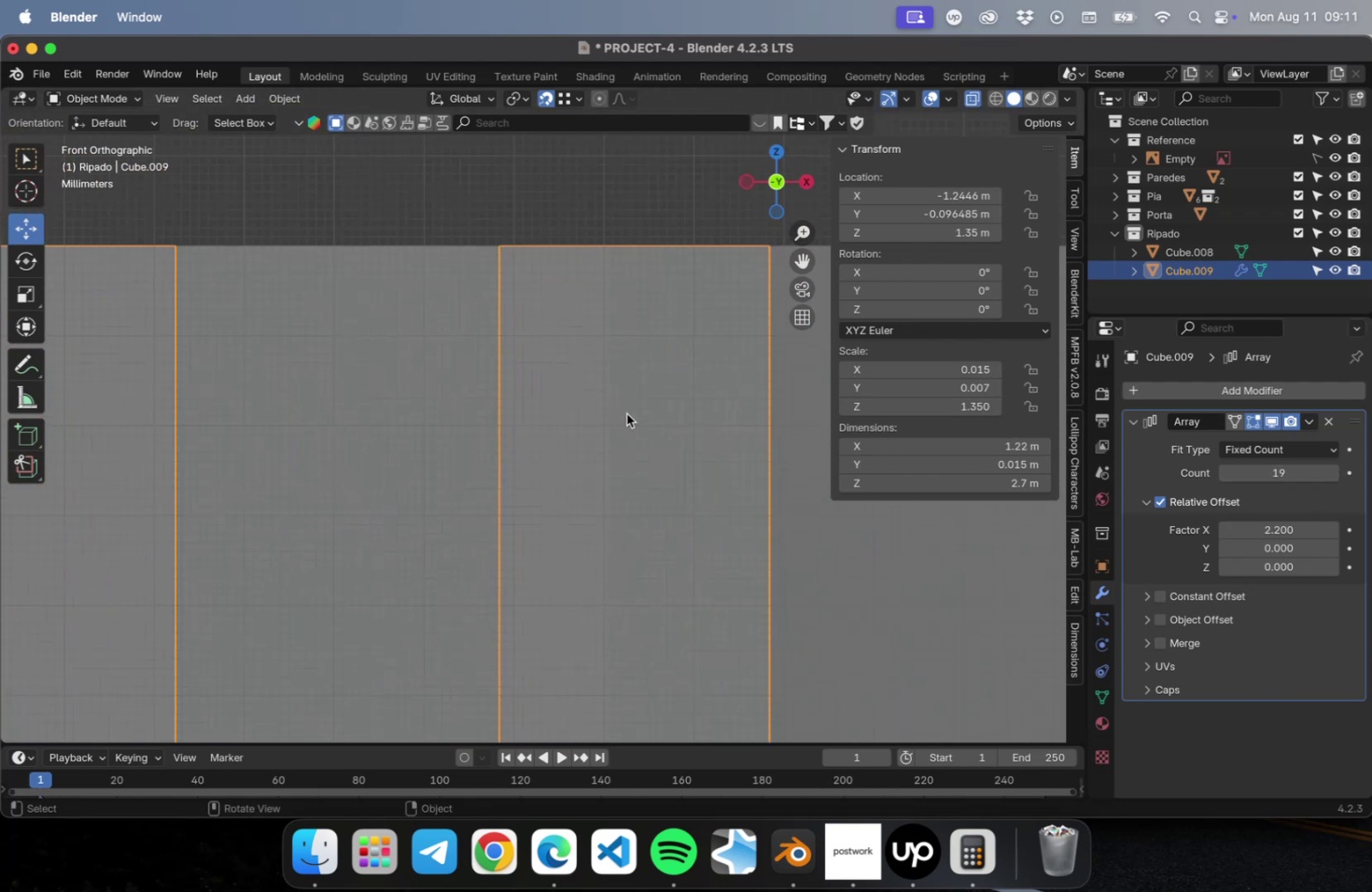 
hold_key(key=ShiftLeft, duration=0.48)
 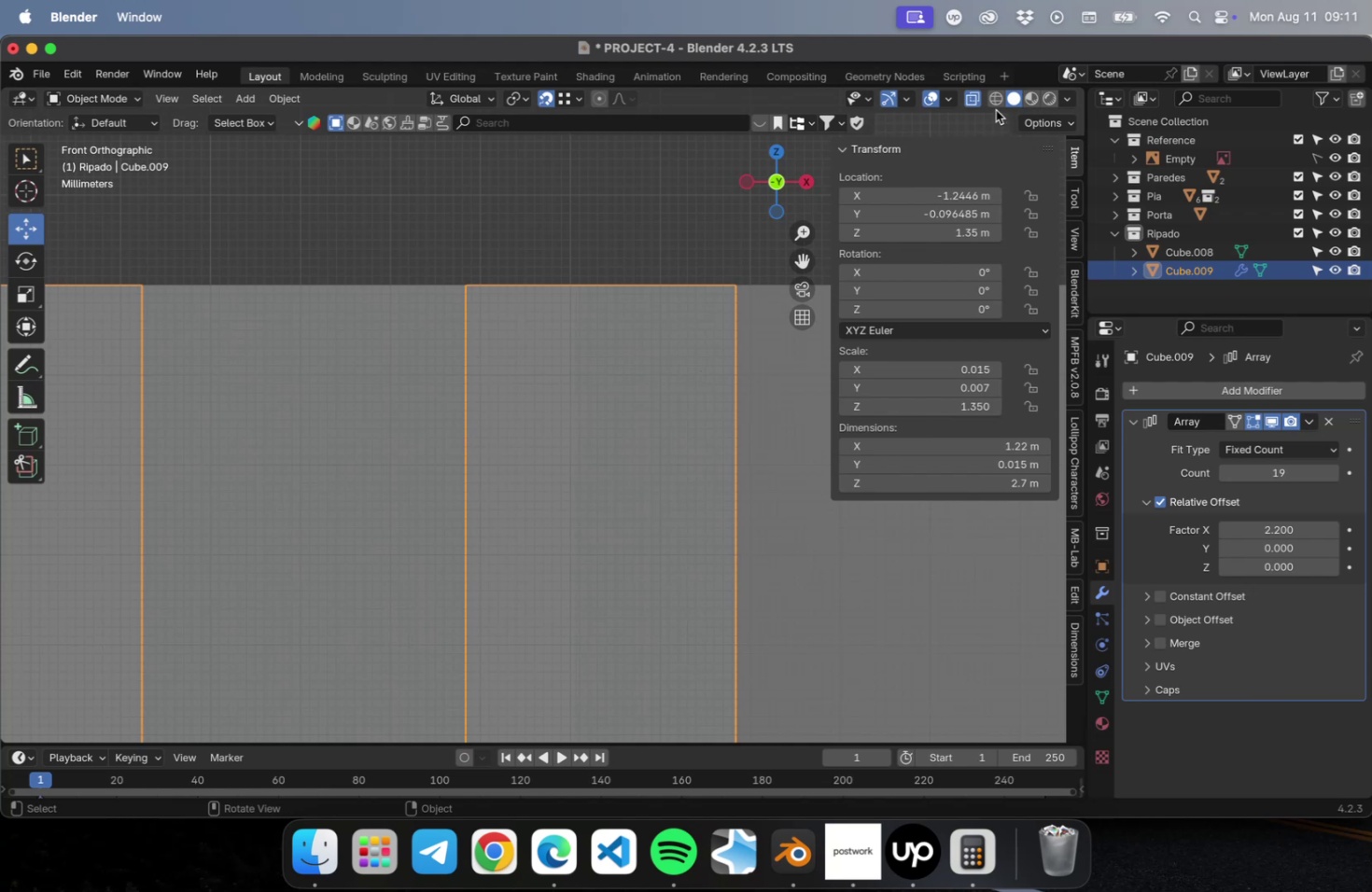 
left_click([996, 101])
 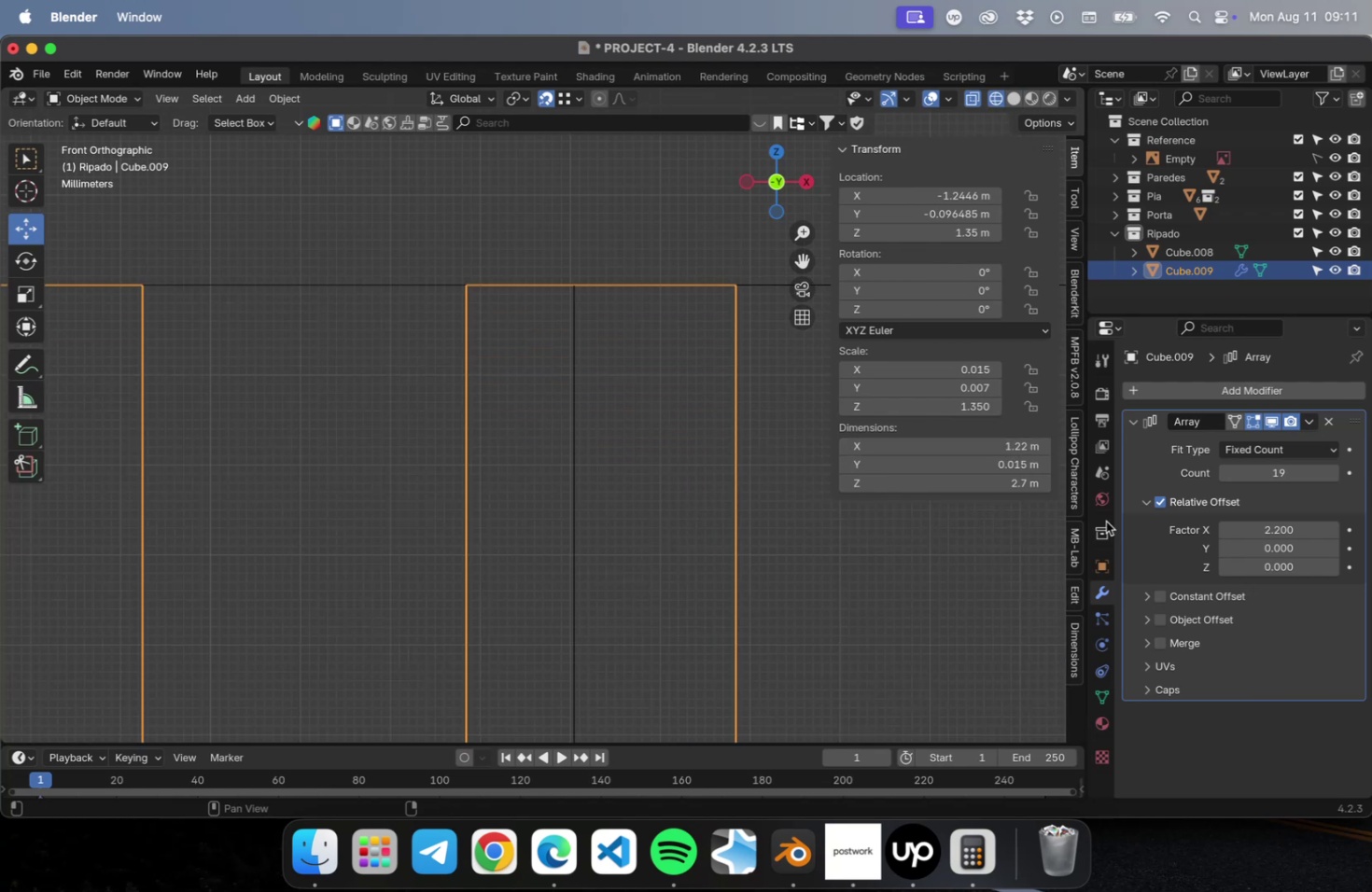 
left_click([1295, 525])
 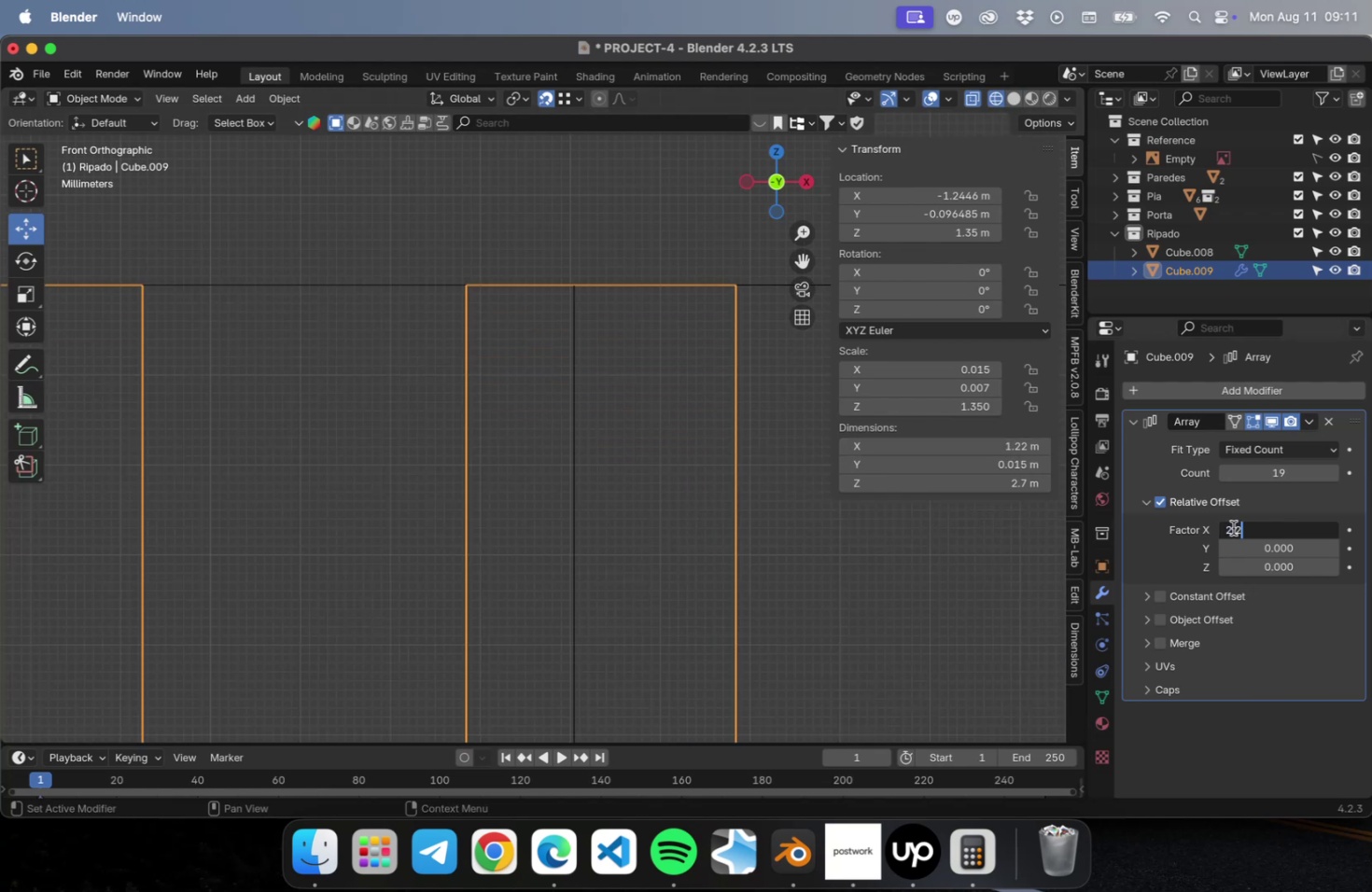 
left_click_drag(start_coordinate=[1235, 527], to_coordinate=[1264, 529])
 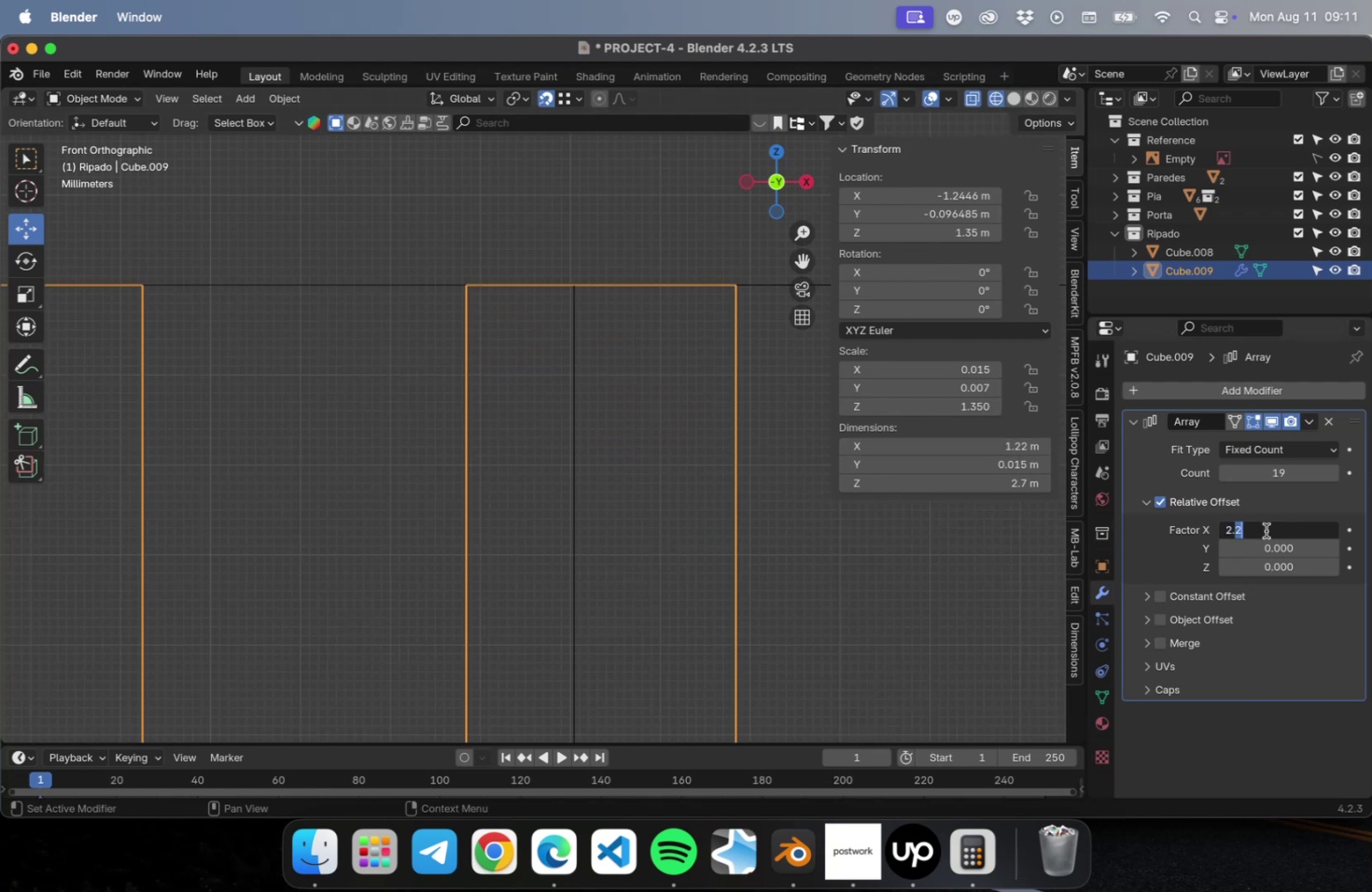 
key(1)
 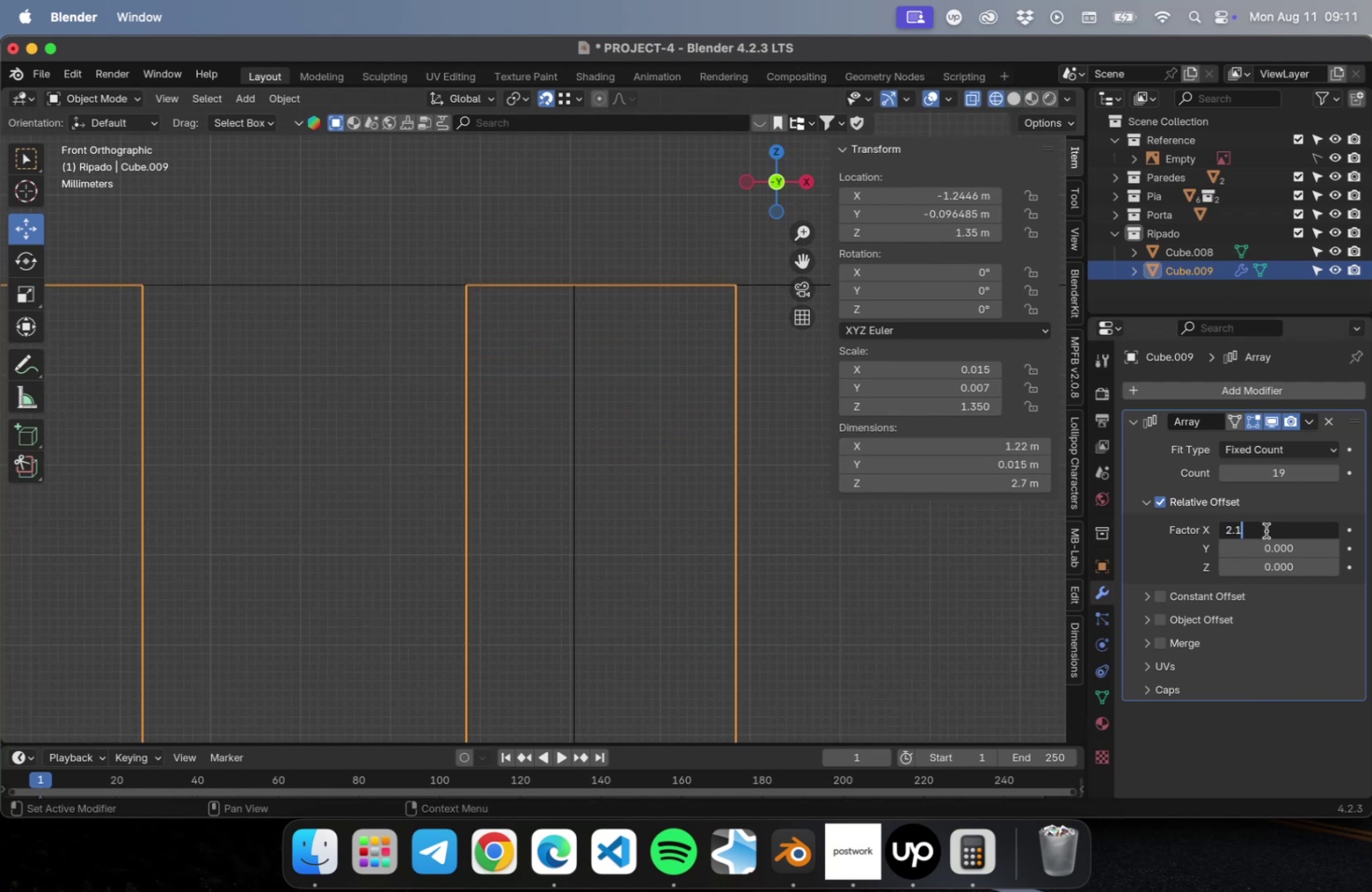 
key(Enter)
 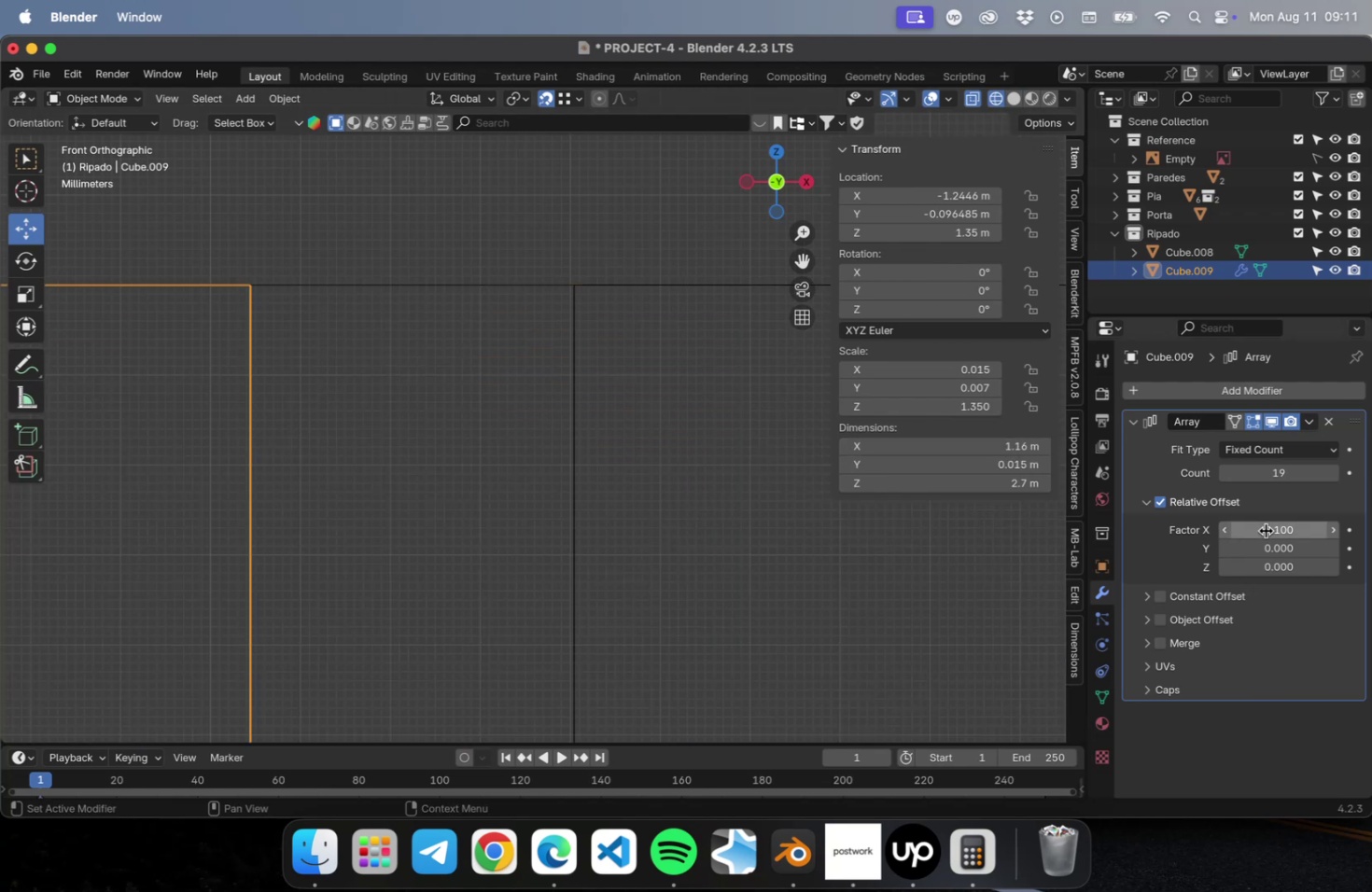 
double_click([1266, 526])
 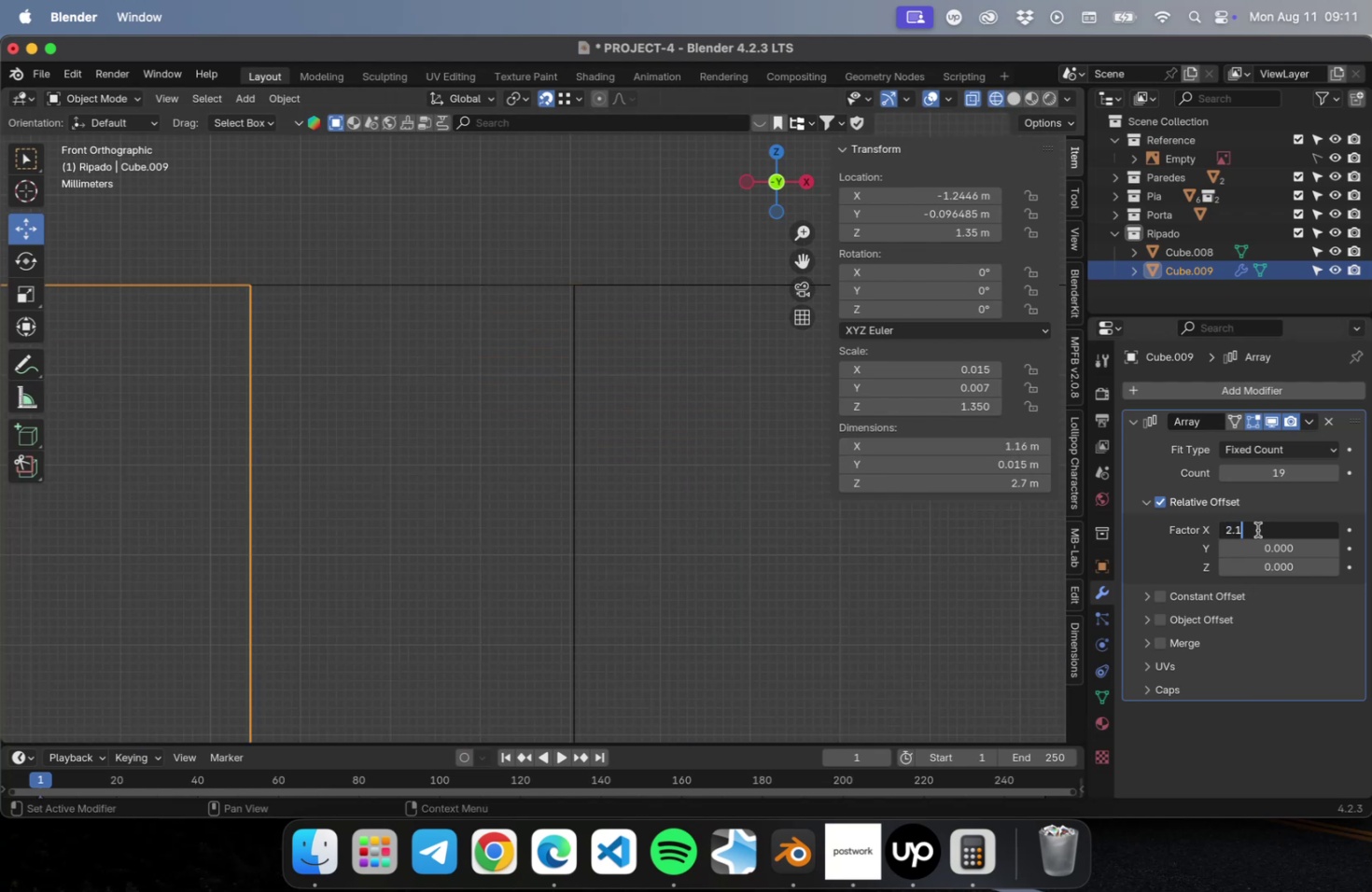 
key(5)
 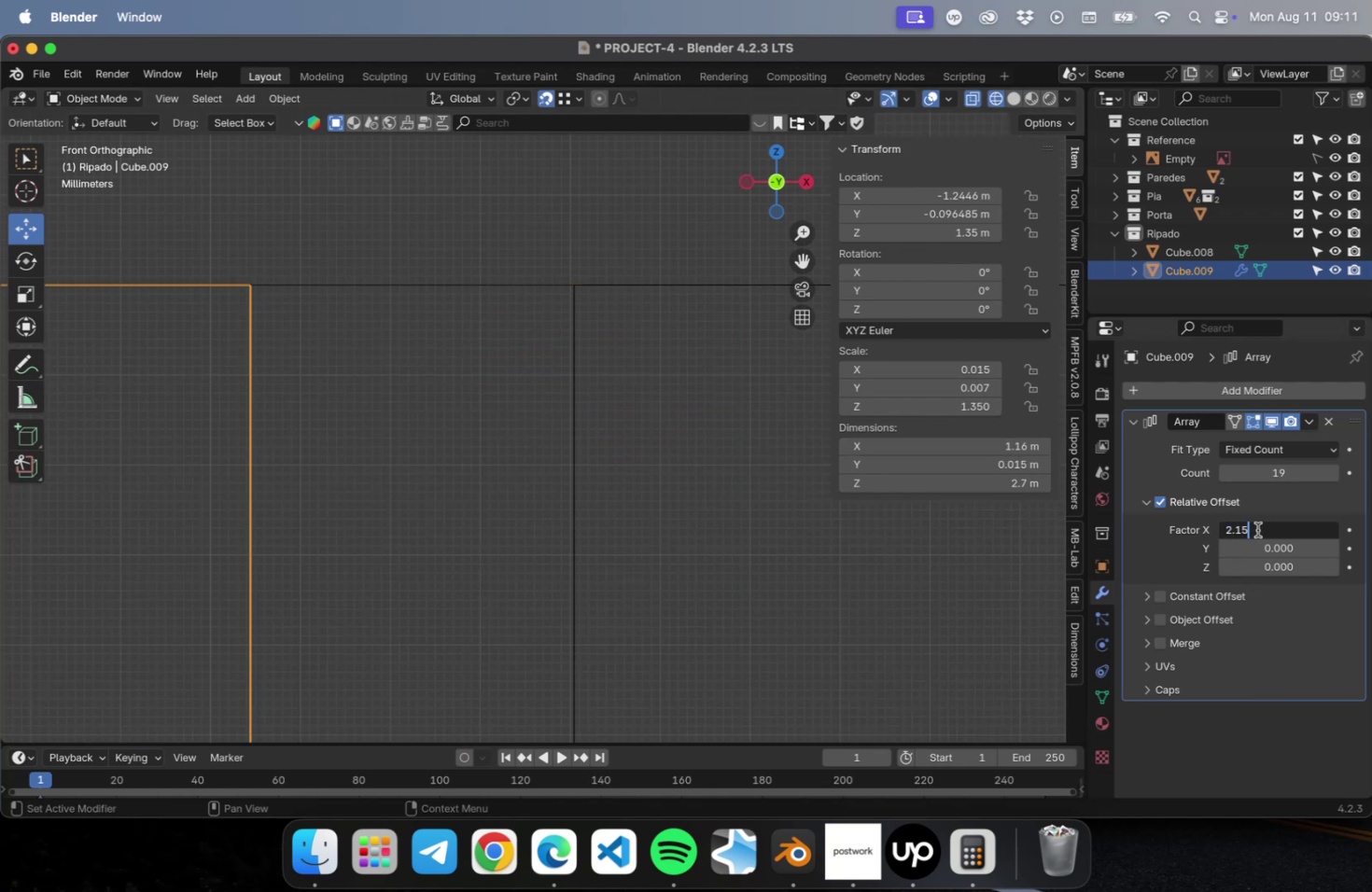 
key(Enter)
 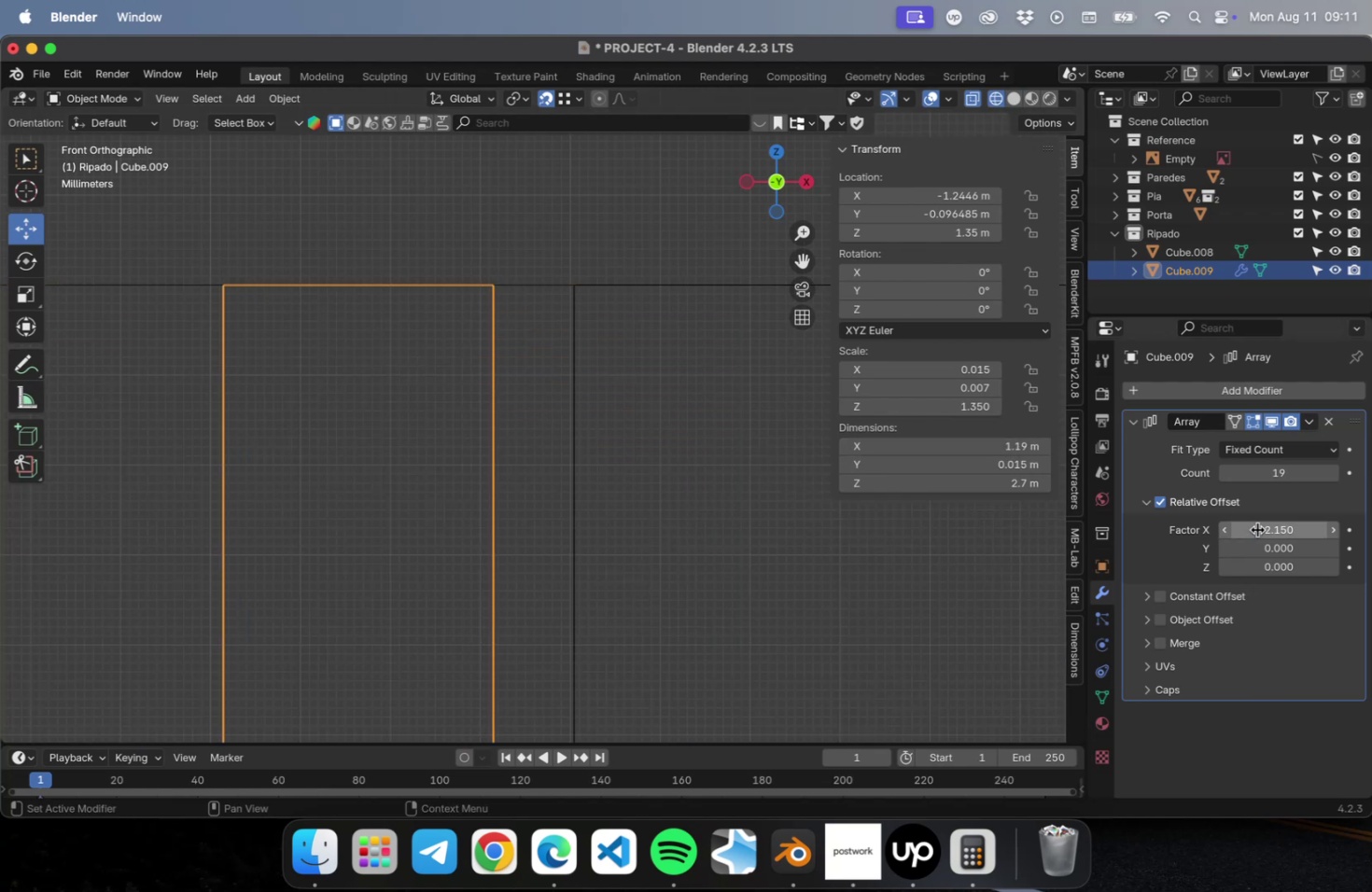 
left_click([1260, 530])
 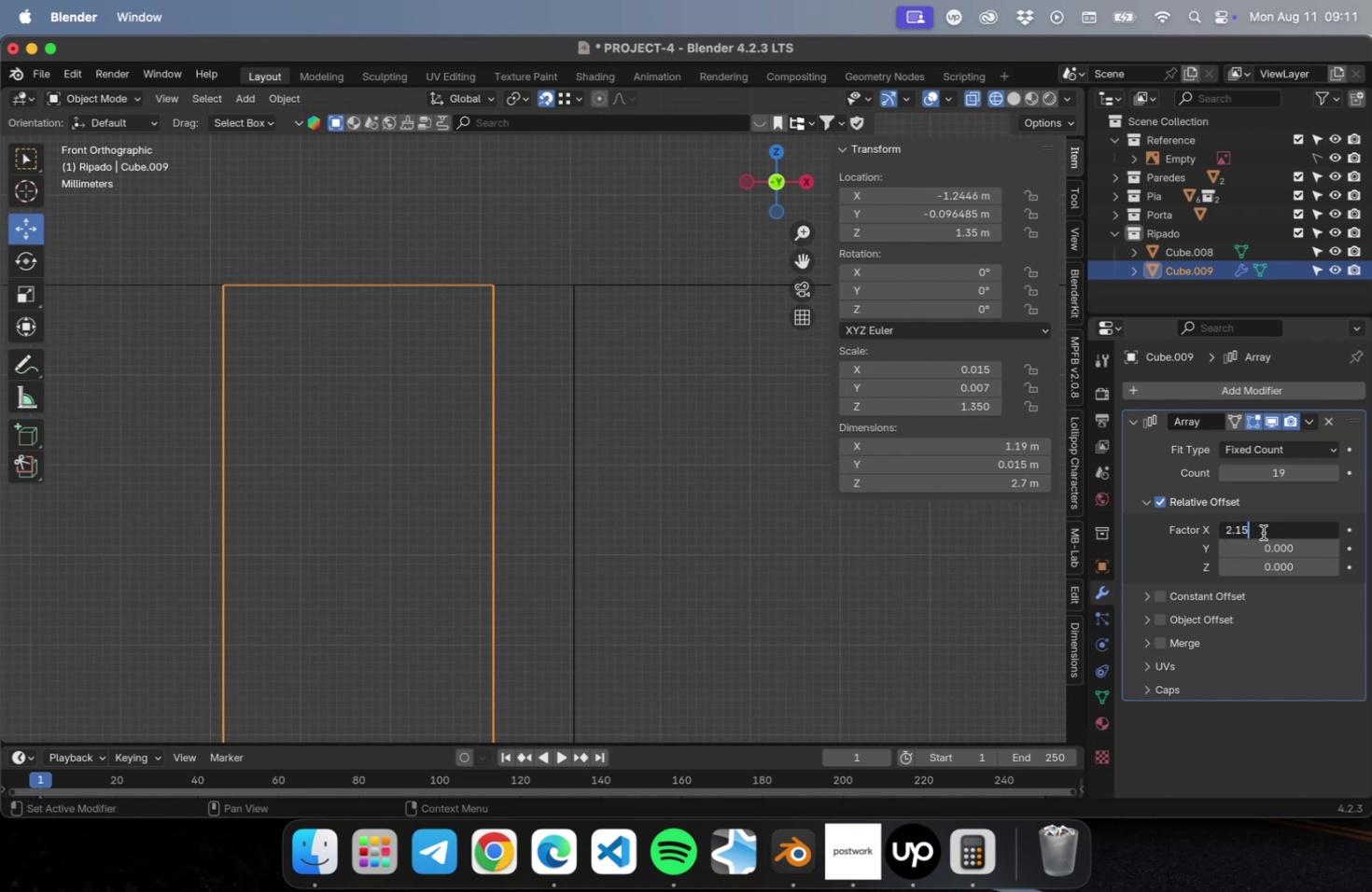 
key(Backspace)
 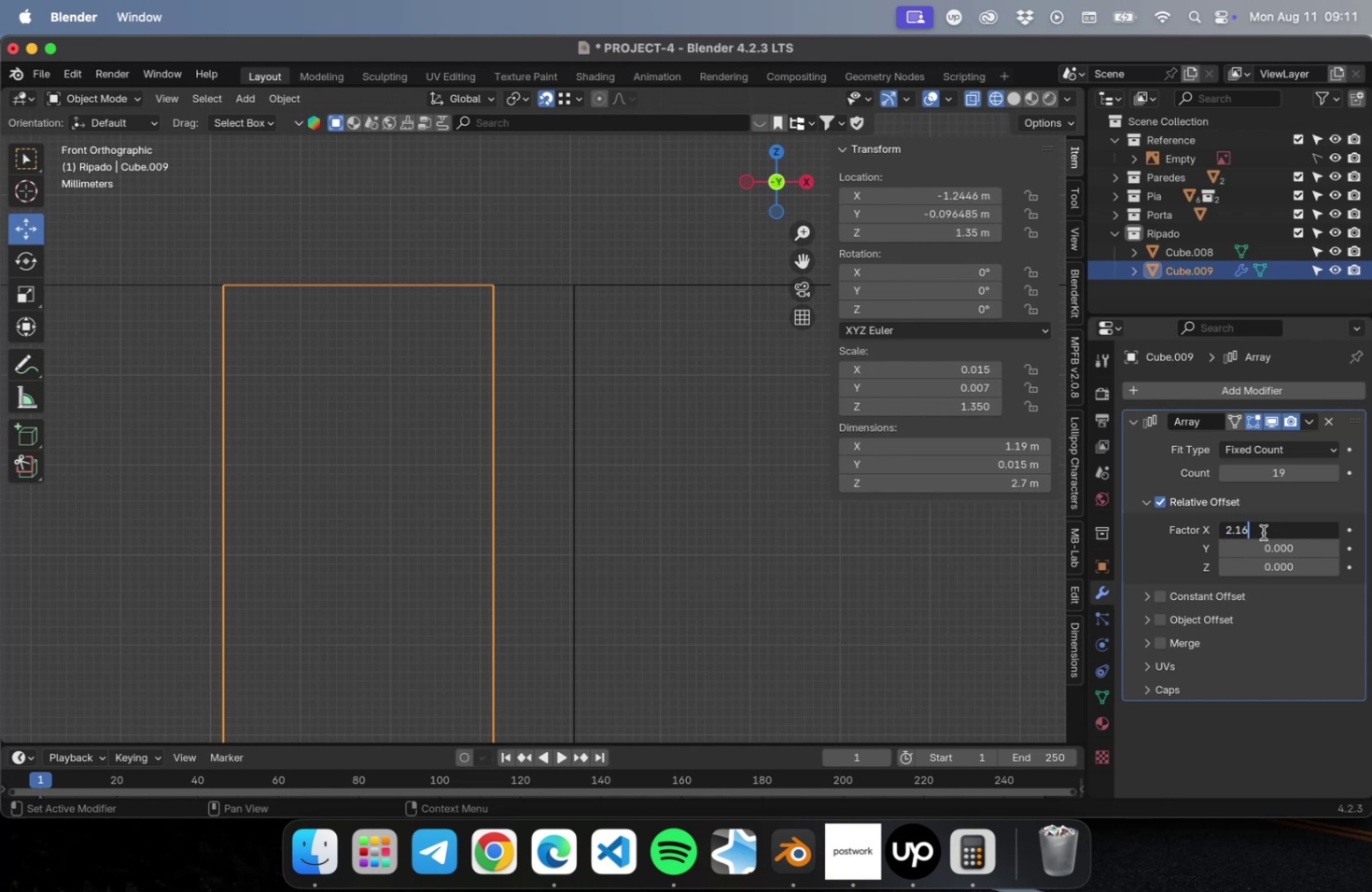 
key(6)
 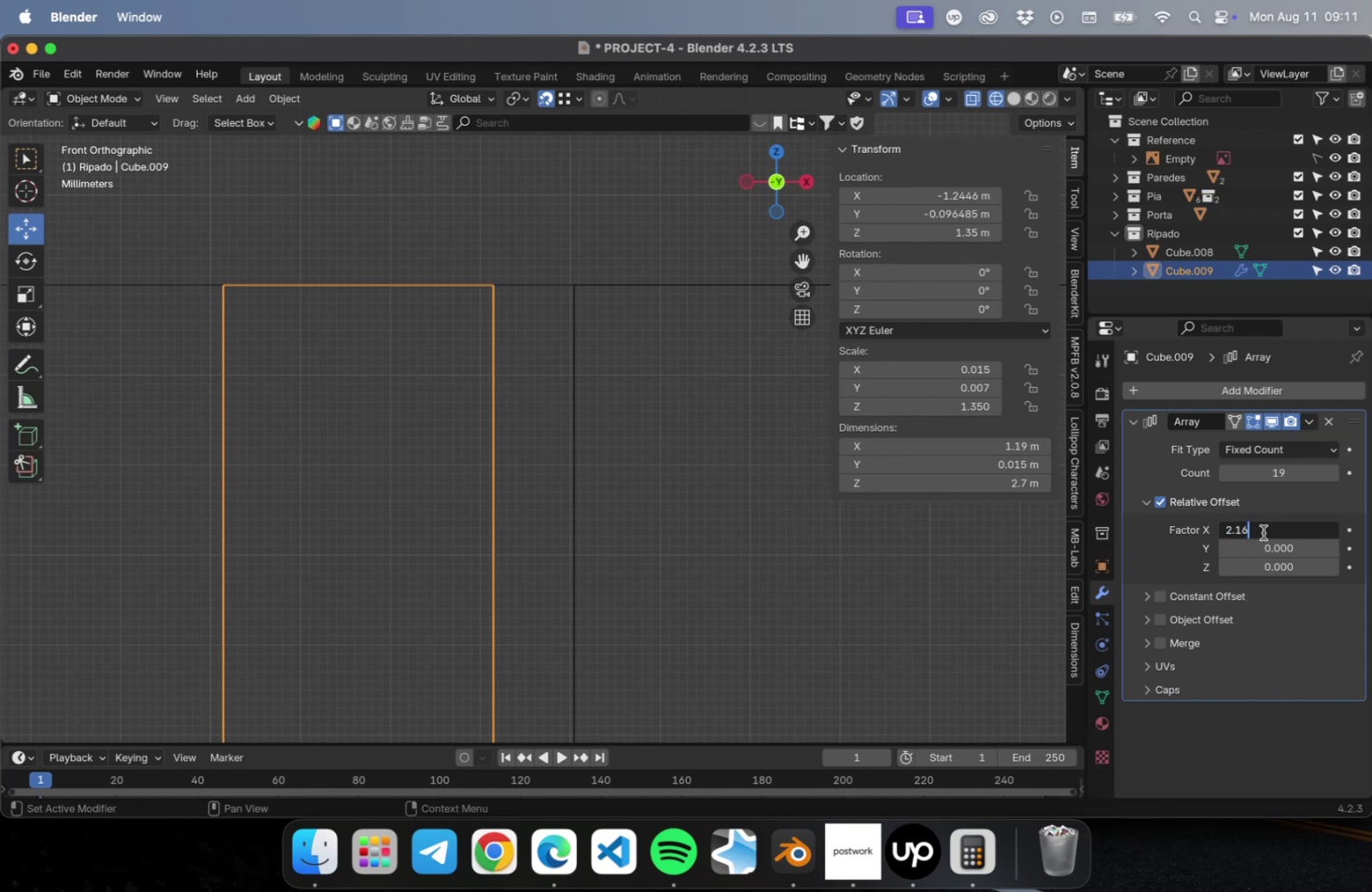 
key(Enter)
 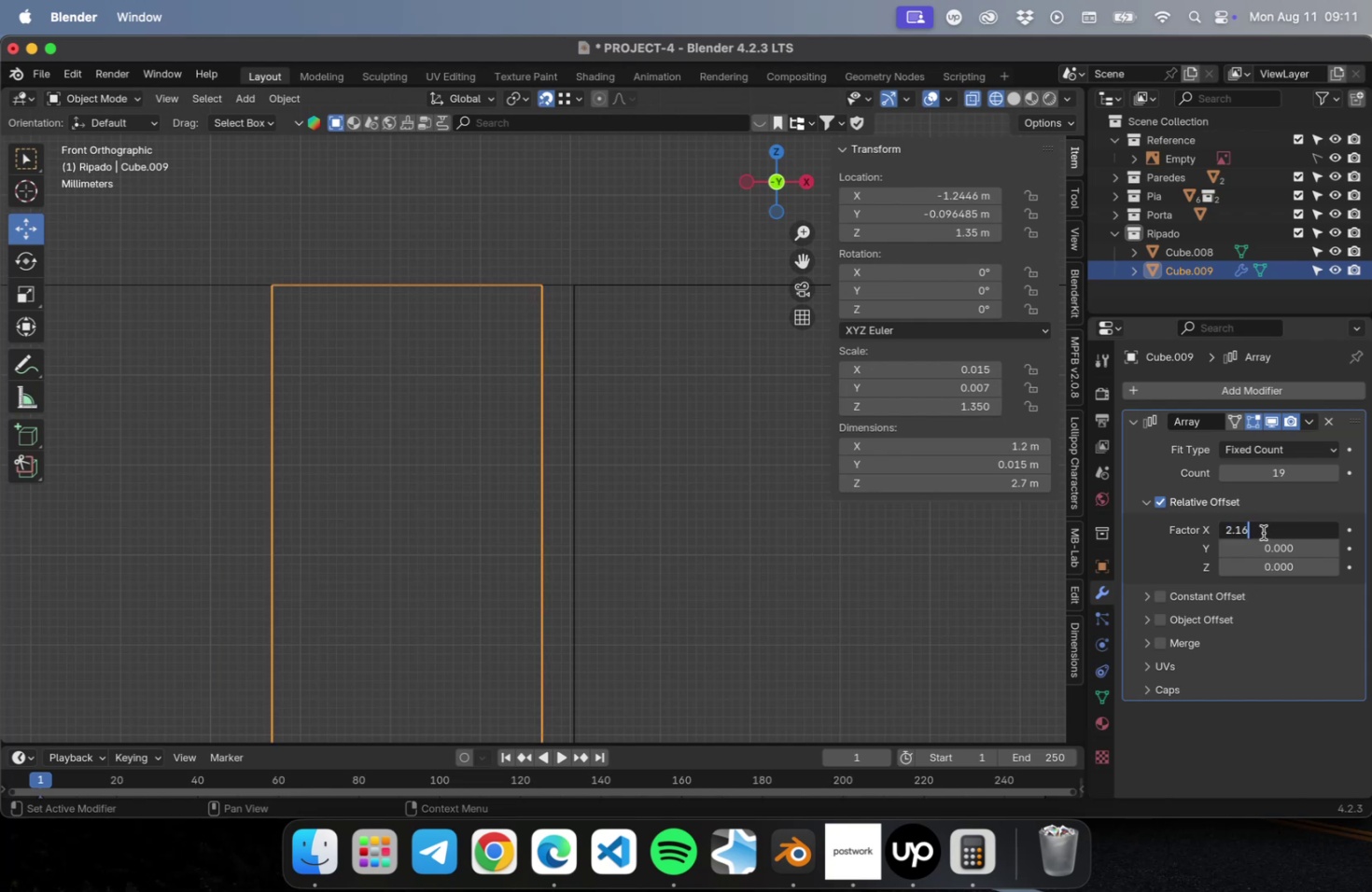 
key(5)
 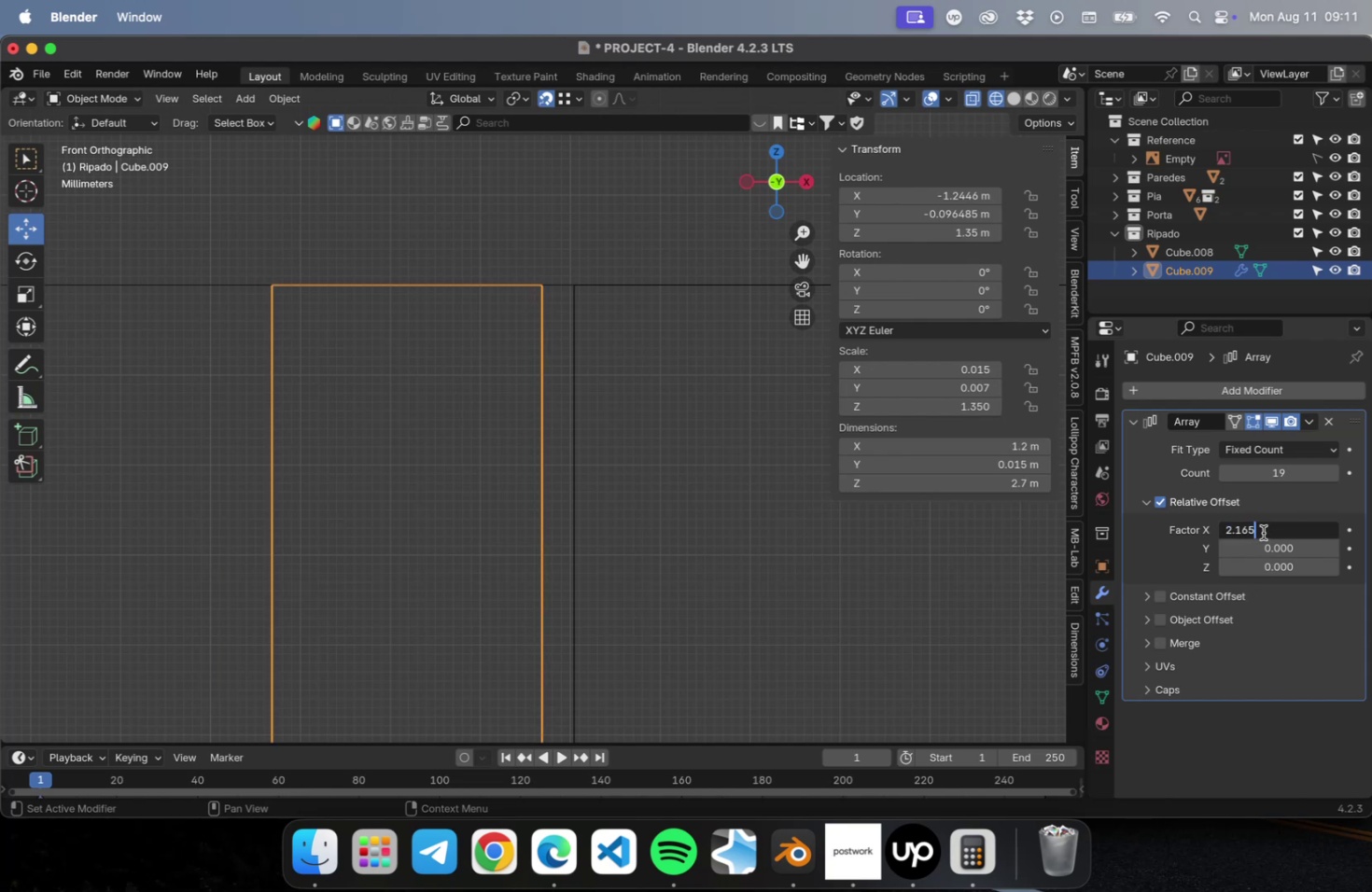 
key(Enter)
 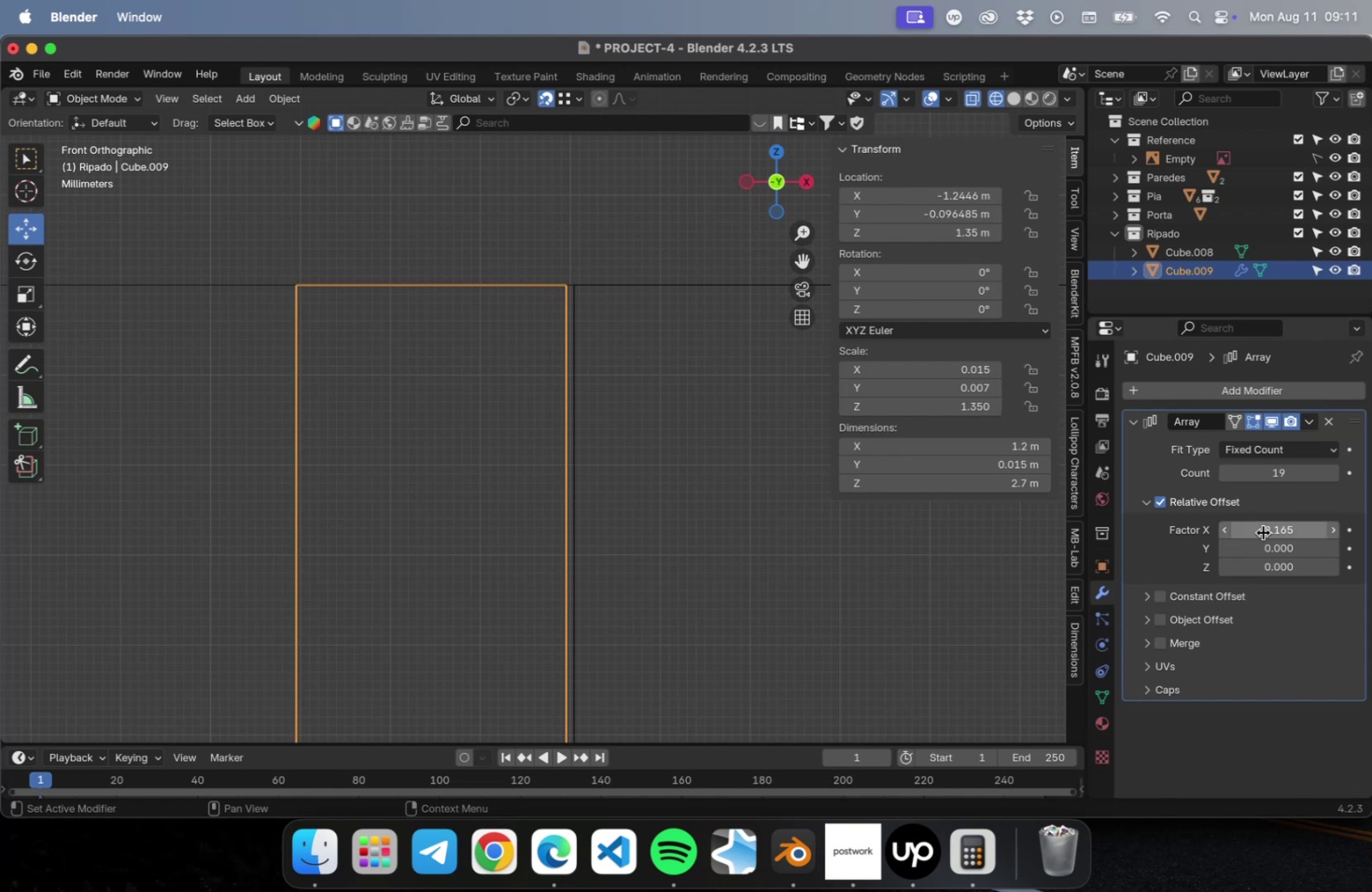 
left_click([1262, 532])
 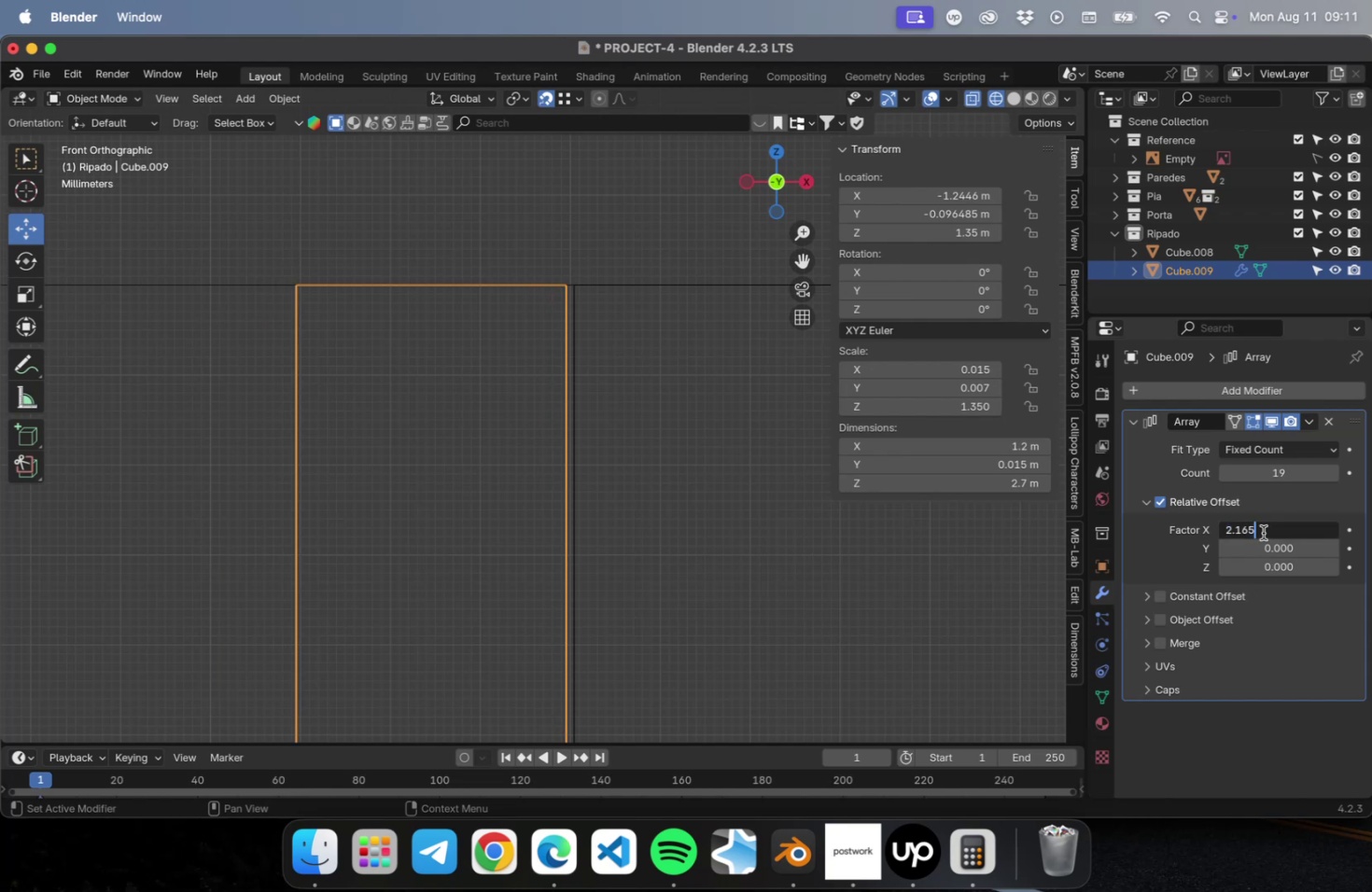 
key(Backspace)
 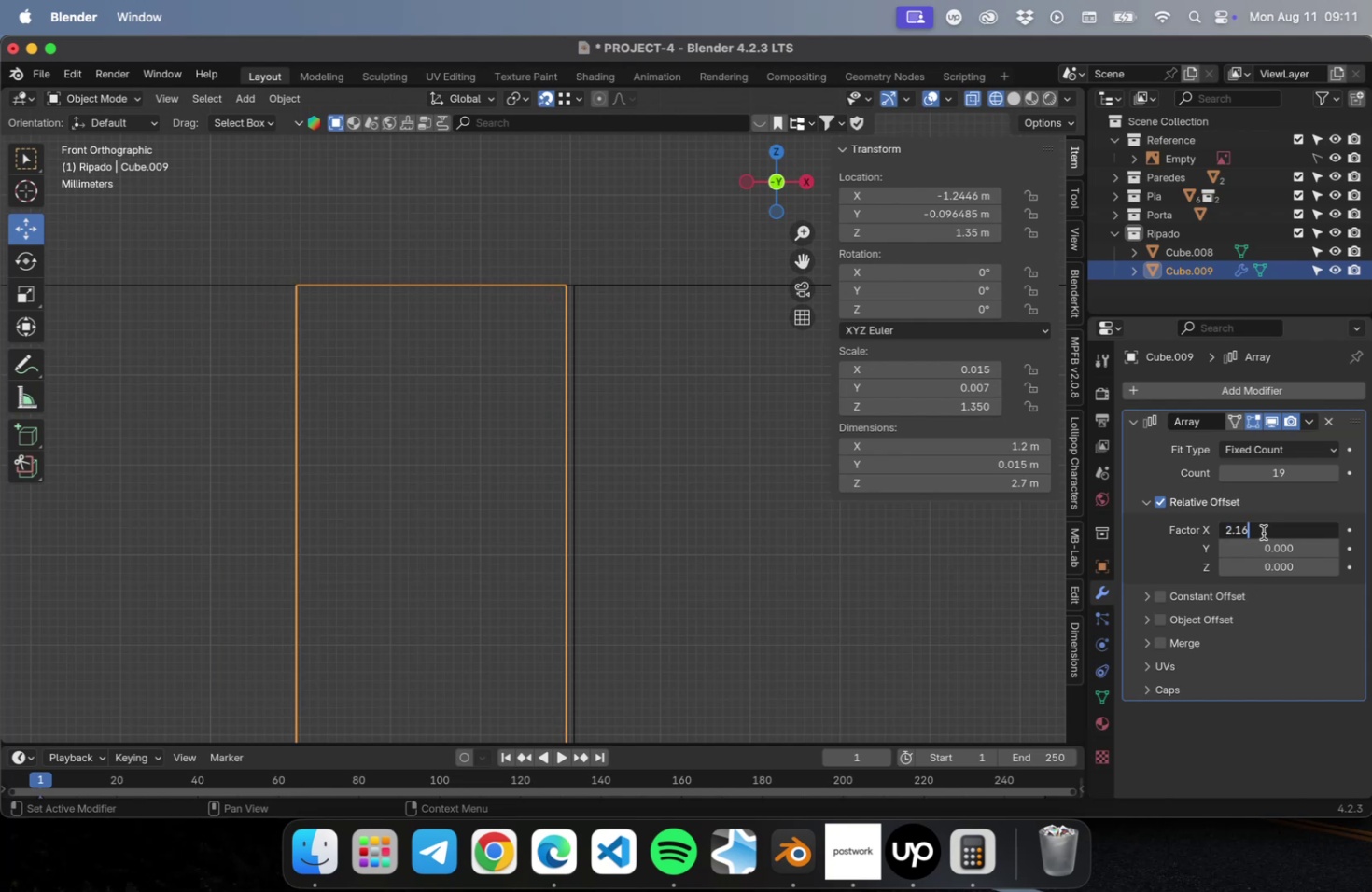 
key(6)
 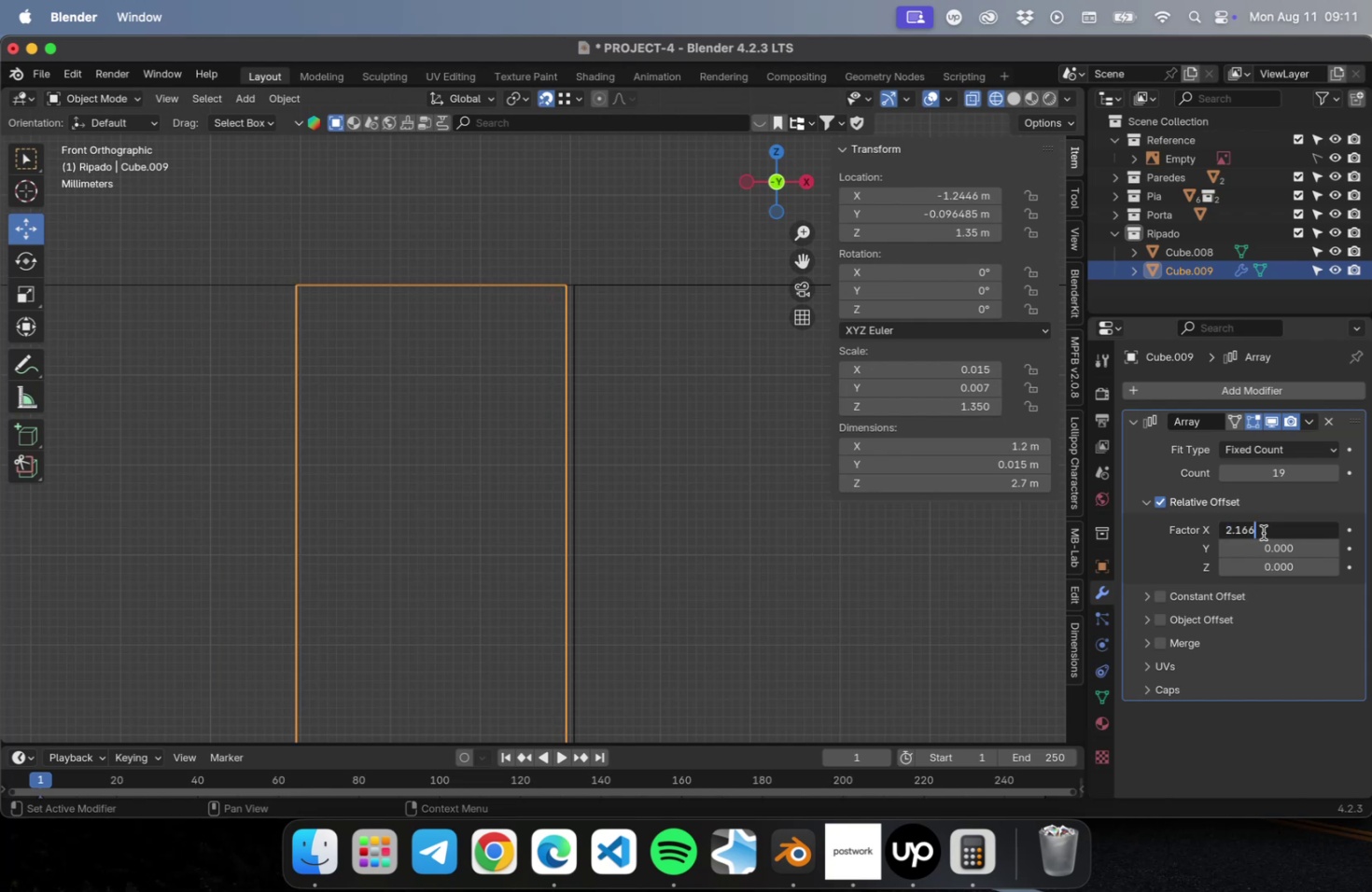 
key(Enter)
 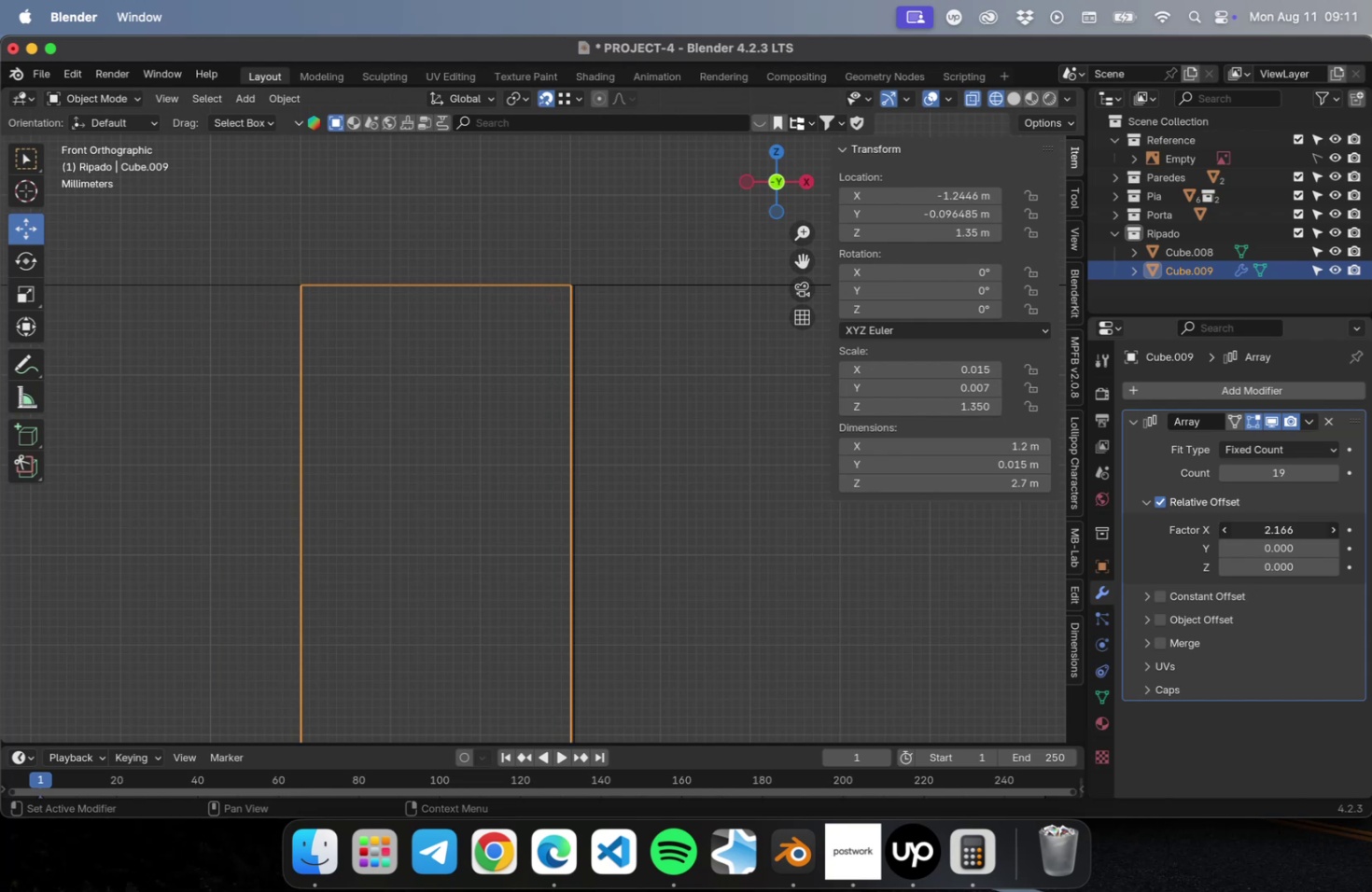 
double_click([1263, 529])
 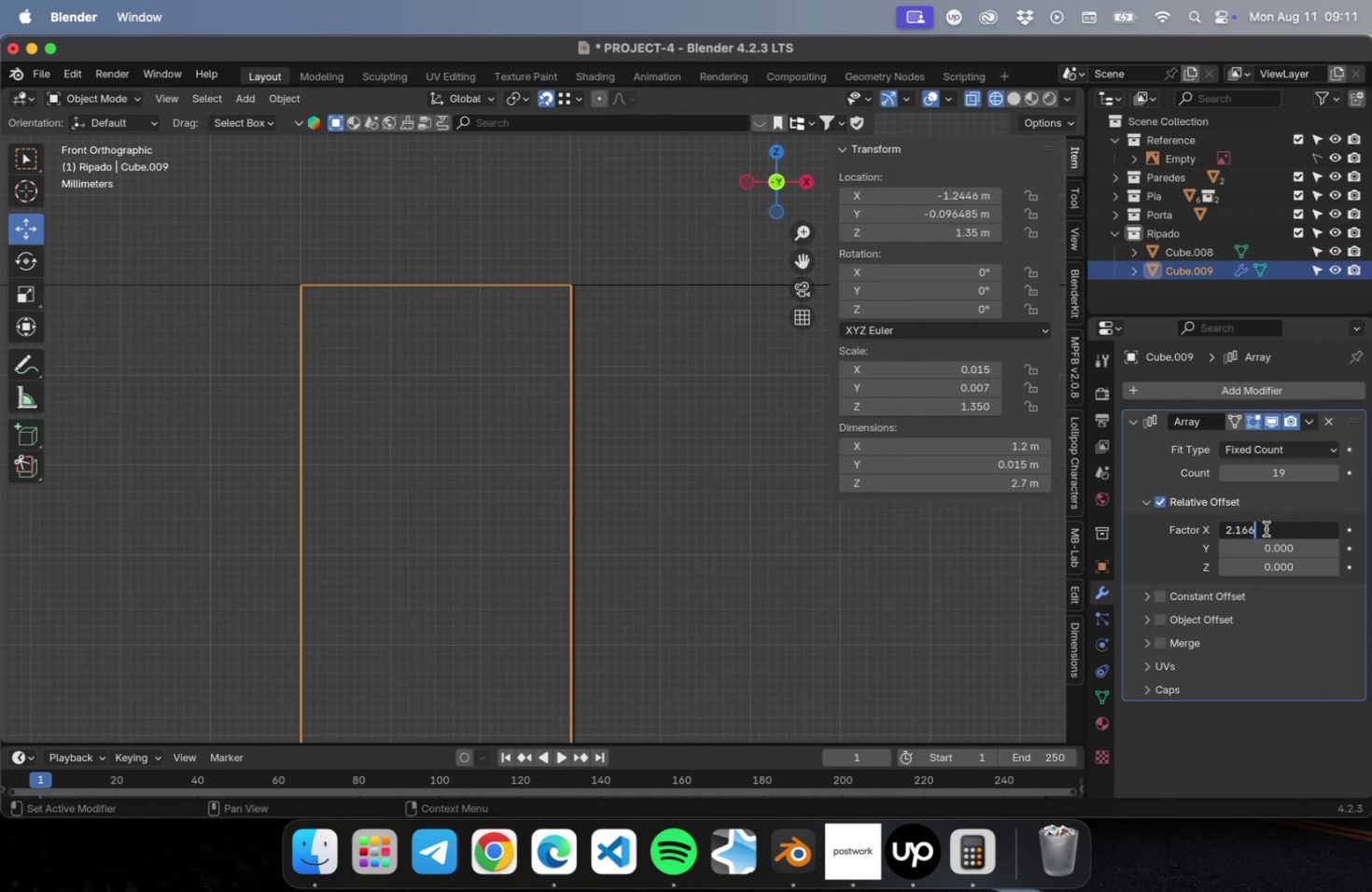 
key(Backspace)
 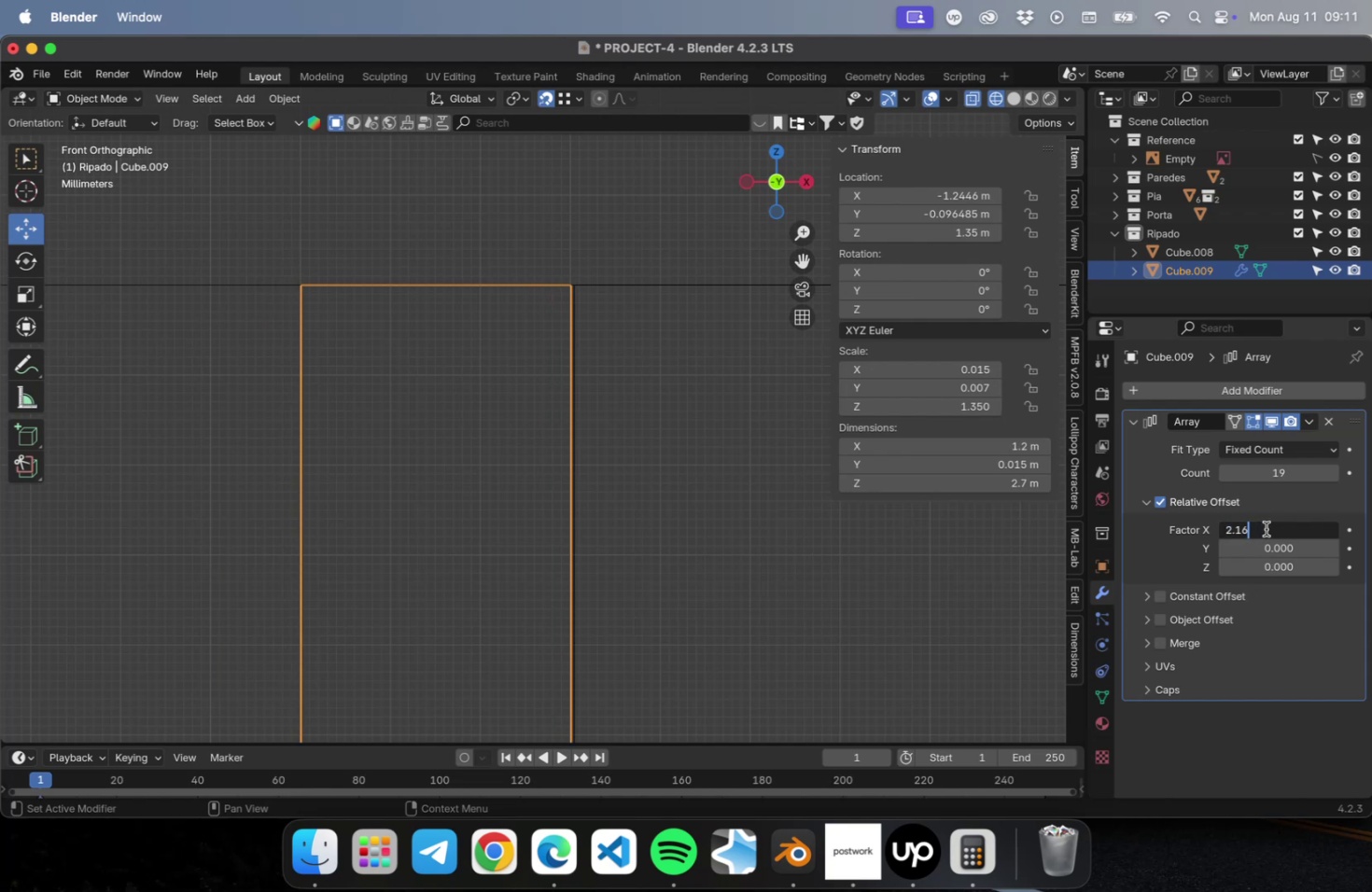 
key(7)
 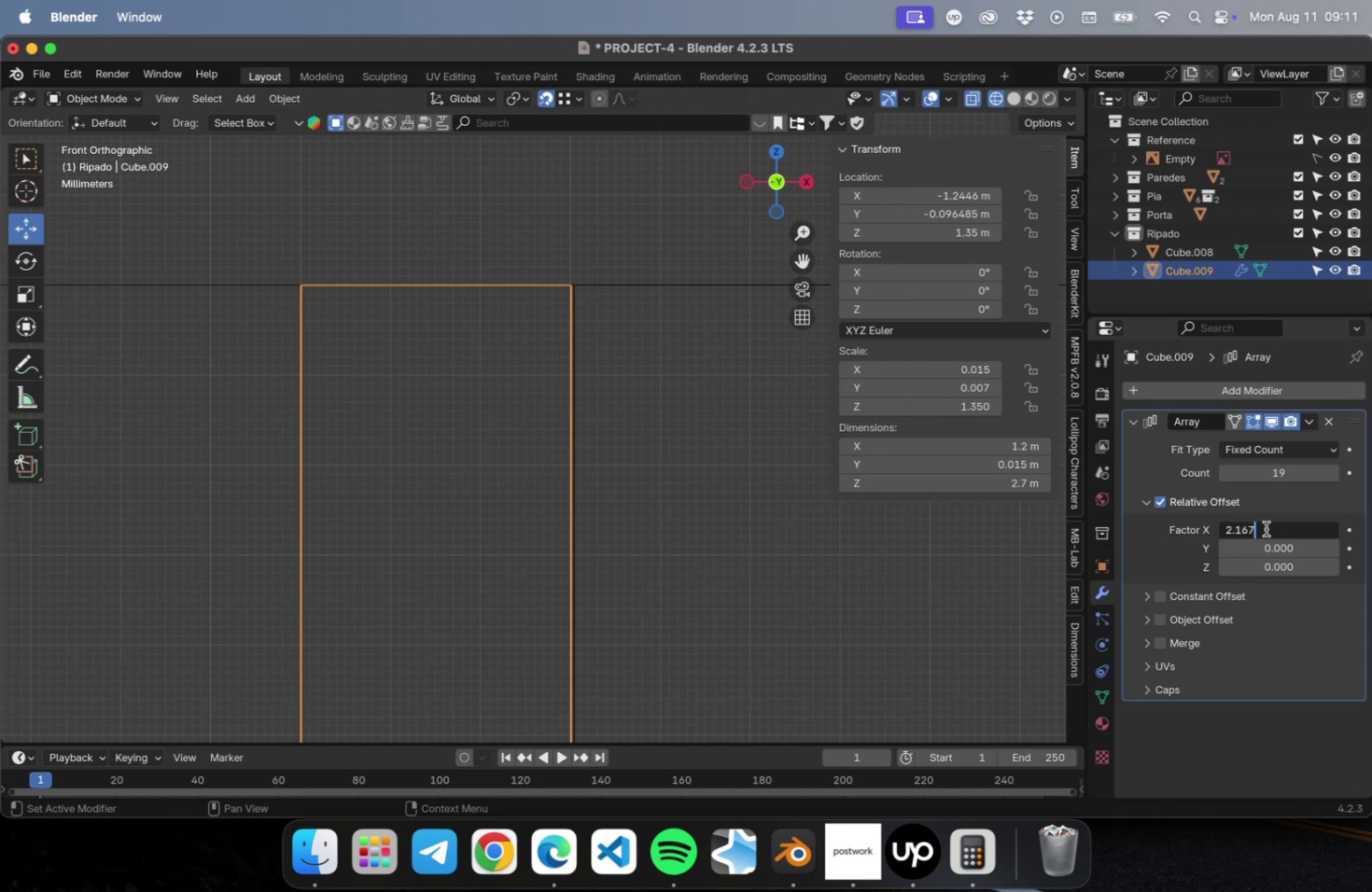 
key(Enter)
 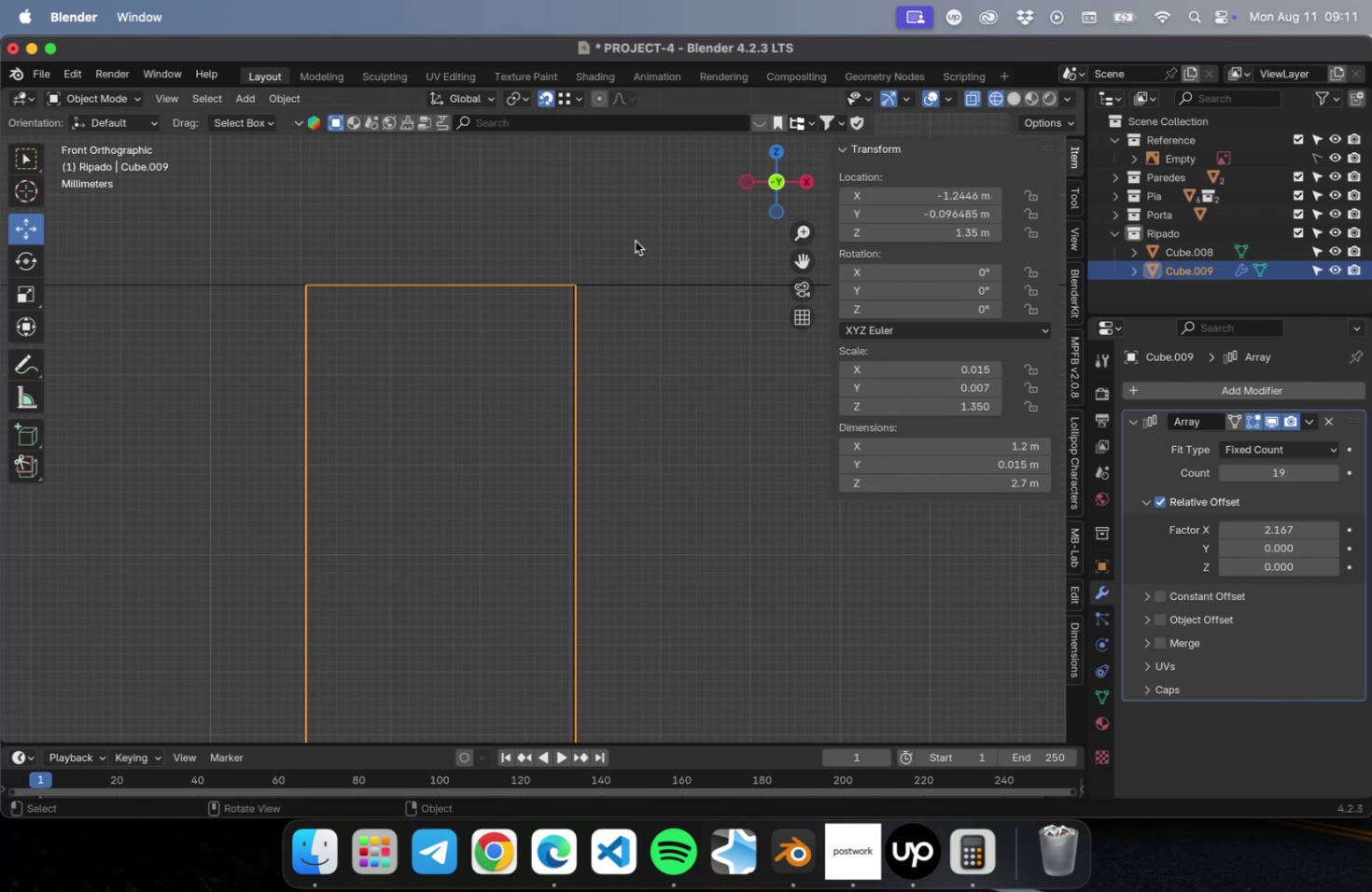 
key(Meta+CommandLeft)
 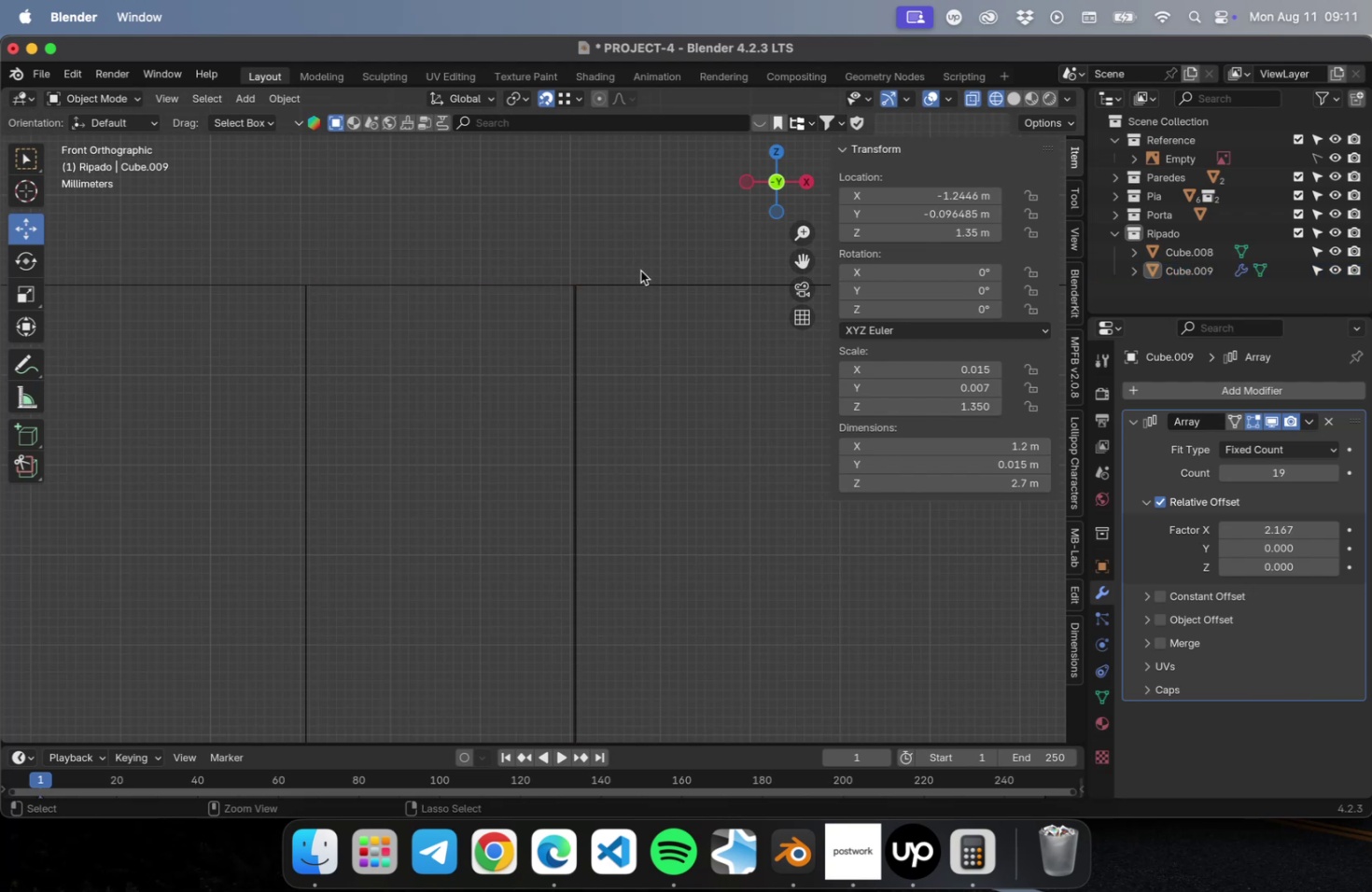 
key(Meta+S)
 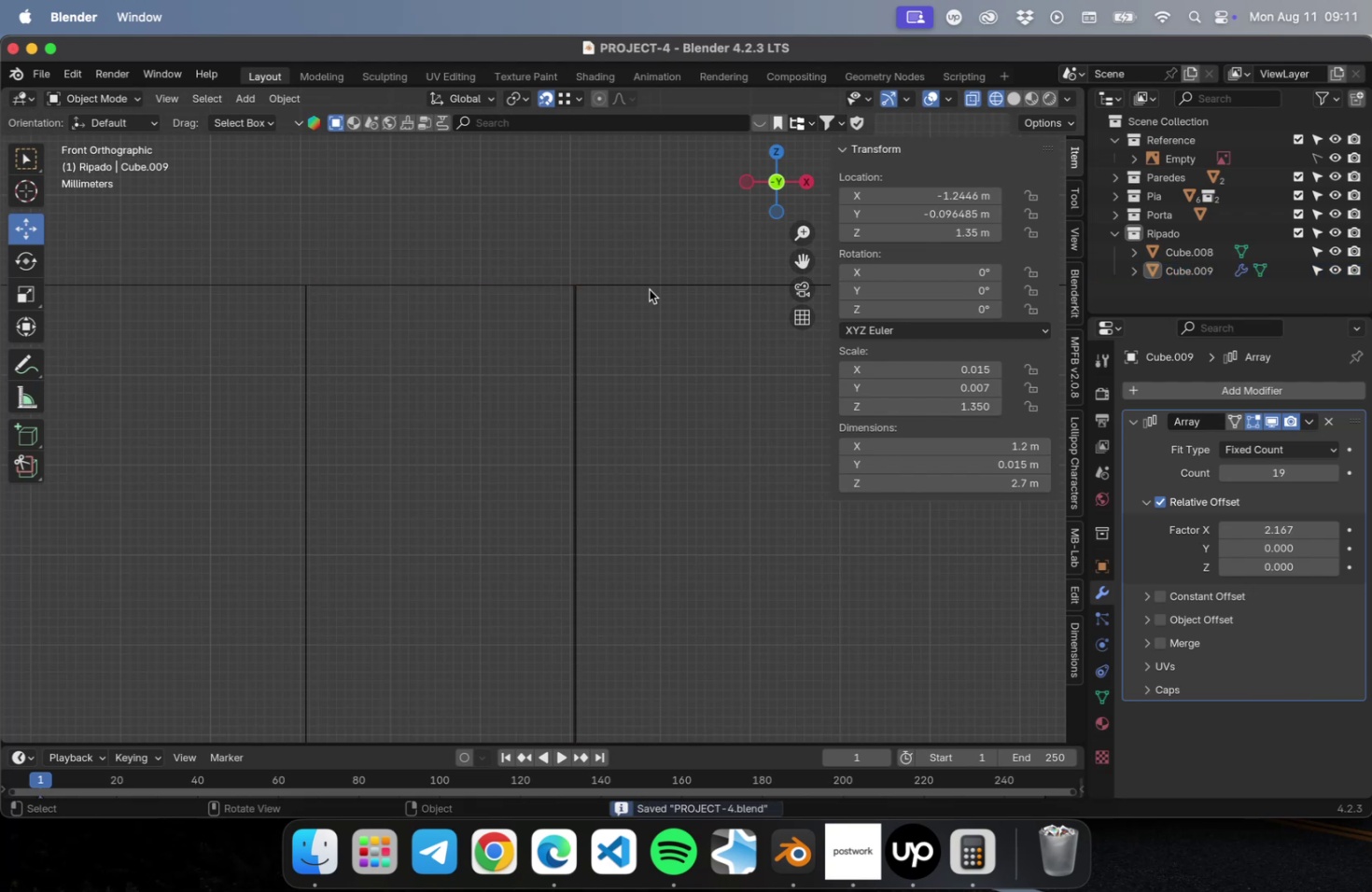 
scroll: coordinate [554, 485], scroll_direction: down, amount: 106.0
 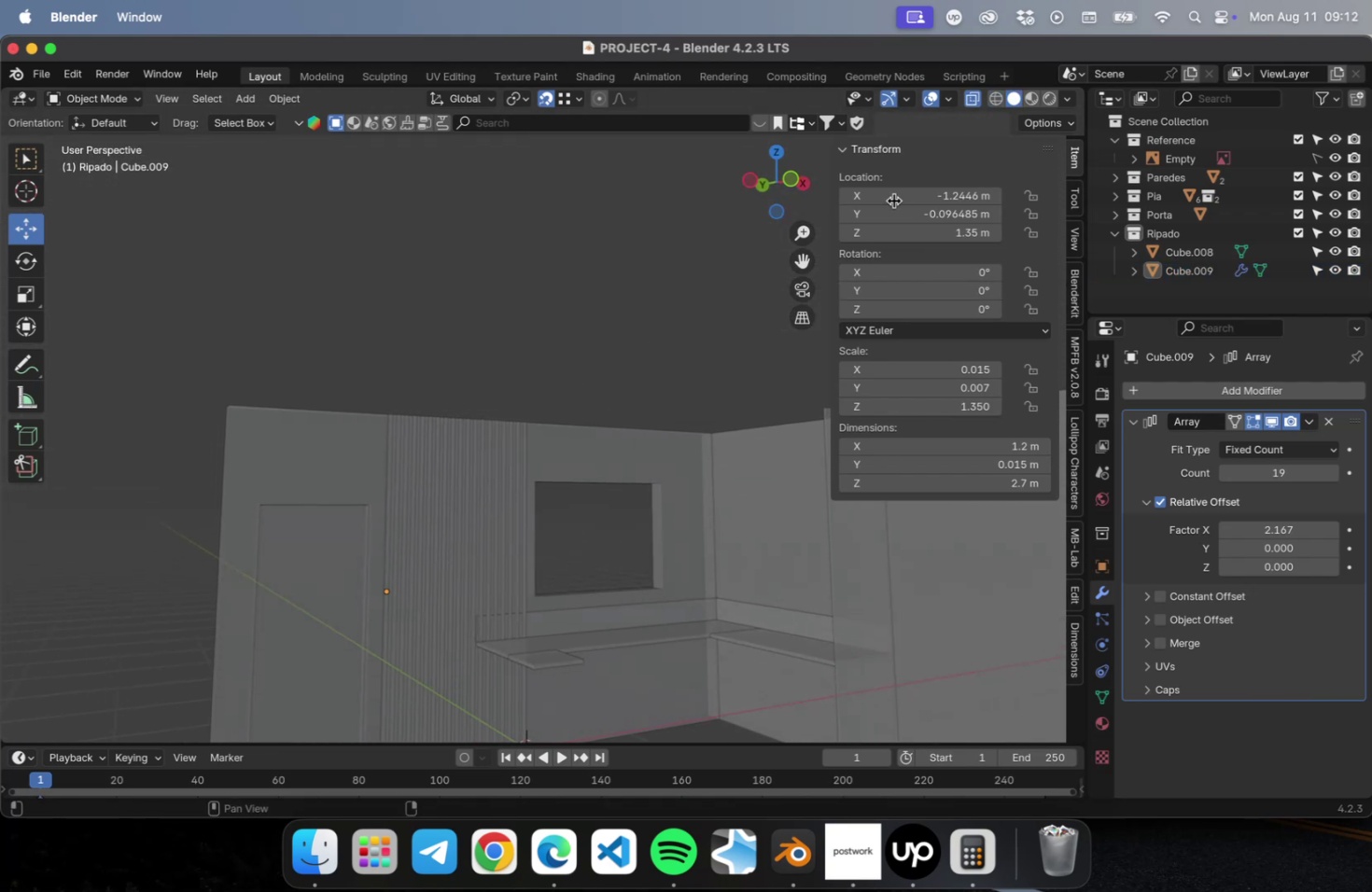 
double_click([606, 303])
 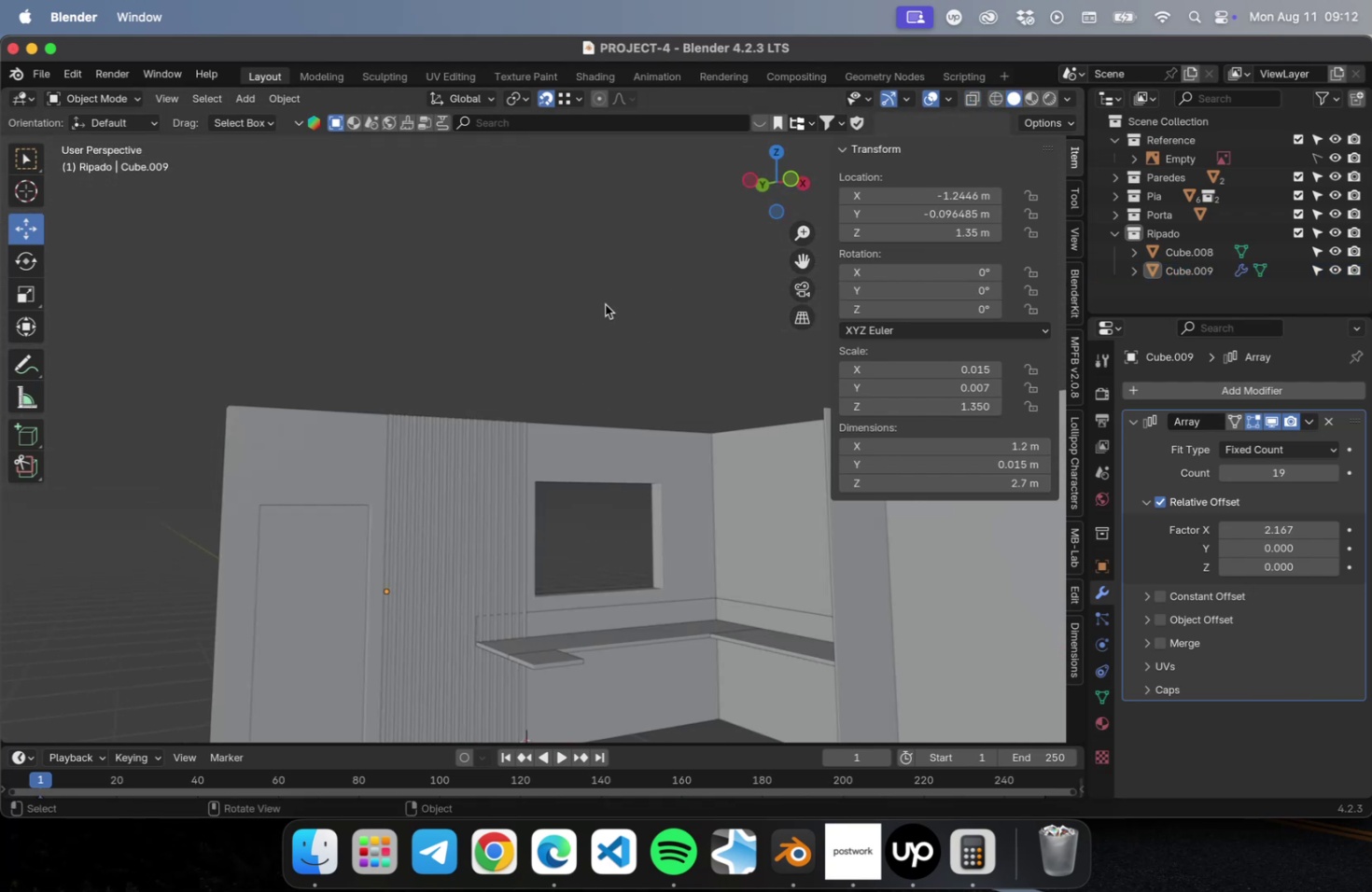 
key(Meta+S)
 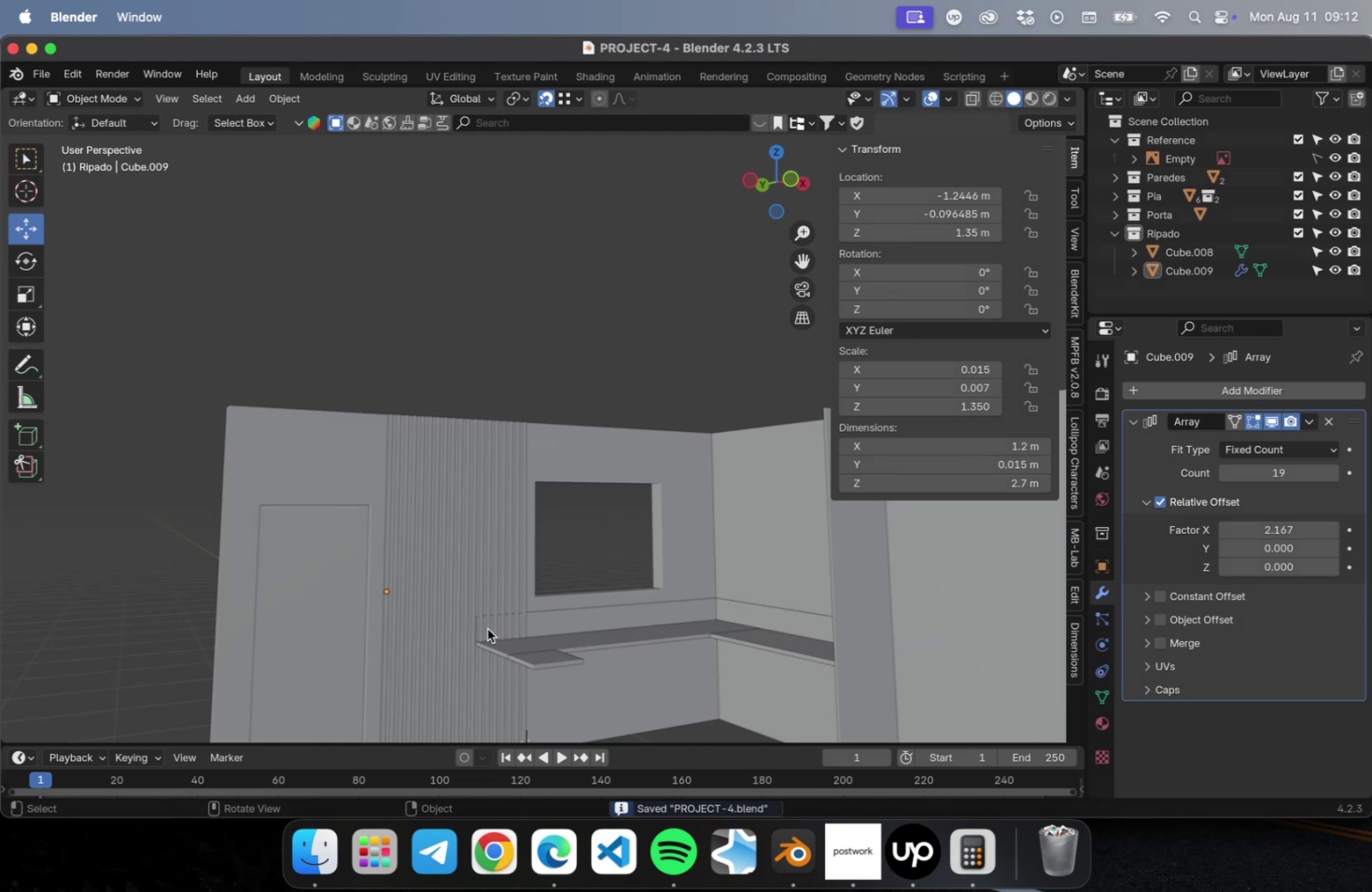 
wait(6.33)
 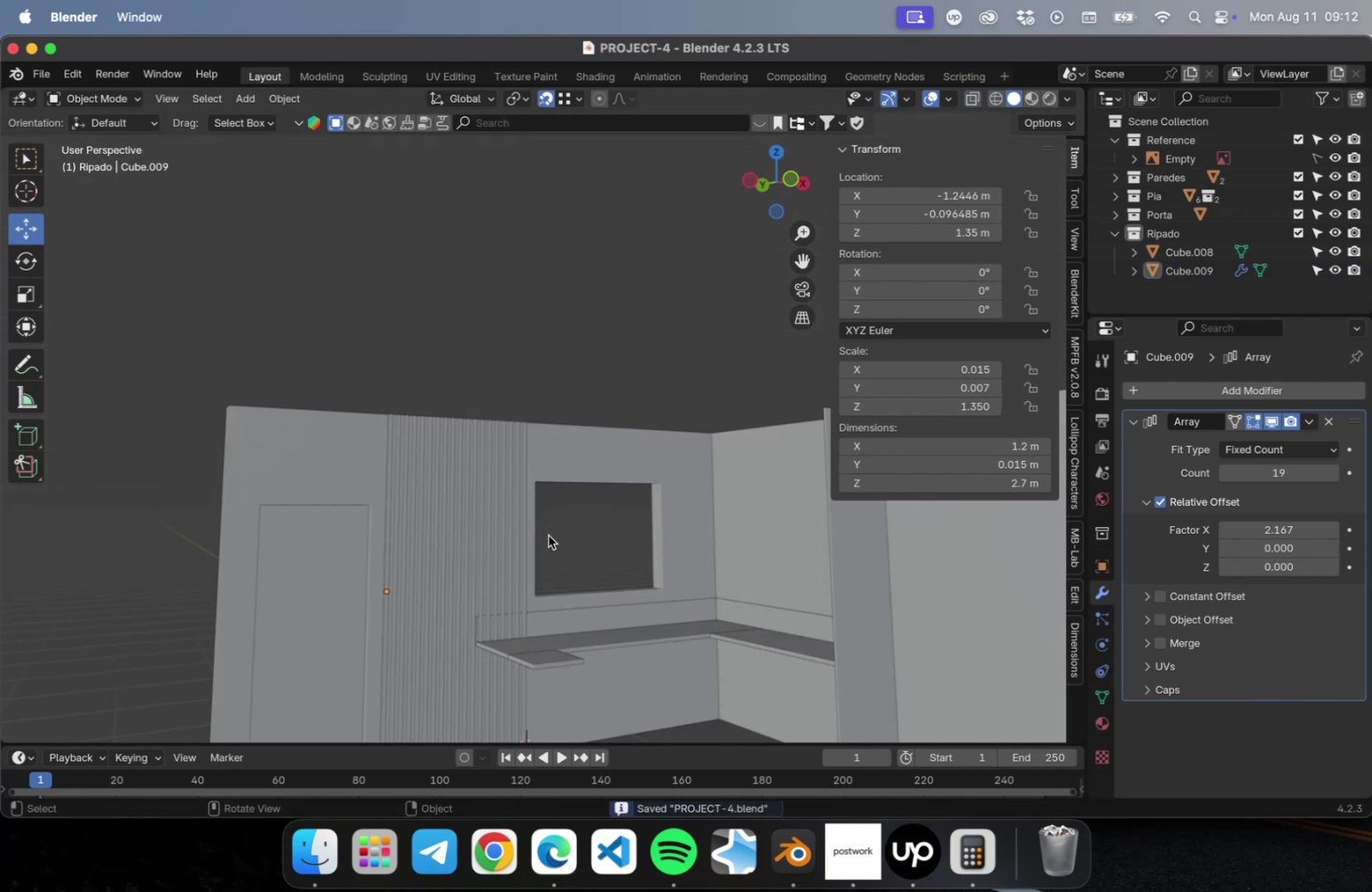 
scroll: coordinate [487, 628], scroll_direction: down, amount: 1.0
 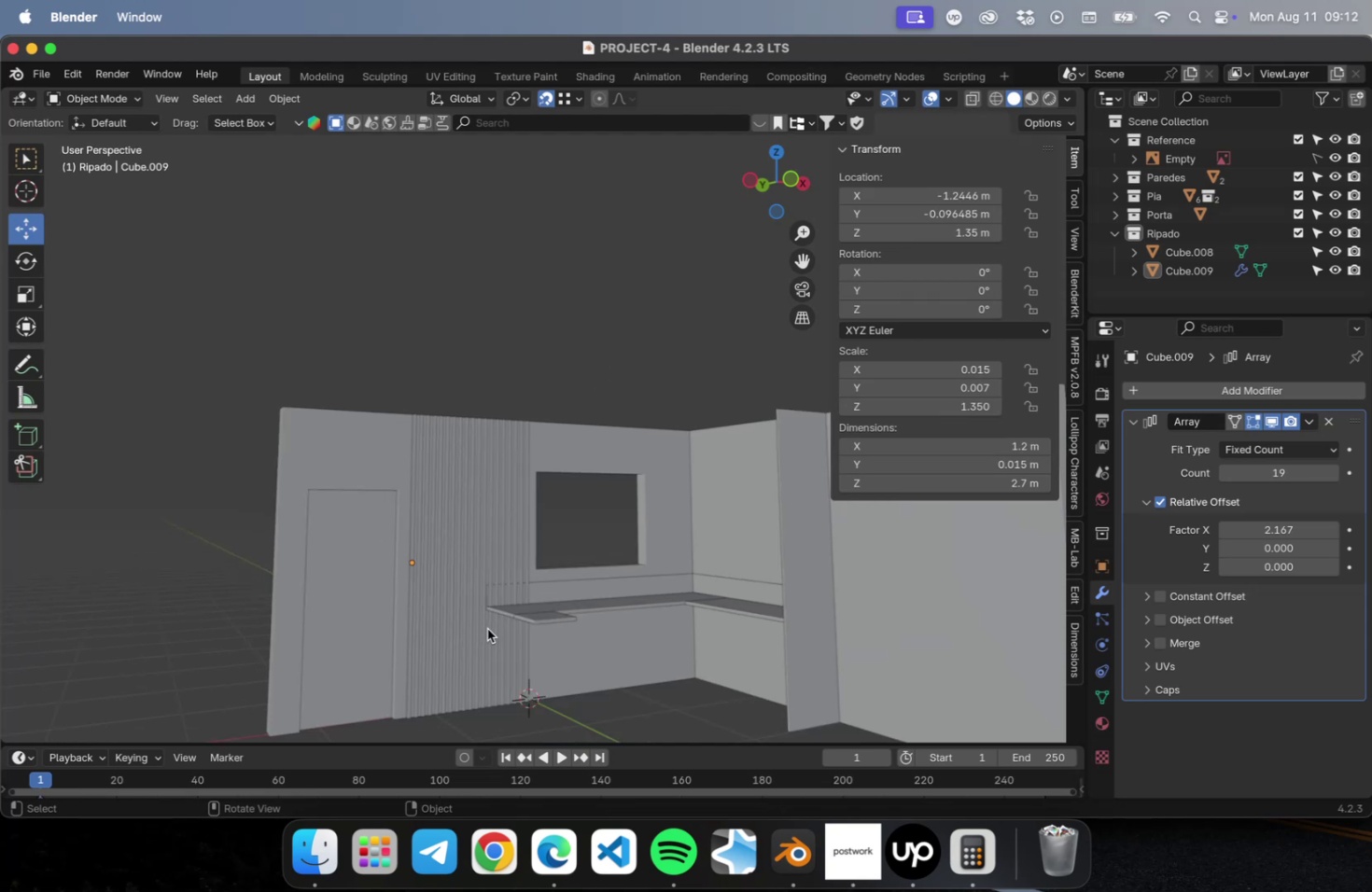 
hold_key(key=ShiftLeft, duration=0.47)
 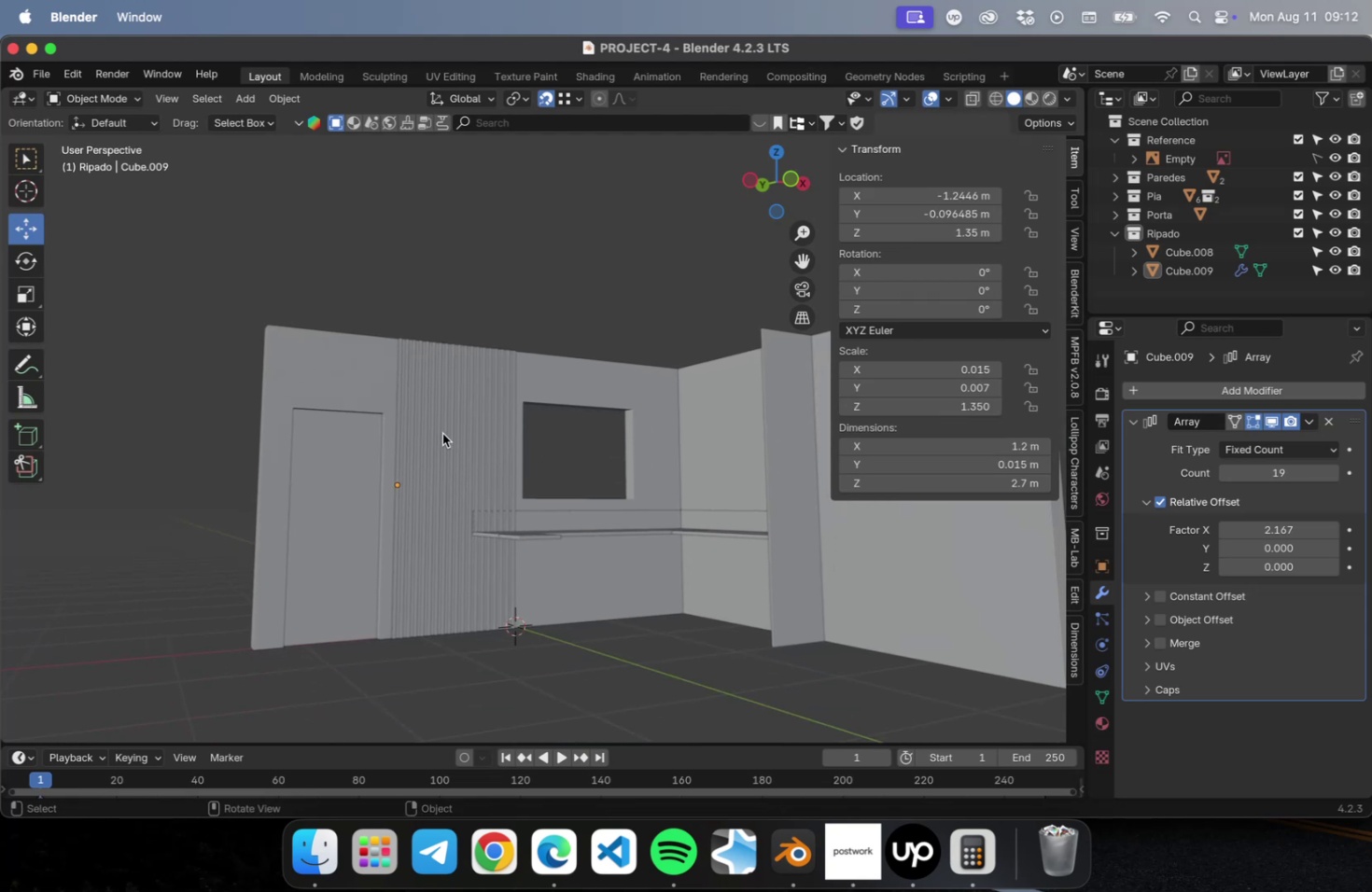 
scroll: coordinate [443, 578], scroll_direction: up, amount: 12.0
 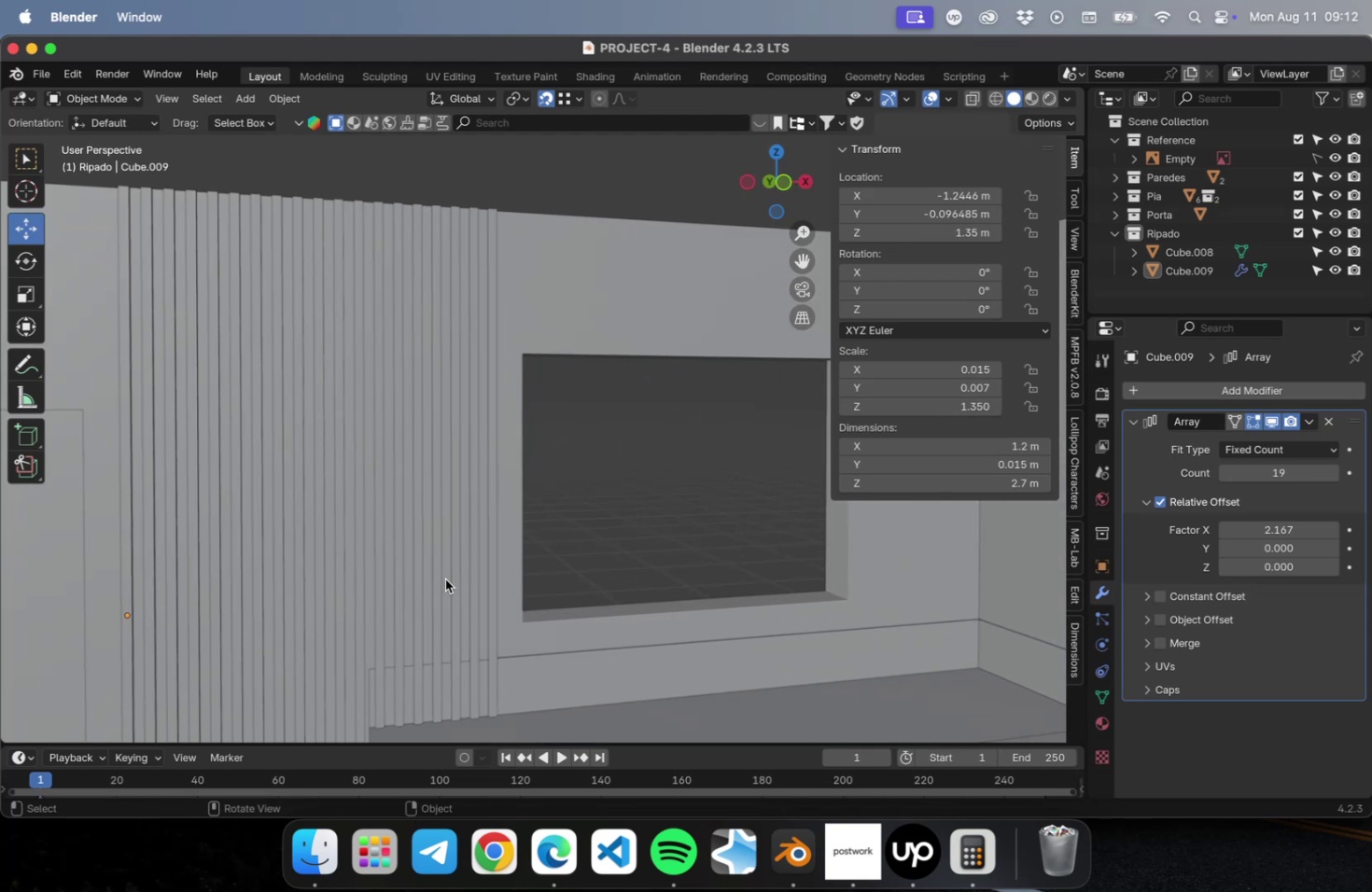 
scroll: coordinate [479, 562], scroll_direction: down, amount: 2.0
 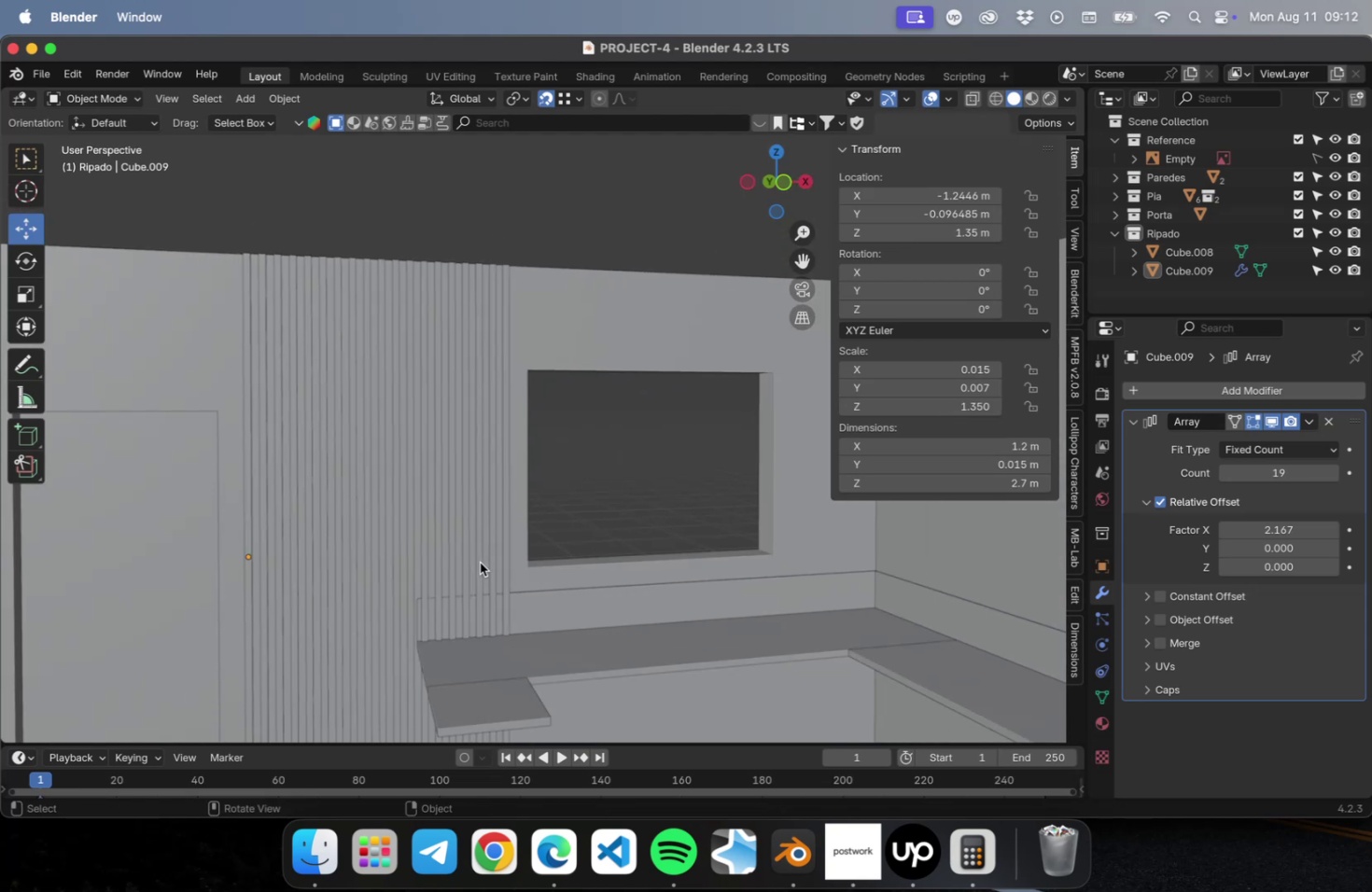 
hold_key(key=ShiftLeft, duration=0.43)
 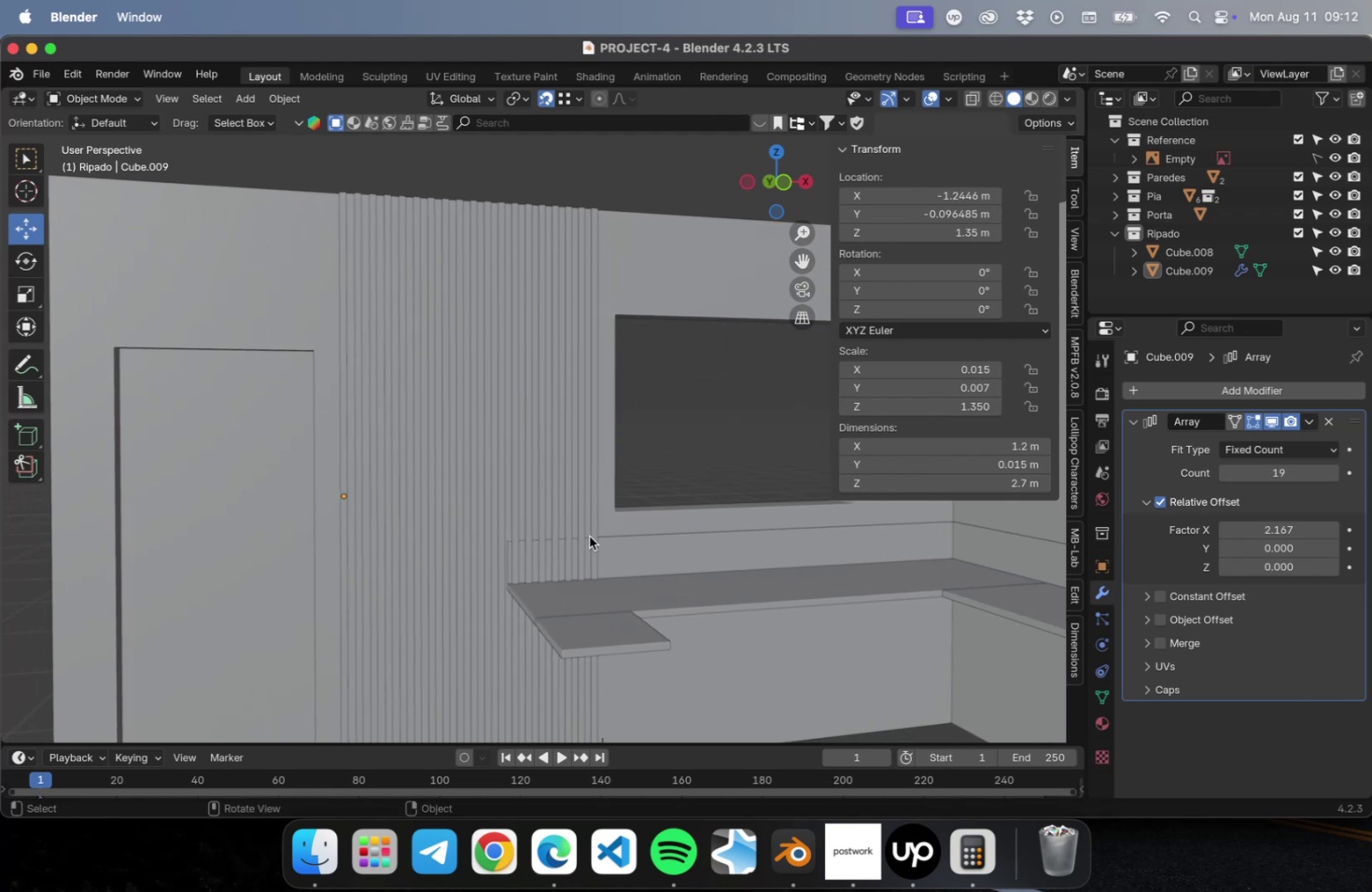 
scroll: coordinate [585, 541], scroll_direction: down, amount: 9.0
 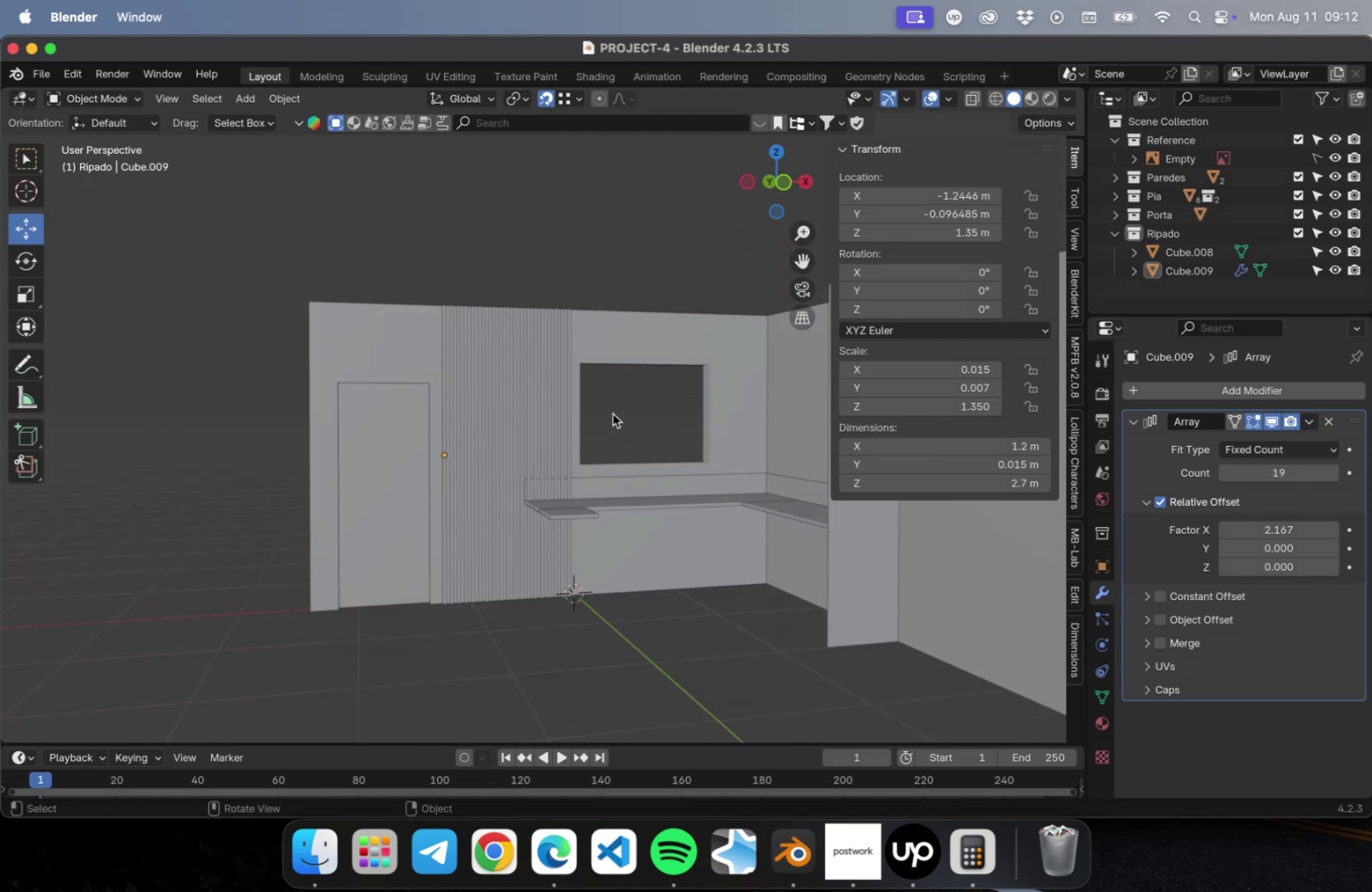 
scroll: coordinate [538, 495], scroll_direction: up, amount: 23.0
 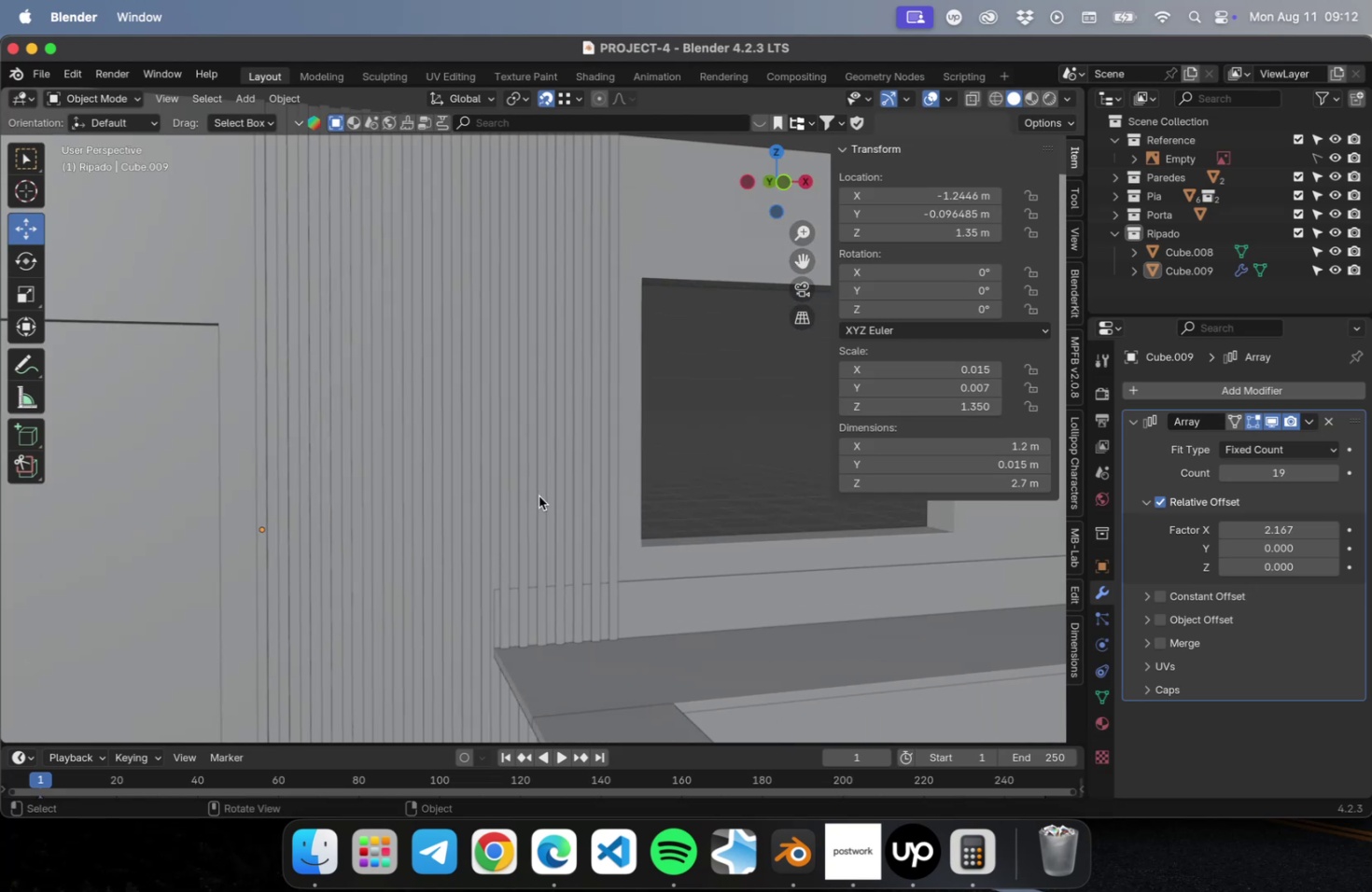 
hold_key(key=ShiftLeft, duration=0.37)
 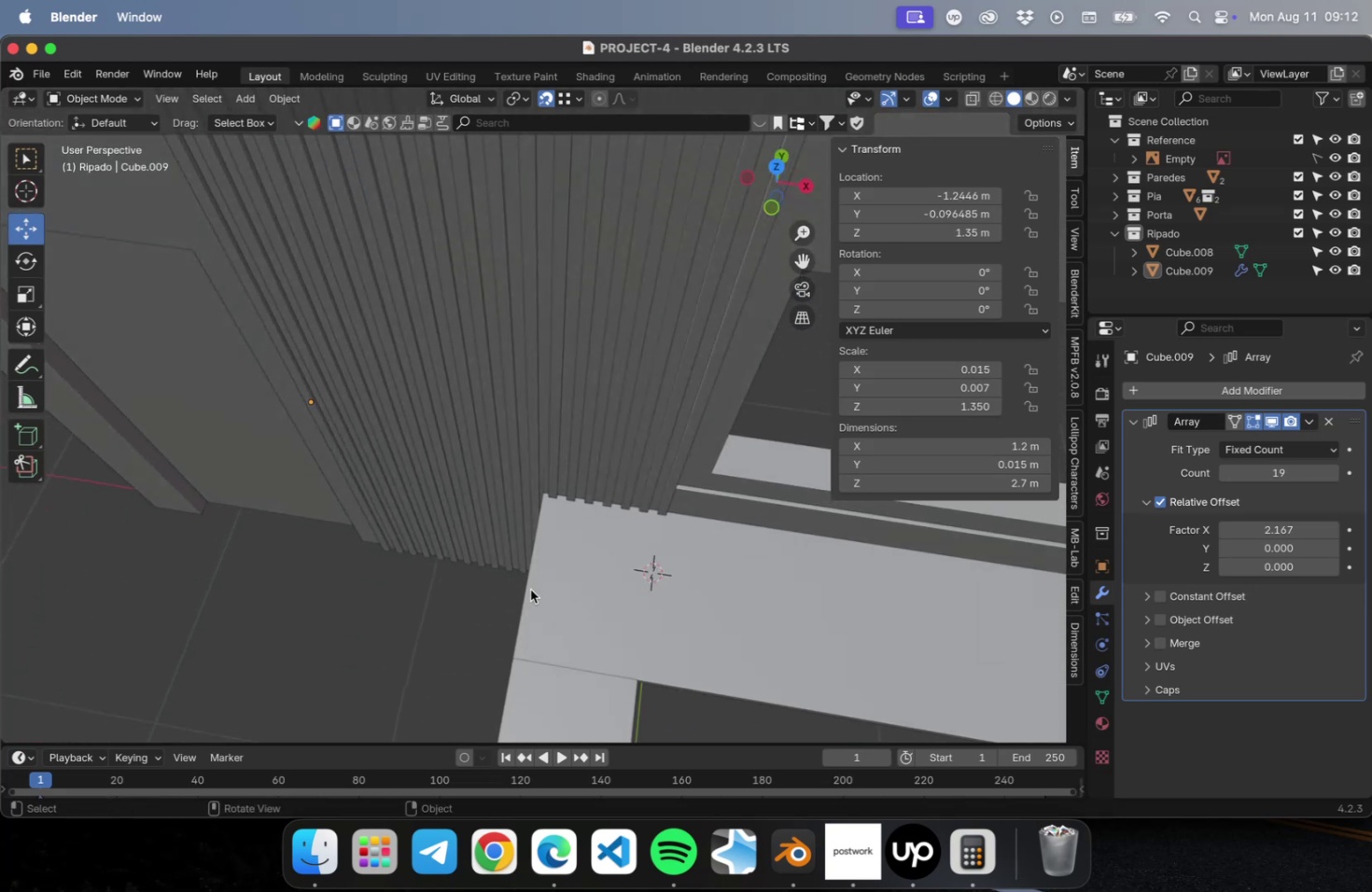 
hold_key(key=ShiftLeft, duration=0.48)
 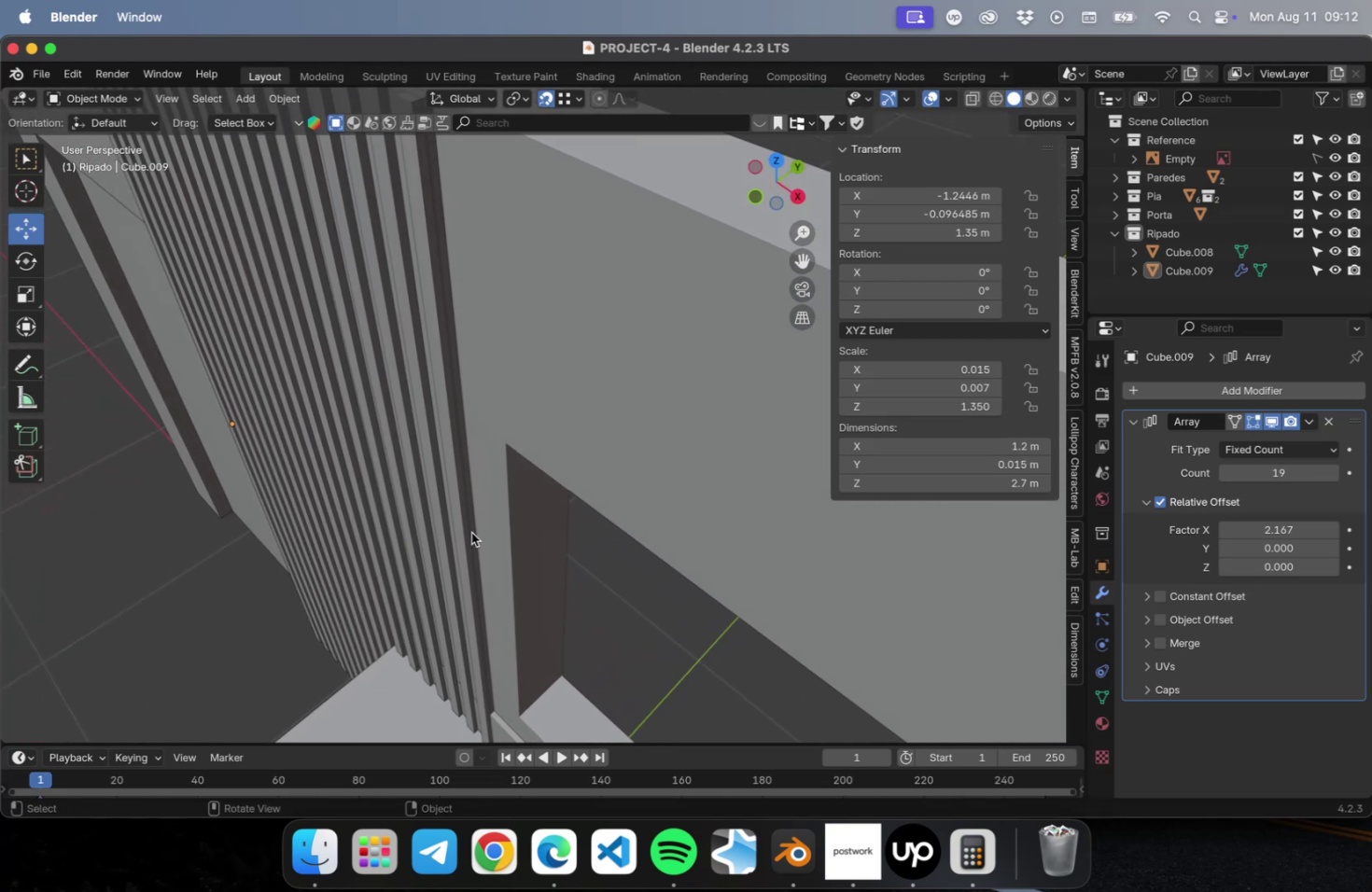 
left_click([466, 528])
 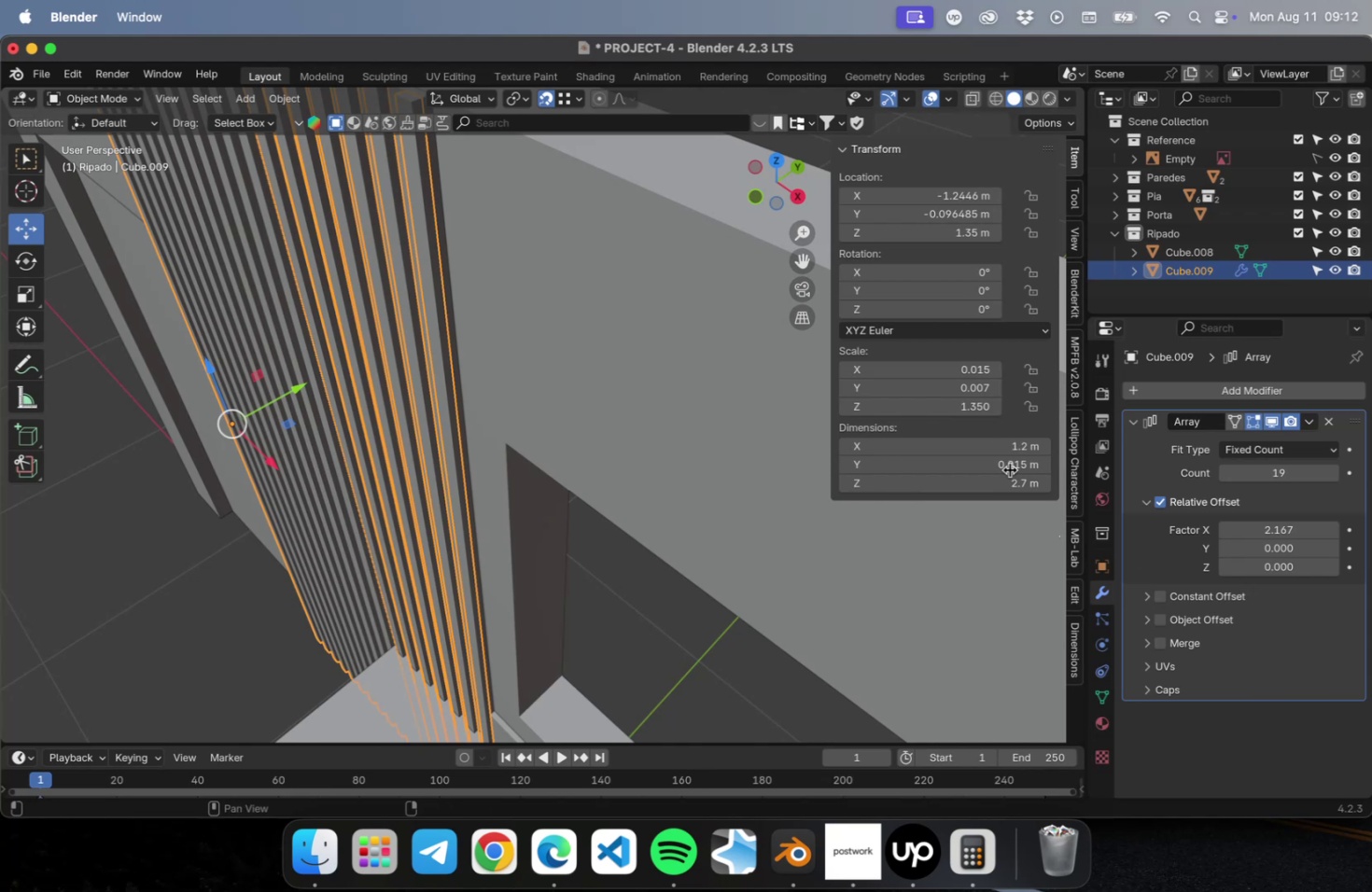 
left_click([1001, 461])
 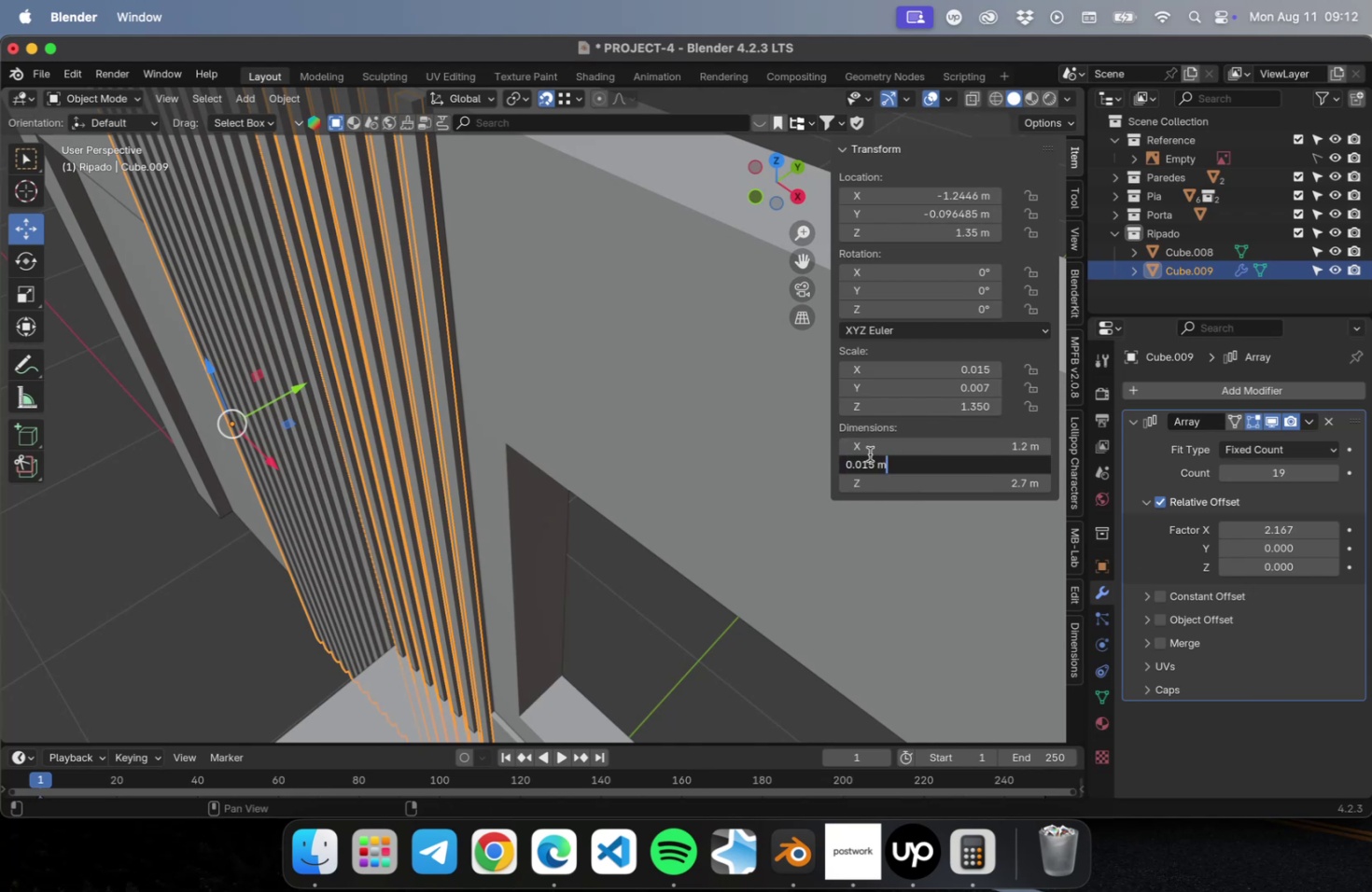 
left_click_drag(start_coordinate=[867, 464], to_coordinate=[872, 462])
 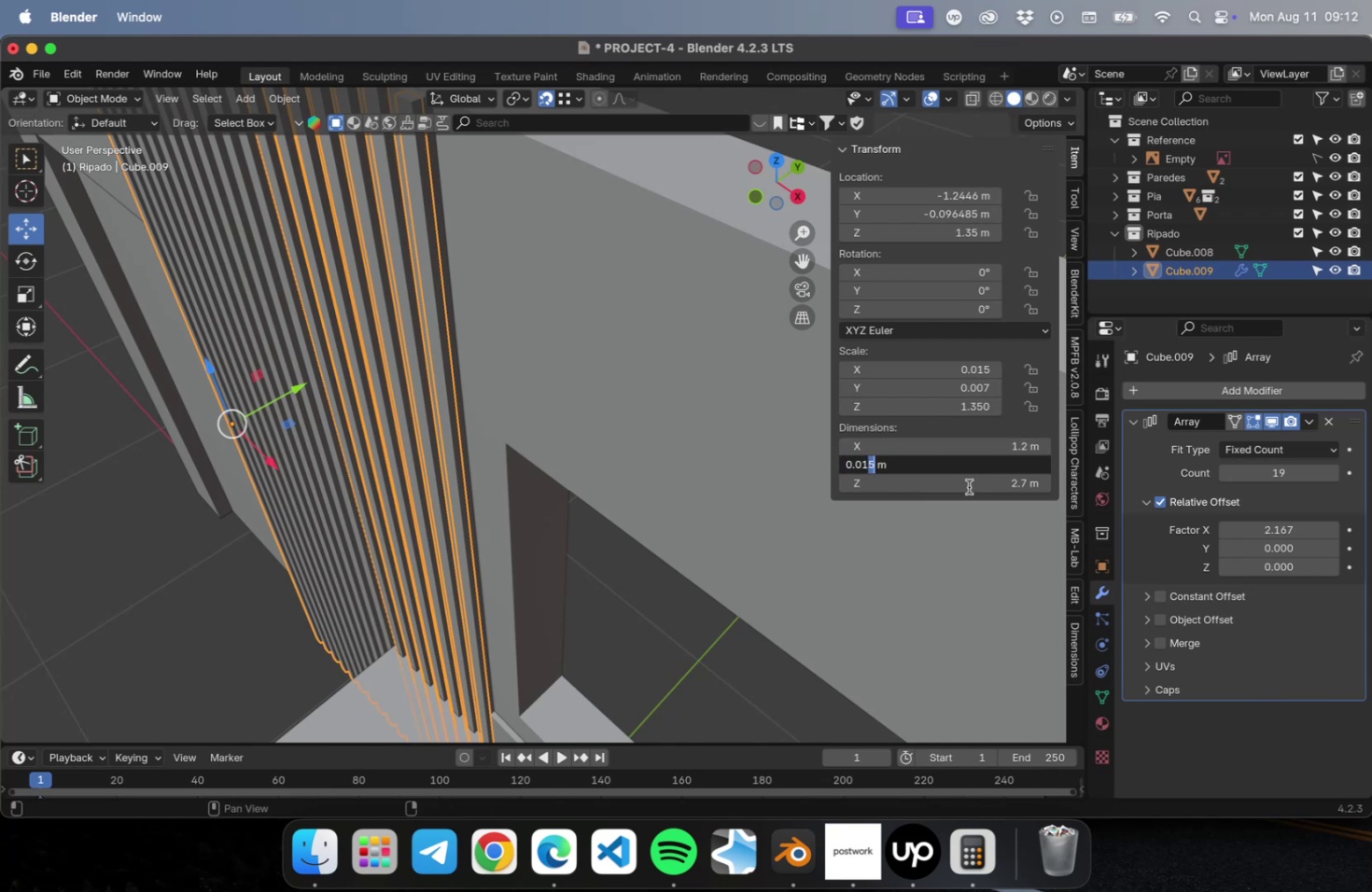 
key(Backspace)
key(Backspace)
type(06)
 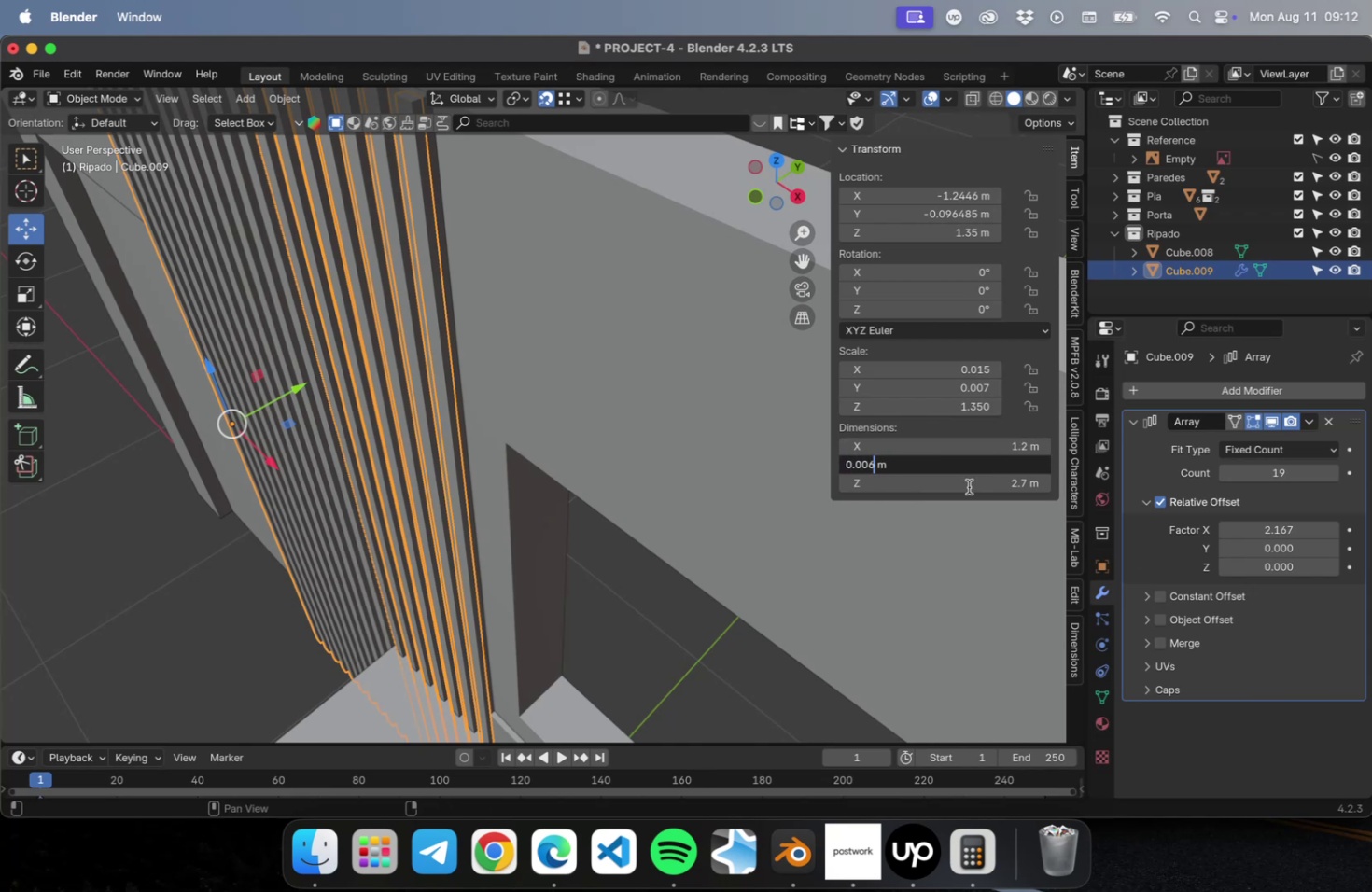 
key(Enter)
 